 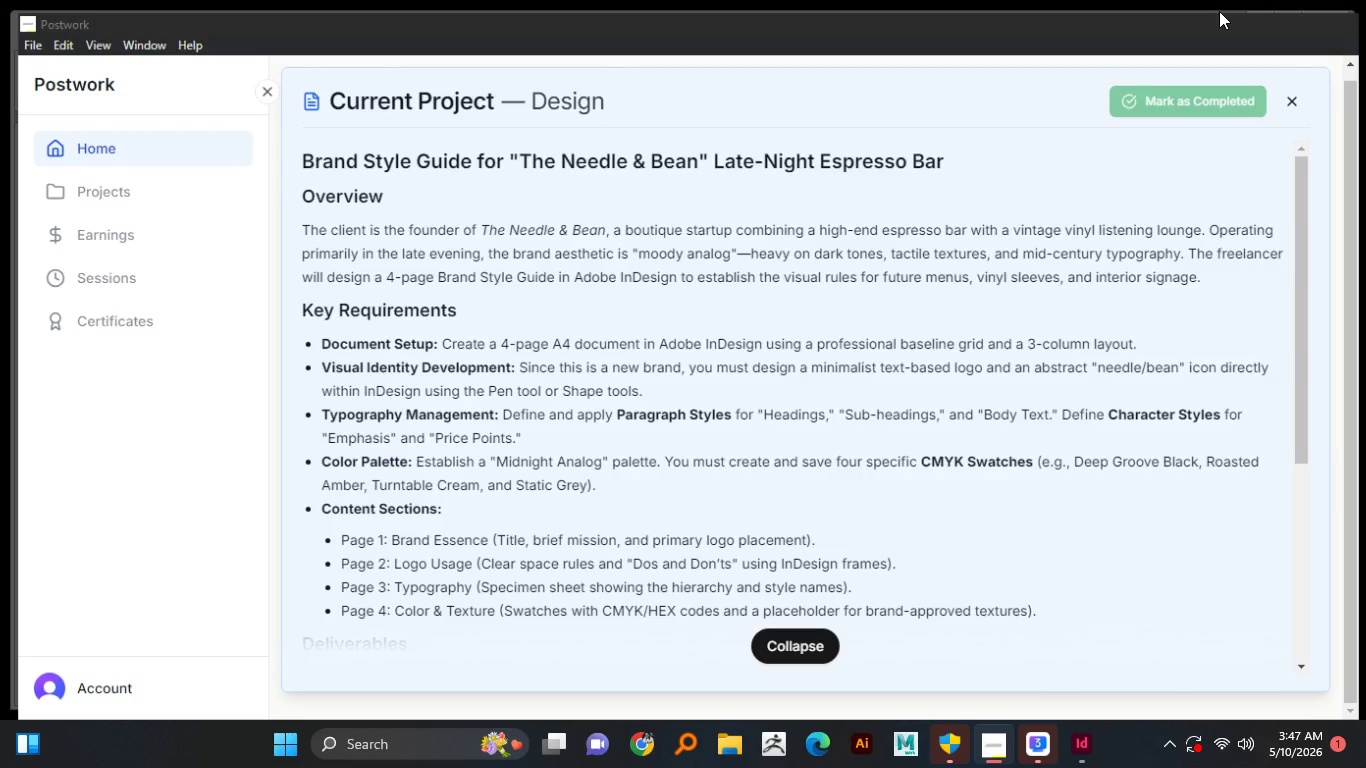 
scroll: coordinate [587, 386], scroll_direction: down, amount: 1.0
 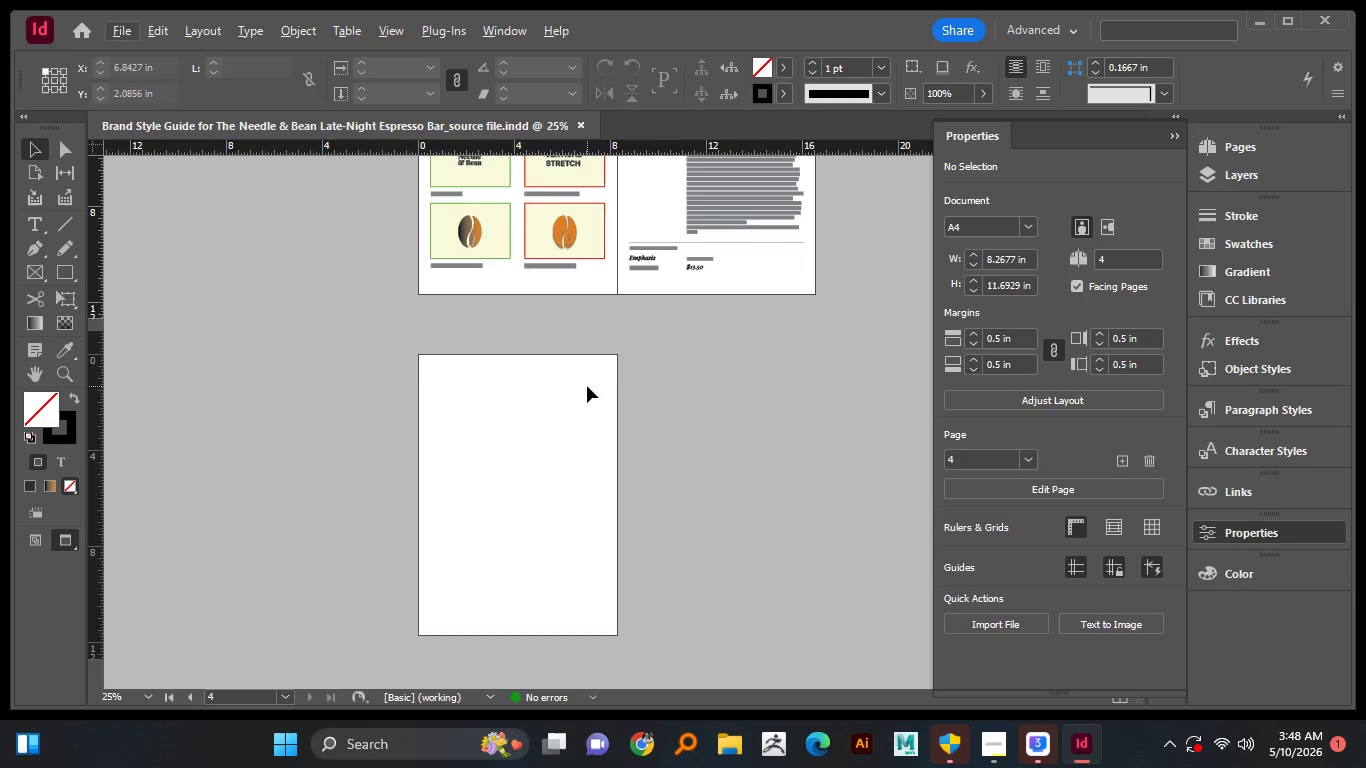 
scroll: coordinate [587, 386], scroll_direction: none, amount: 0.0
 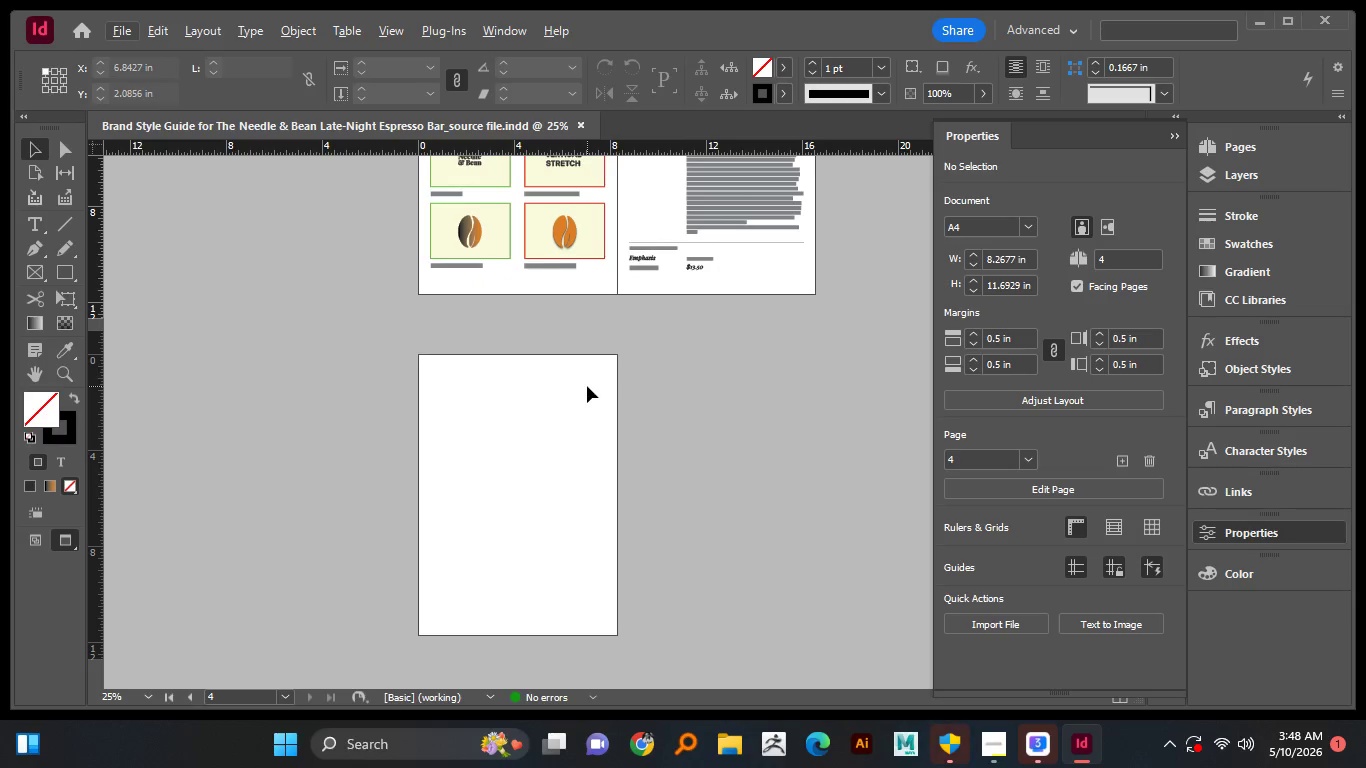 
scroll: coordinate [587, 386], scroll_direction: down, amount: 1.0
 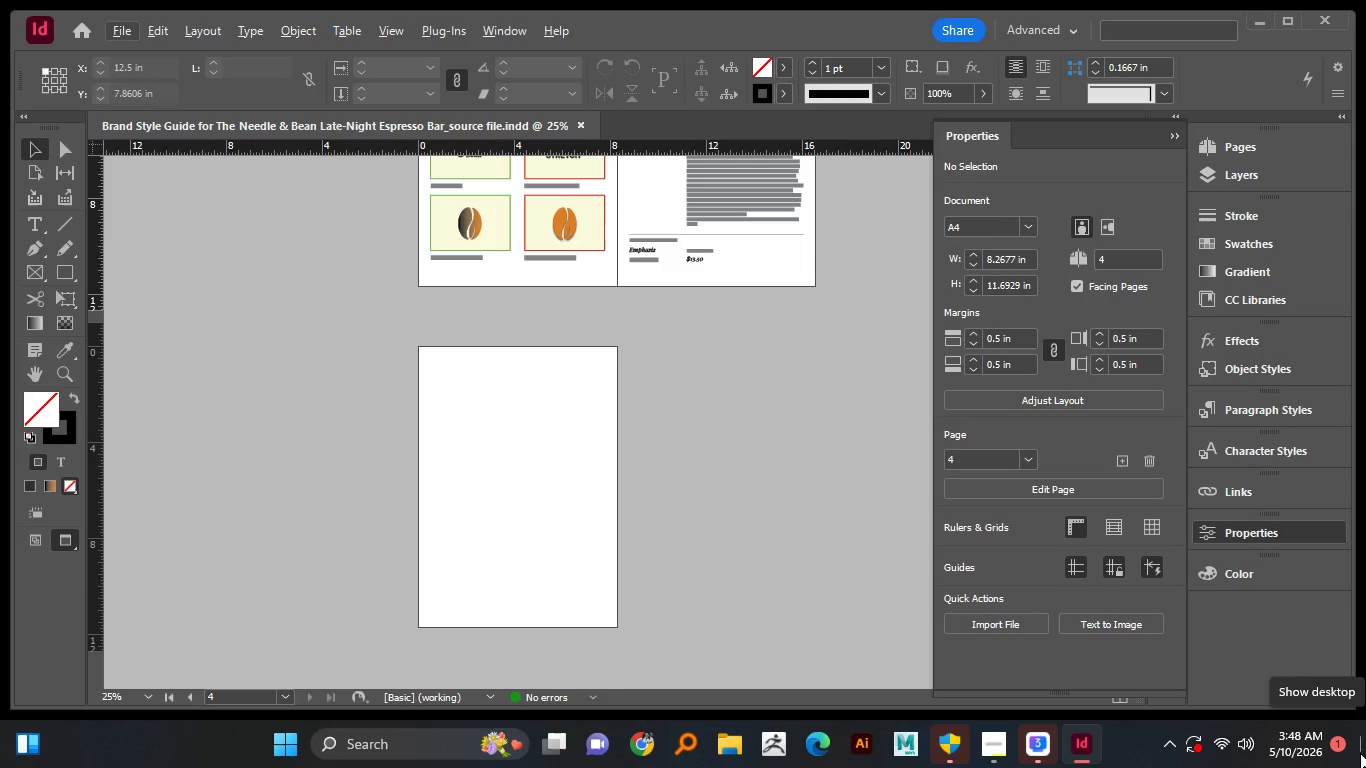 
wait(6.32)
 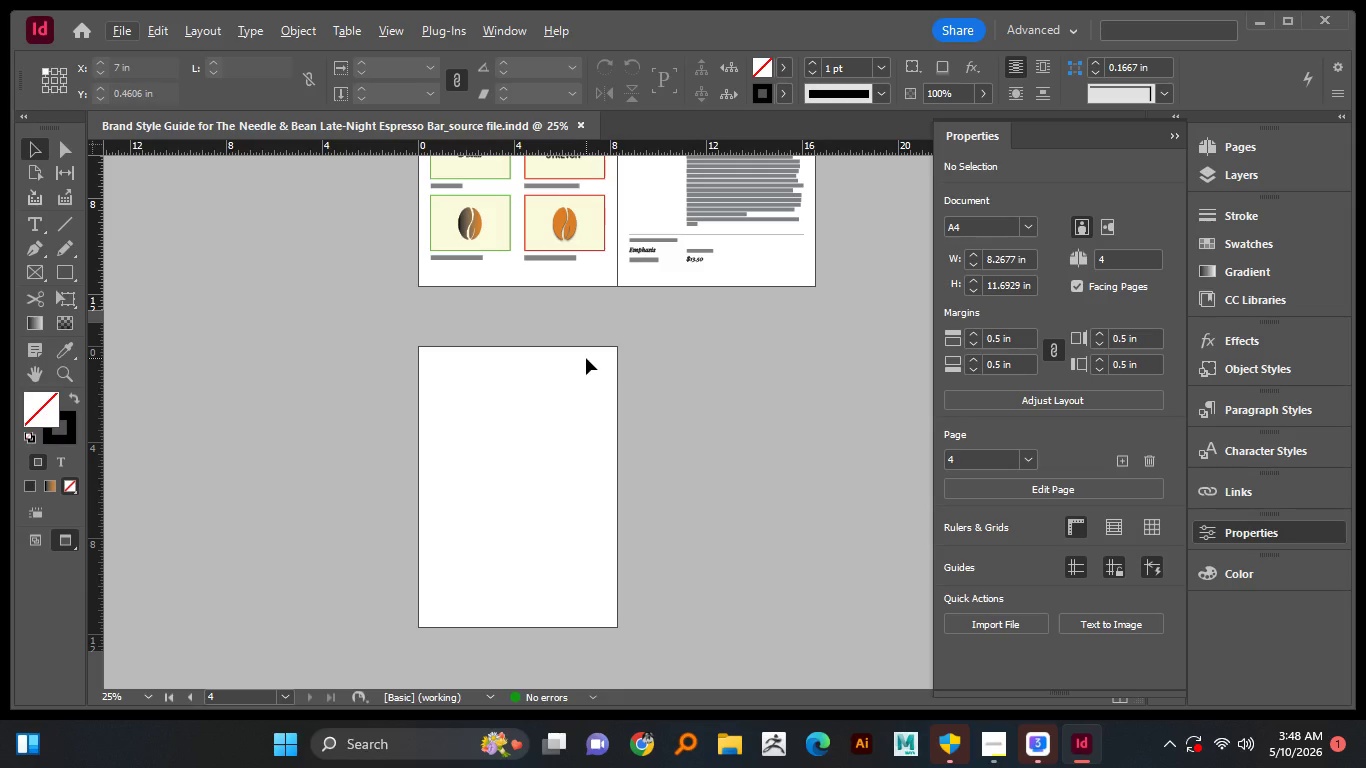 
scroll: coordinate [788, 473], scroll_direction: up, amount: 9.0
 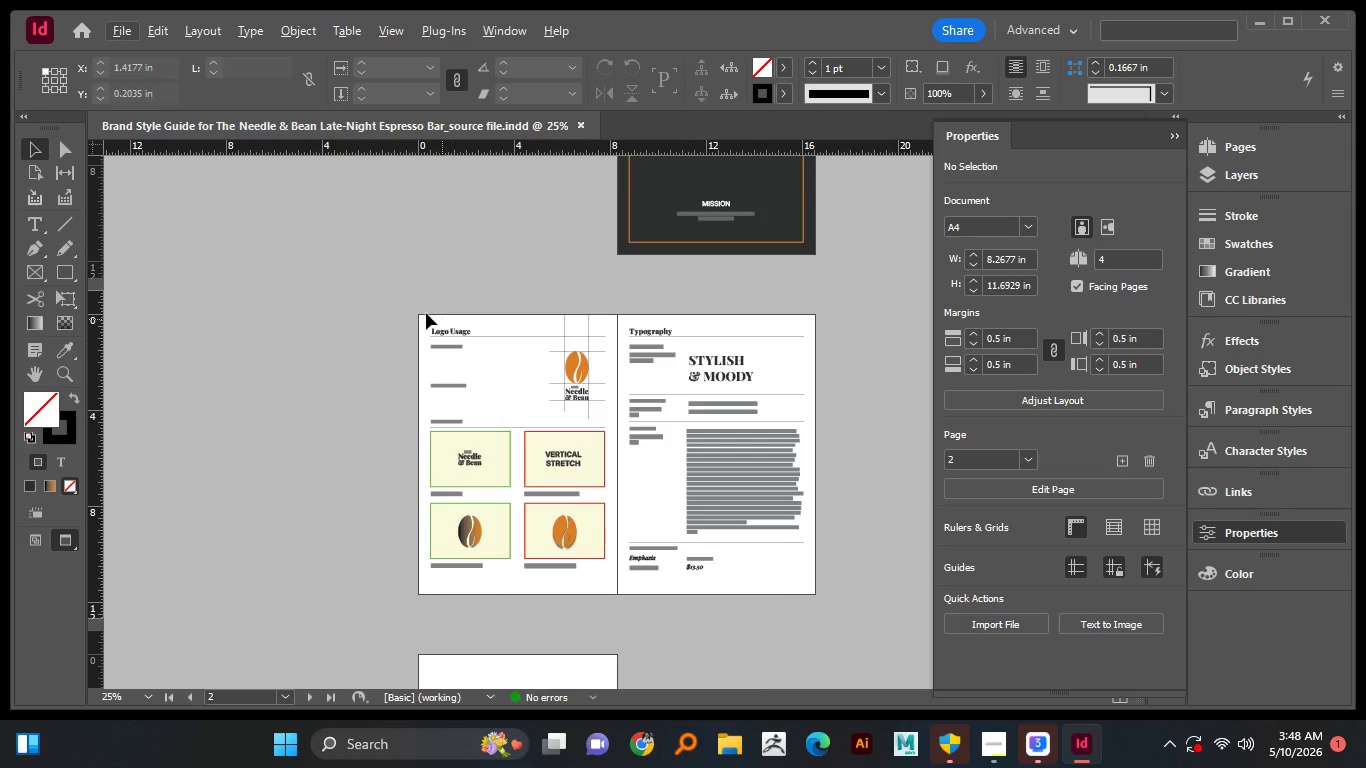 
left_click_drag(start_coordinate=[426, 313], to_coordinate=[455, 354])
 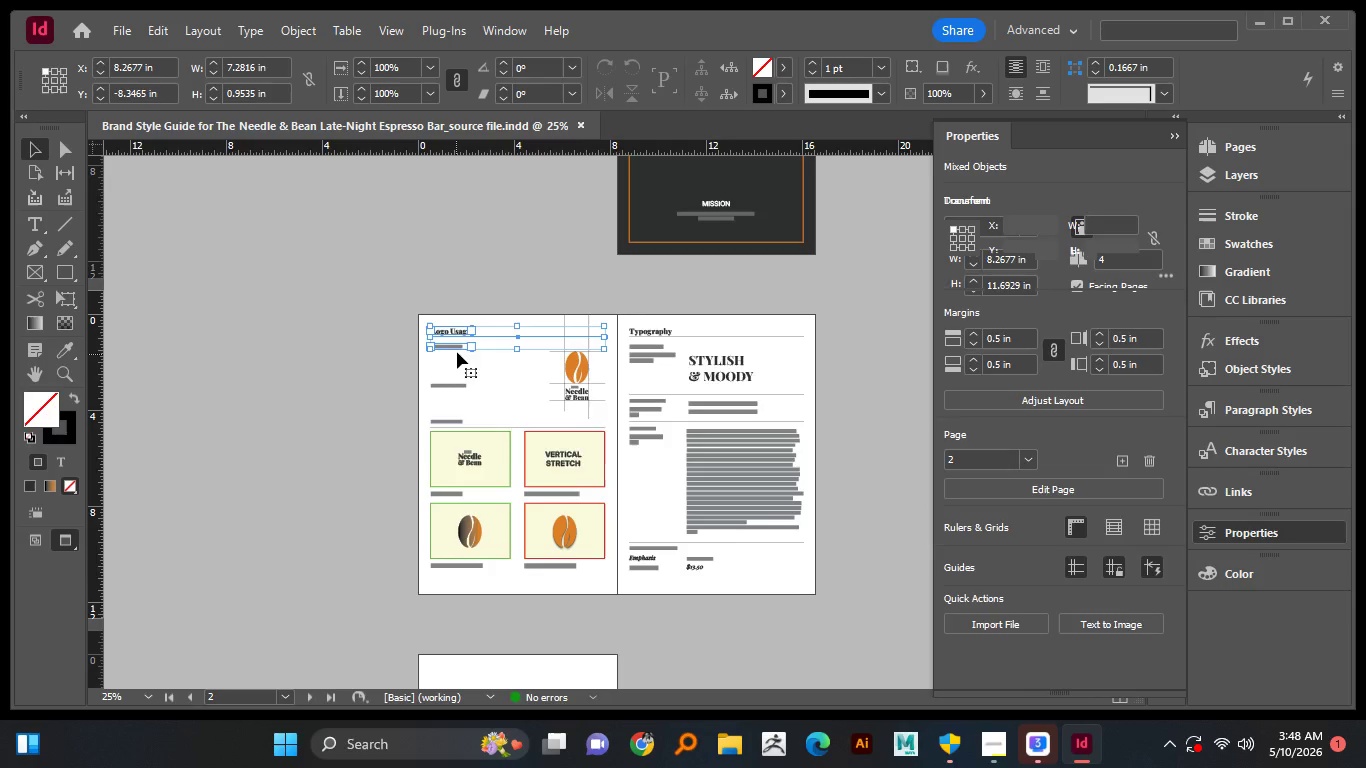 
scroll: coordinate [457, 352], scroll_direction: down, amount: 2.0
 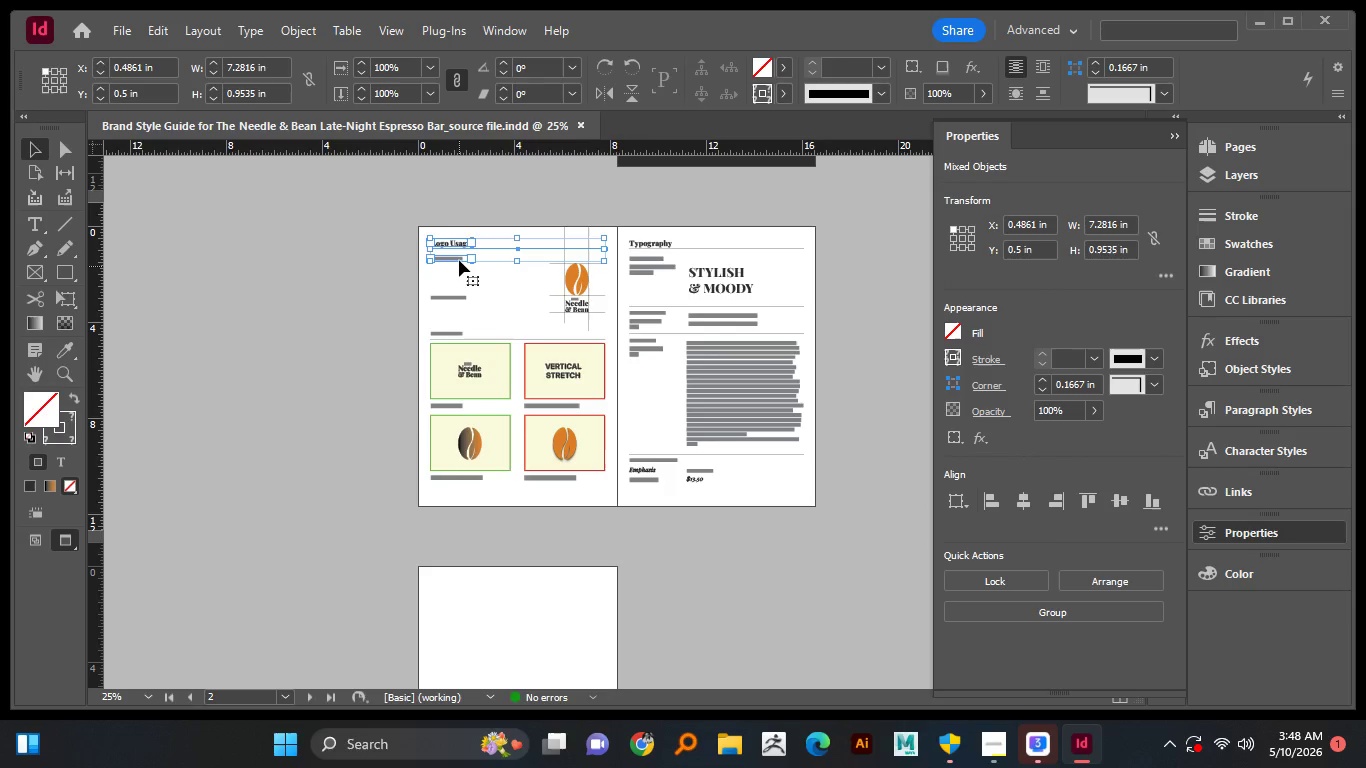 
hold_key(key=AltLeft, duration=3.2)
left_click_drag(start_coordinate=[460, 258], to_coordinate=[463, 591])
 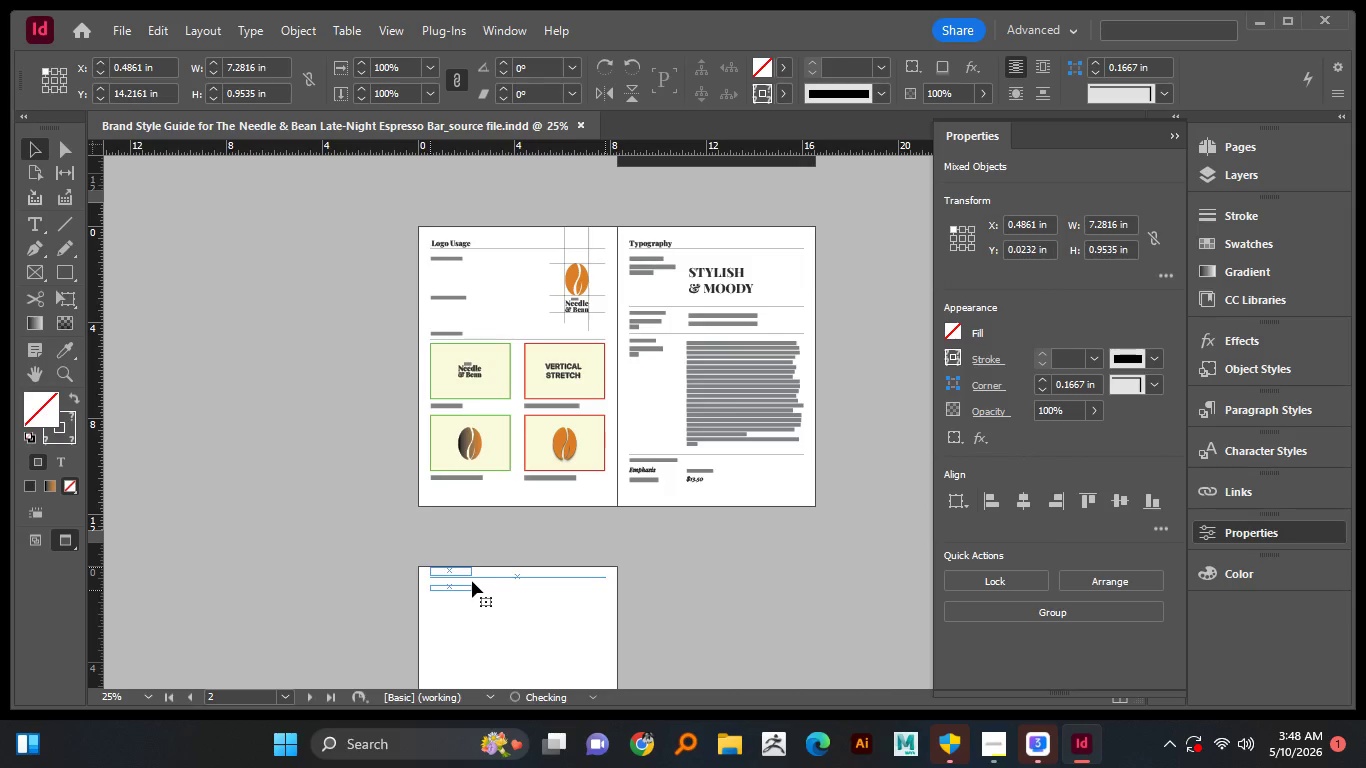 
hold_key(key=ShiftLeft, duration=1.52)
 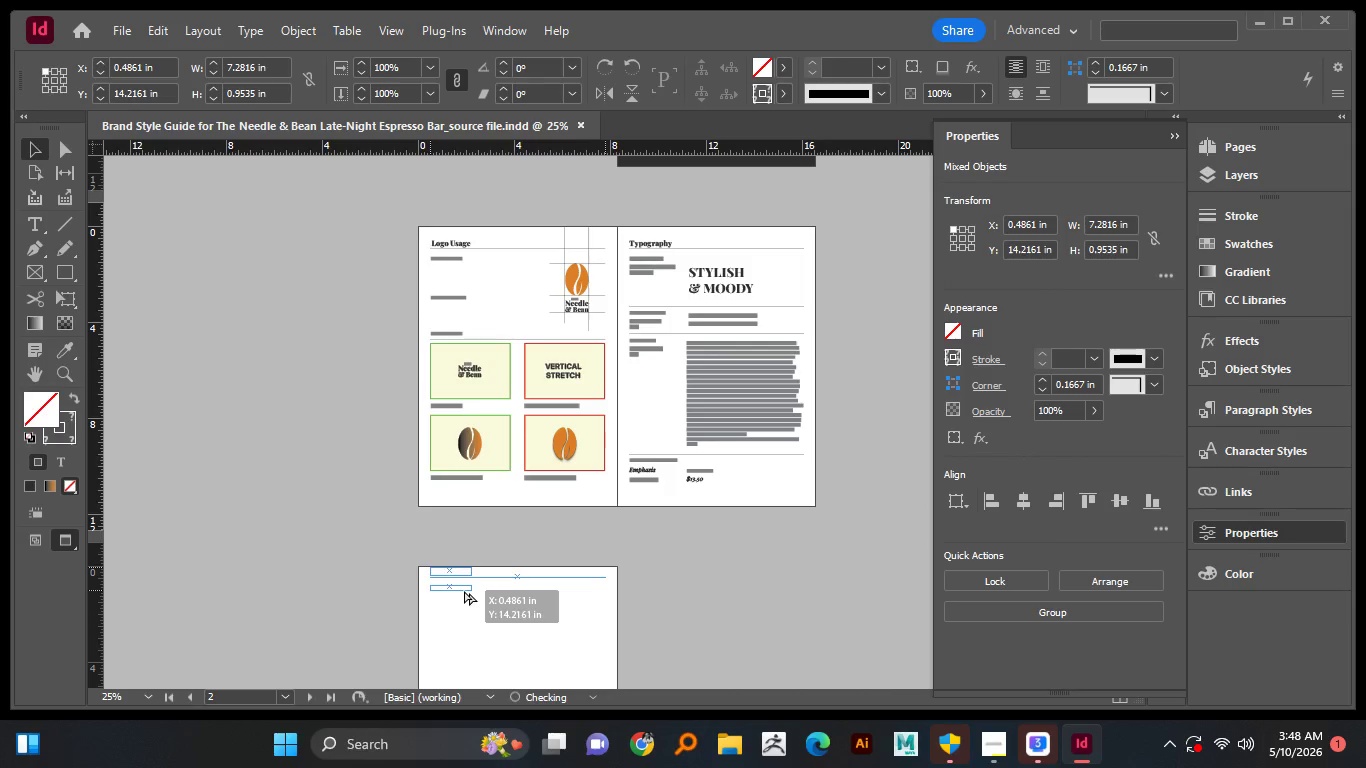 
hold_key(key=ShiftLeft, duration=1.34)
 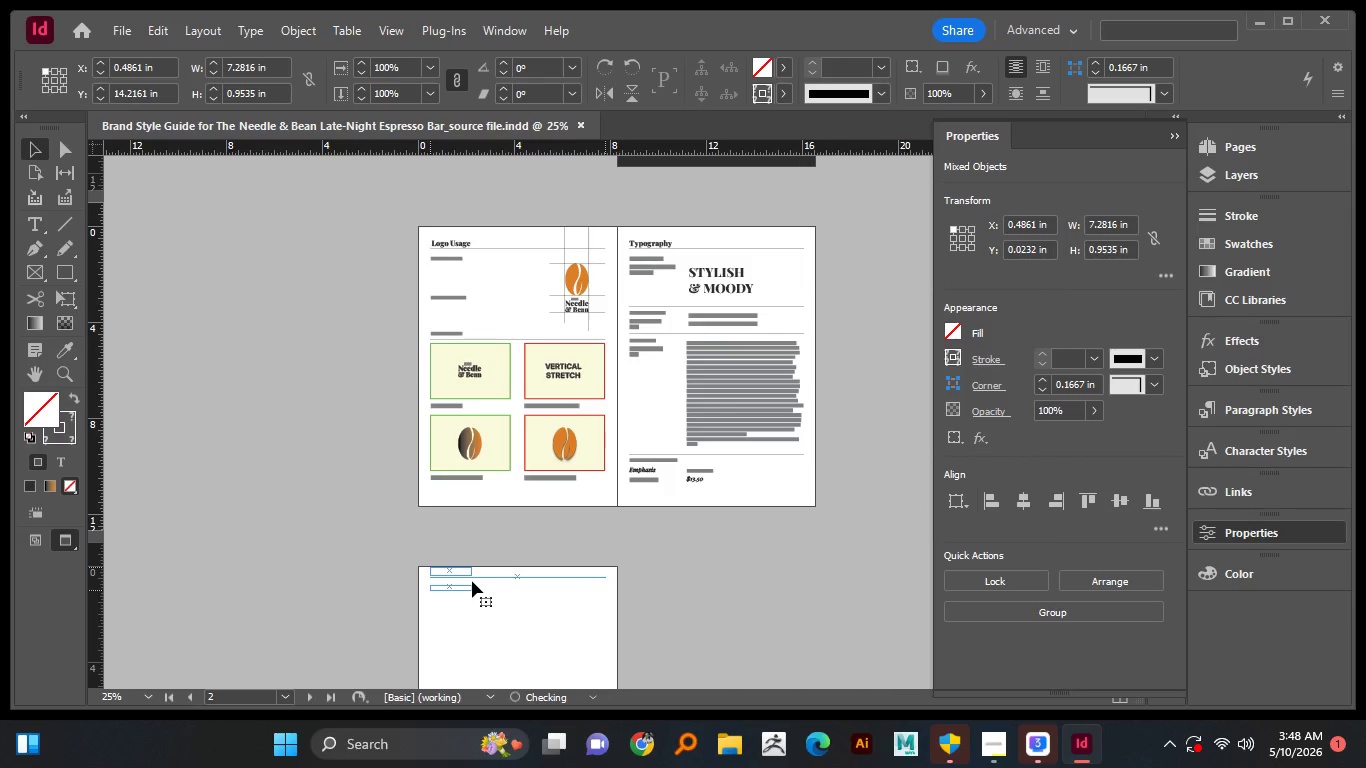 
scroll: coordinate [472, 581], scroll_direction: down, amount: 2.0
 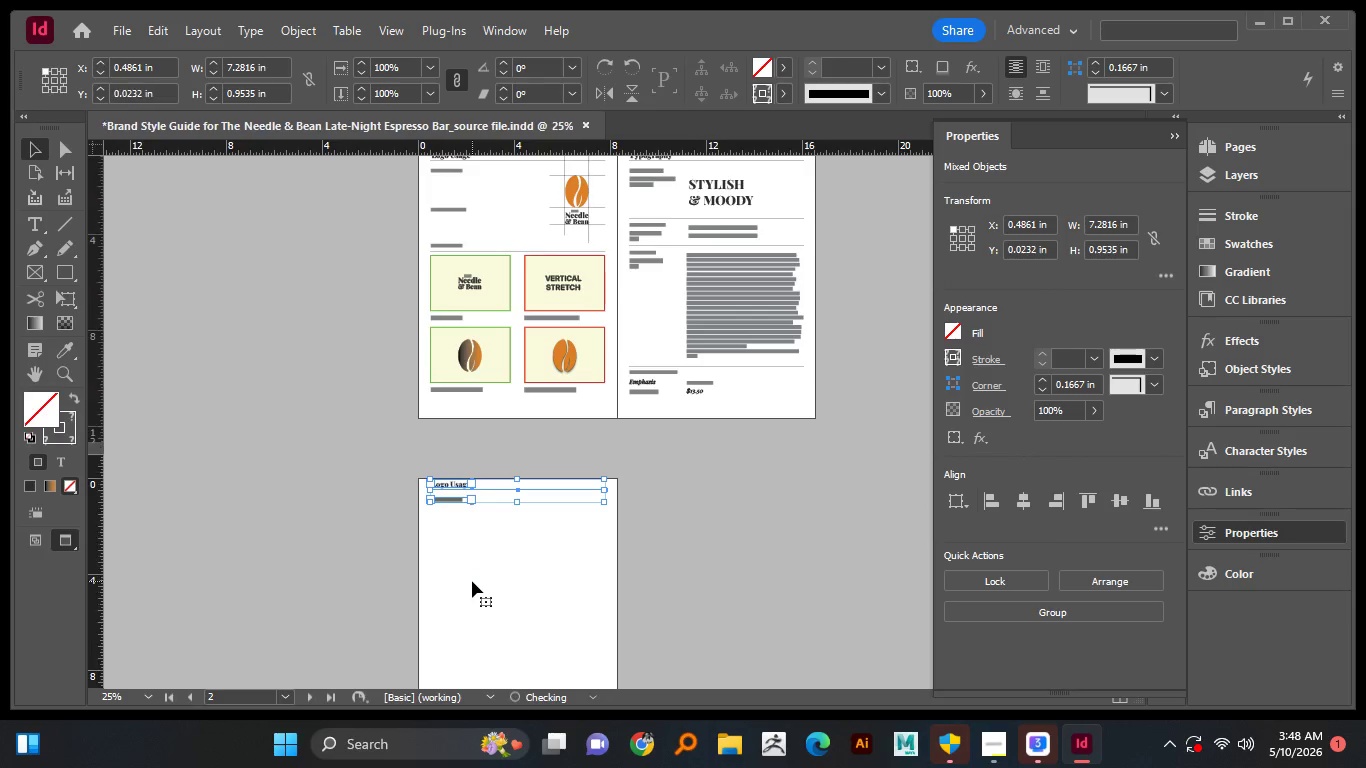 
key(W)
 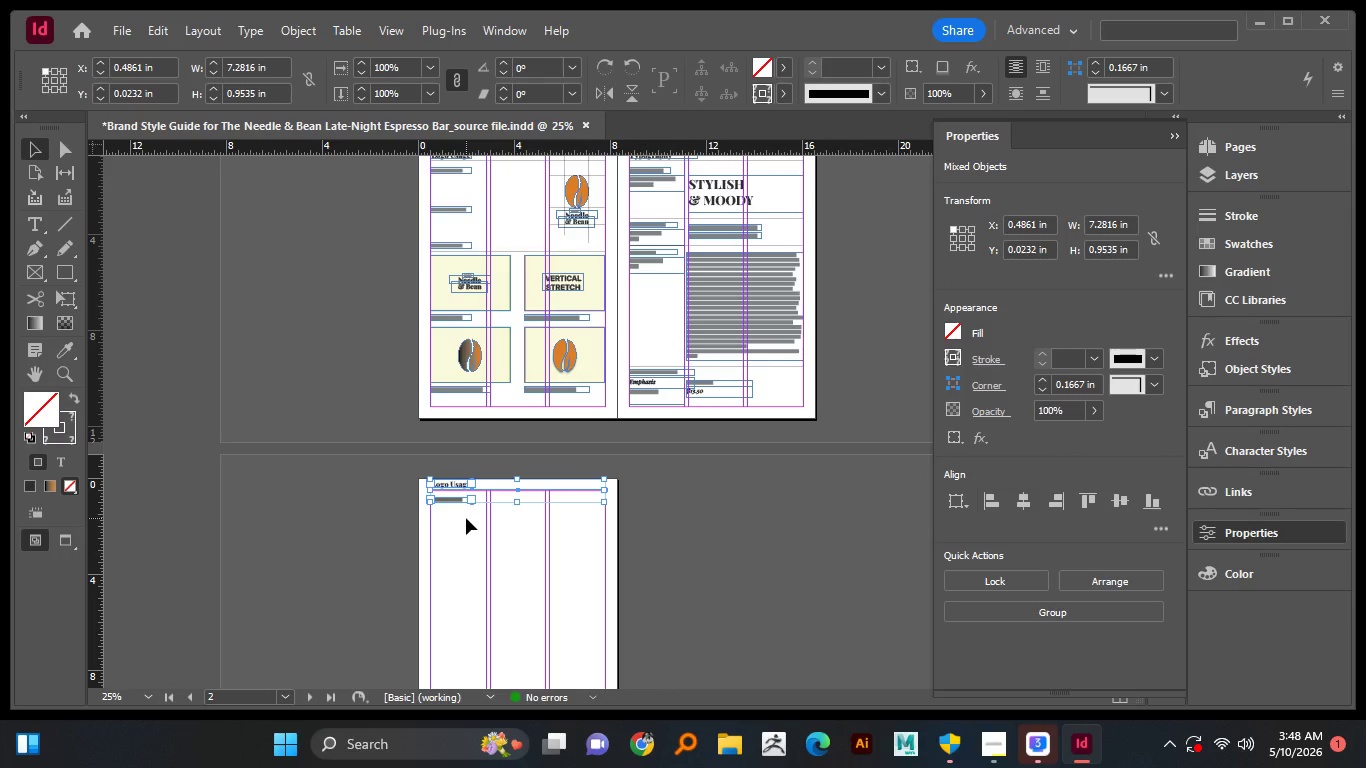 
hold_key(key=AltLeft, duration=1.48)
scroll: coordinate [466, 500], scroll_direction: up, amount: 3.0
 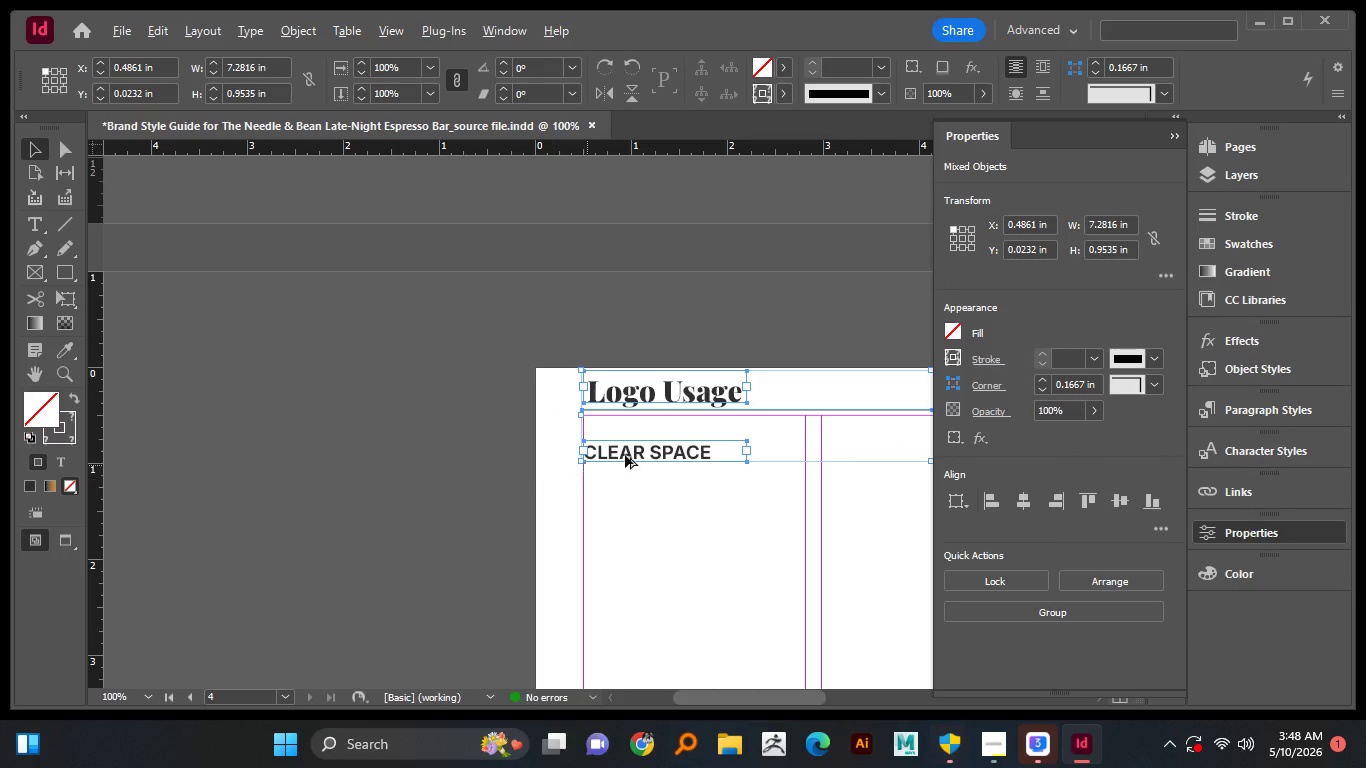 
hold_key(key=AltLeft, duration=5.94)
left_click_drag(start_coordinate=[641, 453], to_coordinate=[640, 493])
 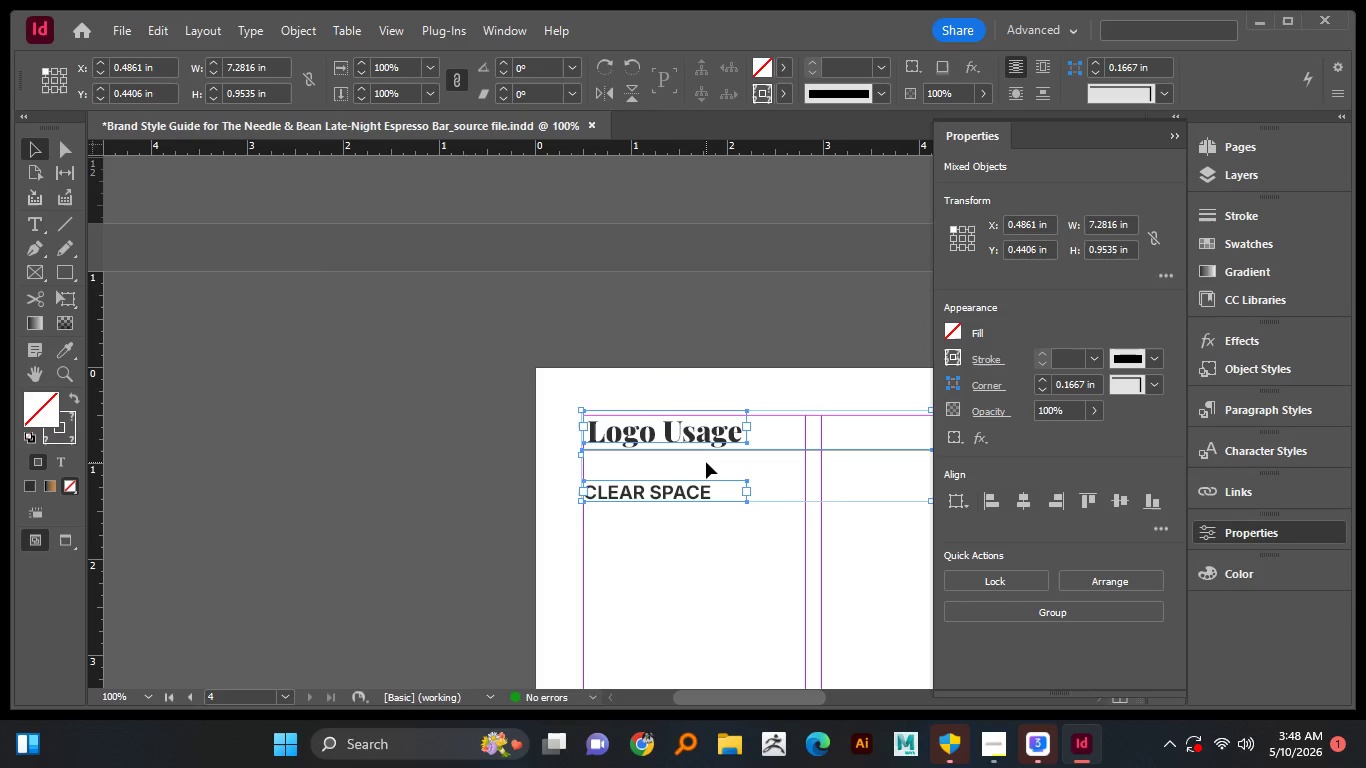 
hold_key(key=Space, duration=0.81)
 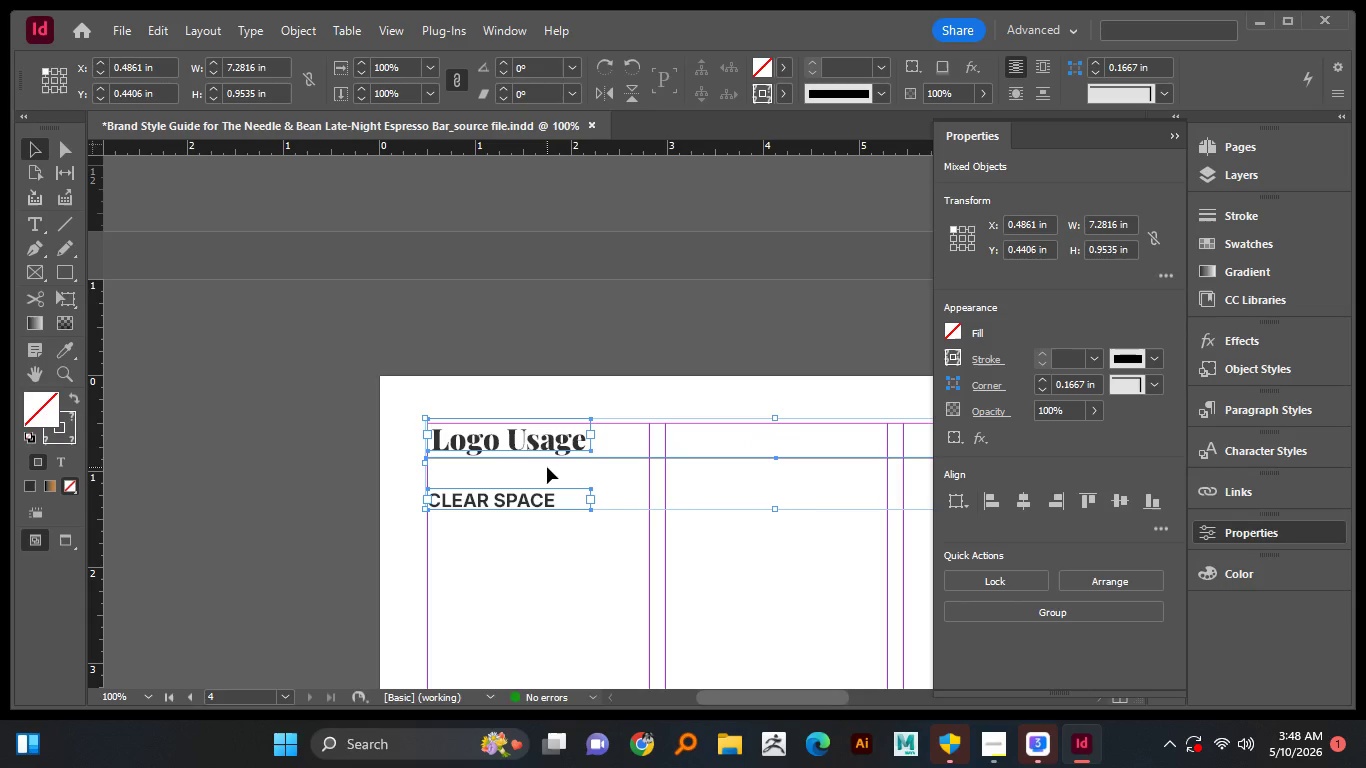 
left_click_drag(start_coordinate=[704, 457], to_coordinate=[549, 466])
 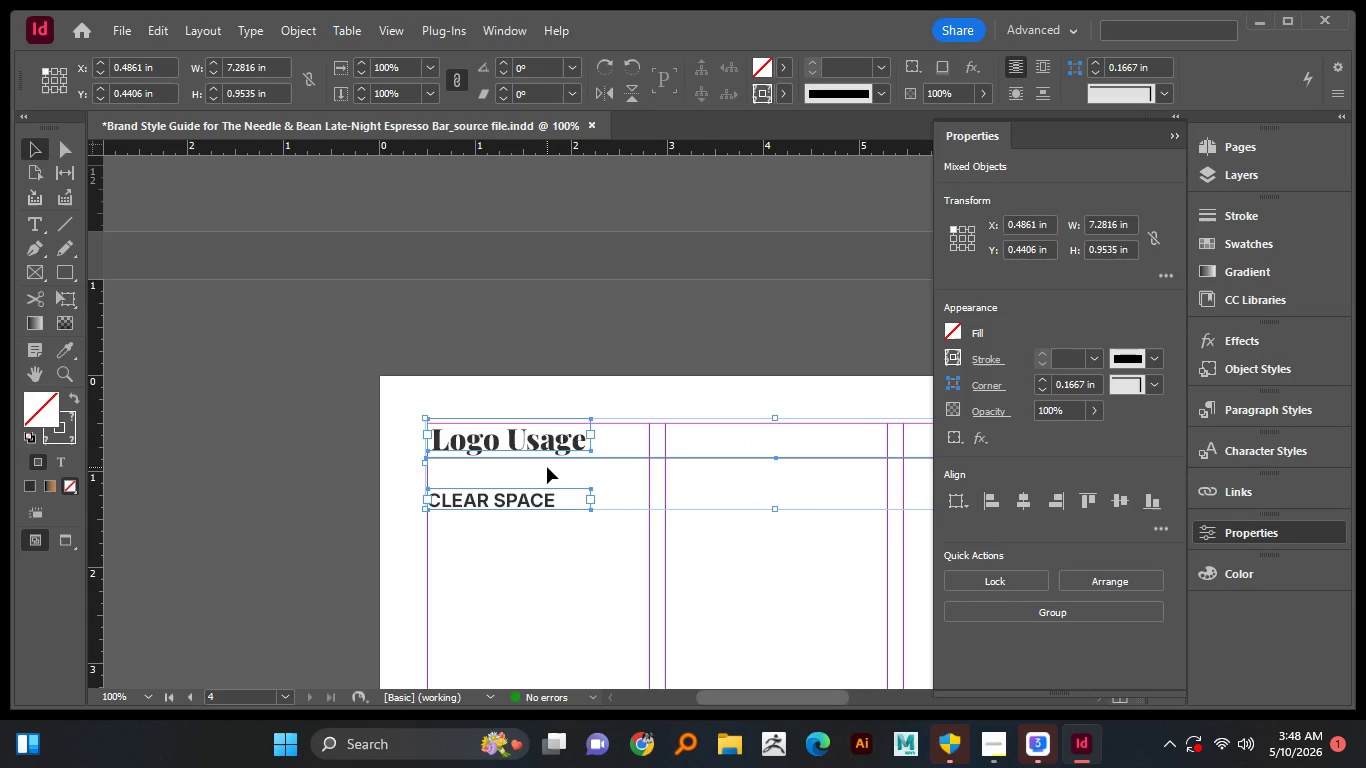 
hold_key(key=AltLeft, duration=0.61)
scroll: coordinate [547, 468], scroll_direction: up, amount: 1.0
 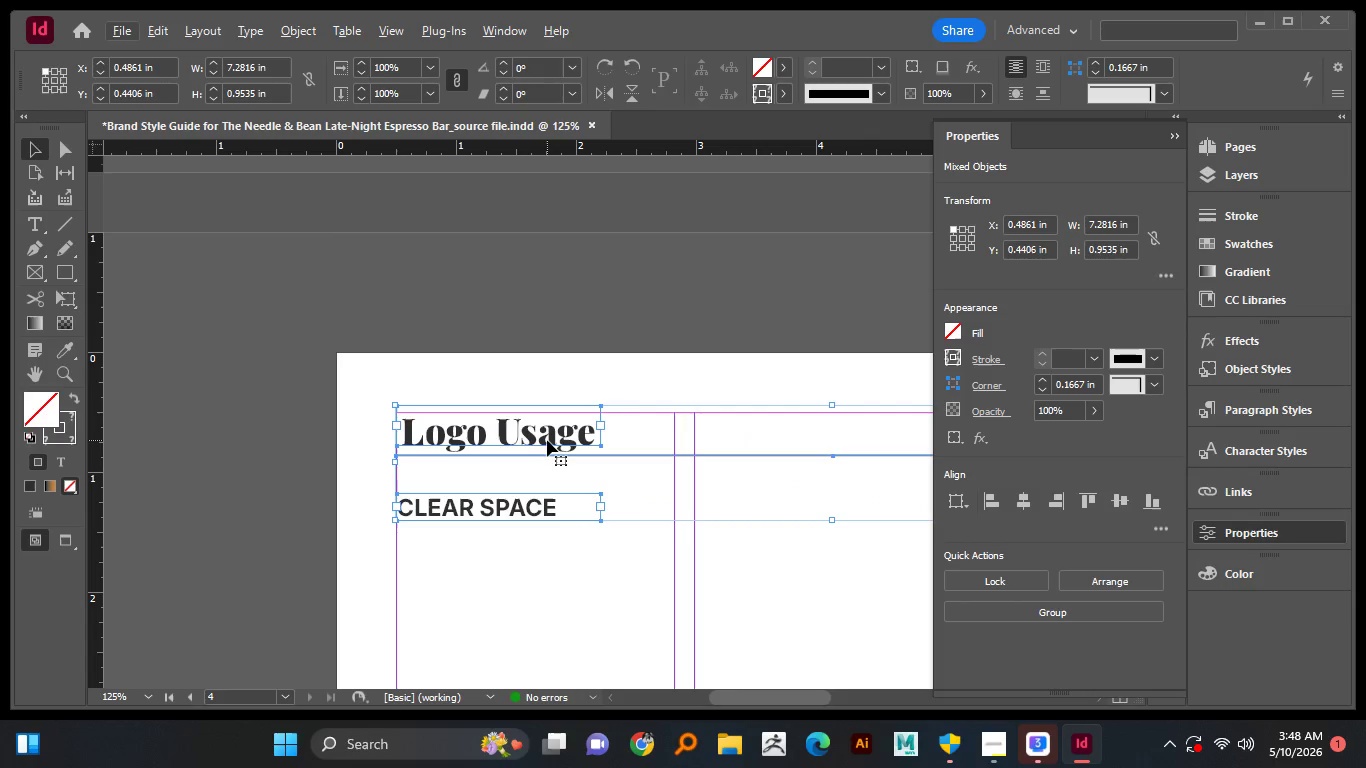 
left_click_drag(start_coordinate=[547, 440], to_coordinate=[543, 458])
 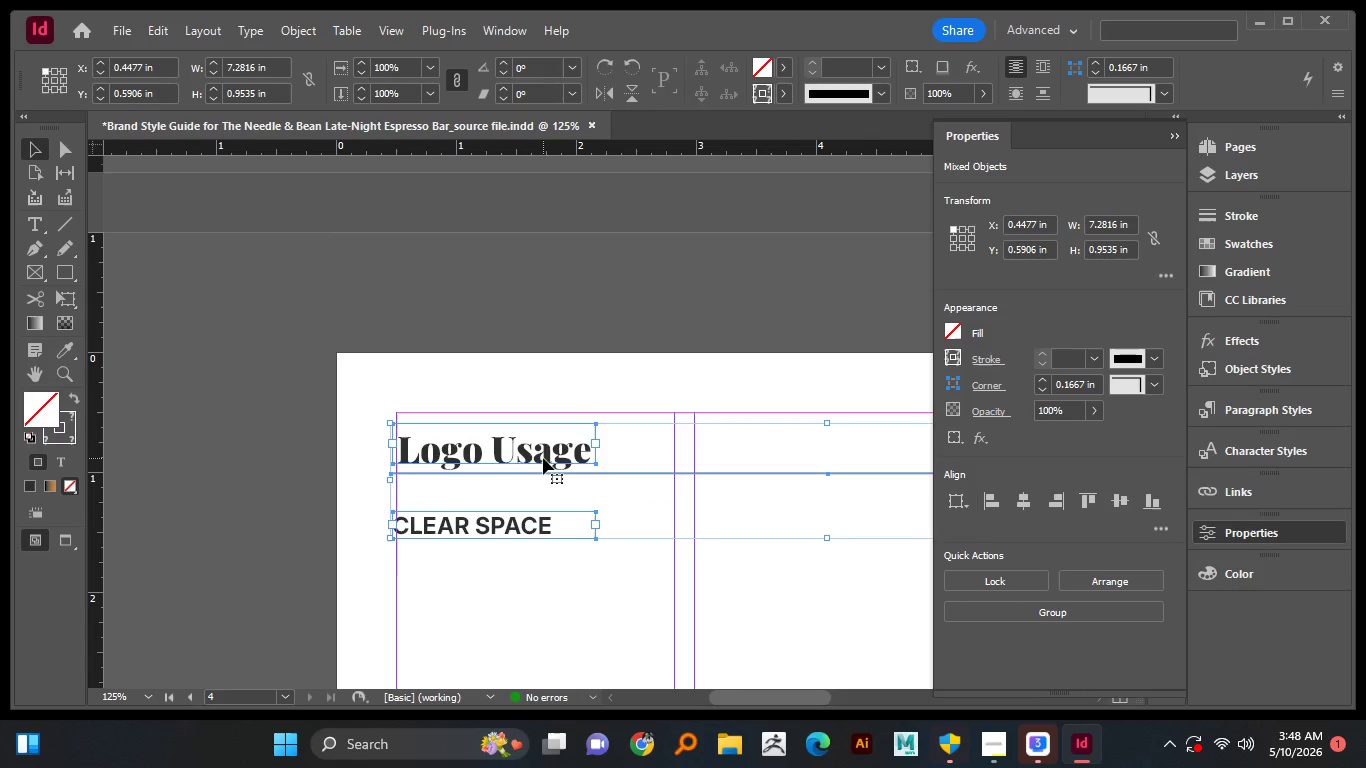 
left_click_drag(start_coordinate=[543, 459], to_coordinate=[547, 448])
 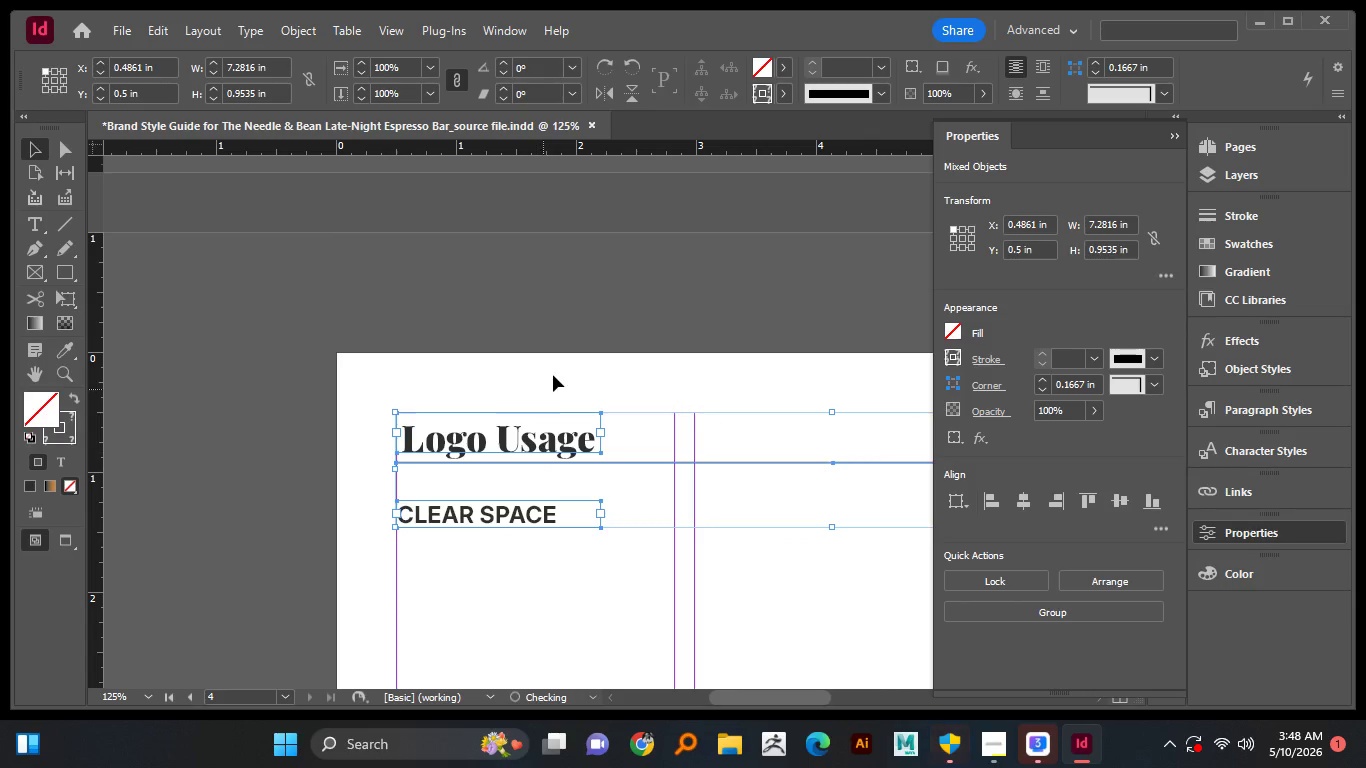 
left_click([553, 375])
 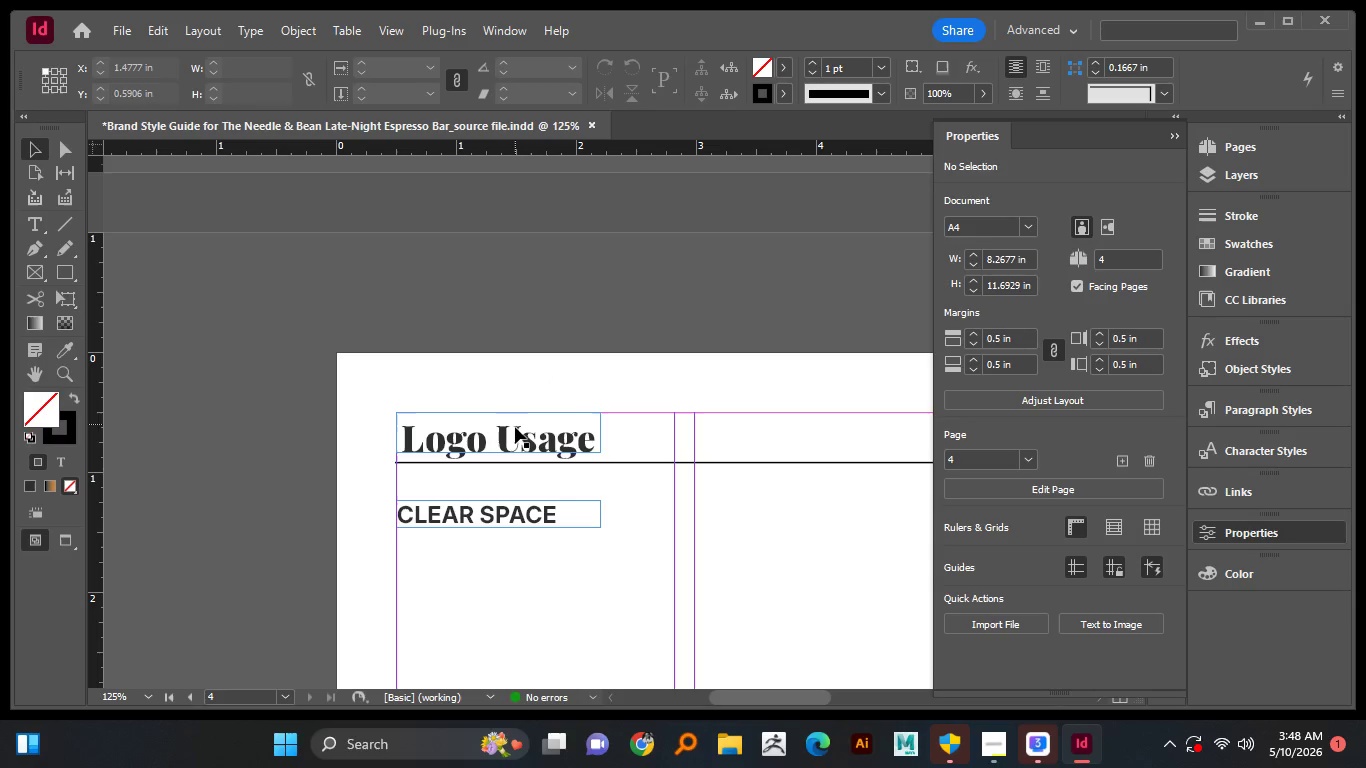 
left_click([514, 433])
 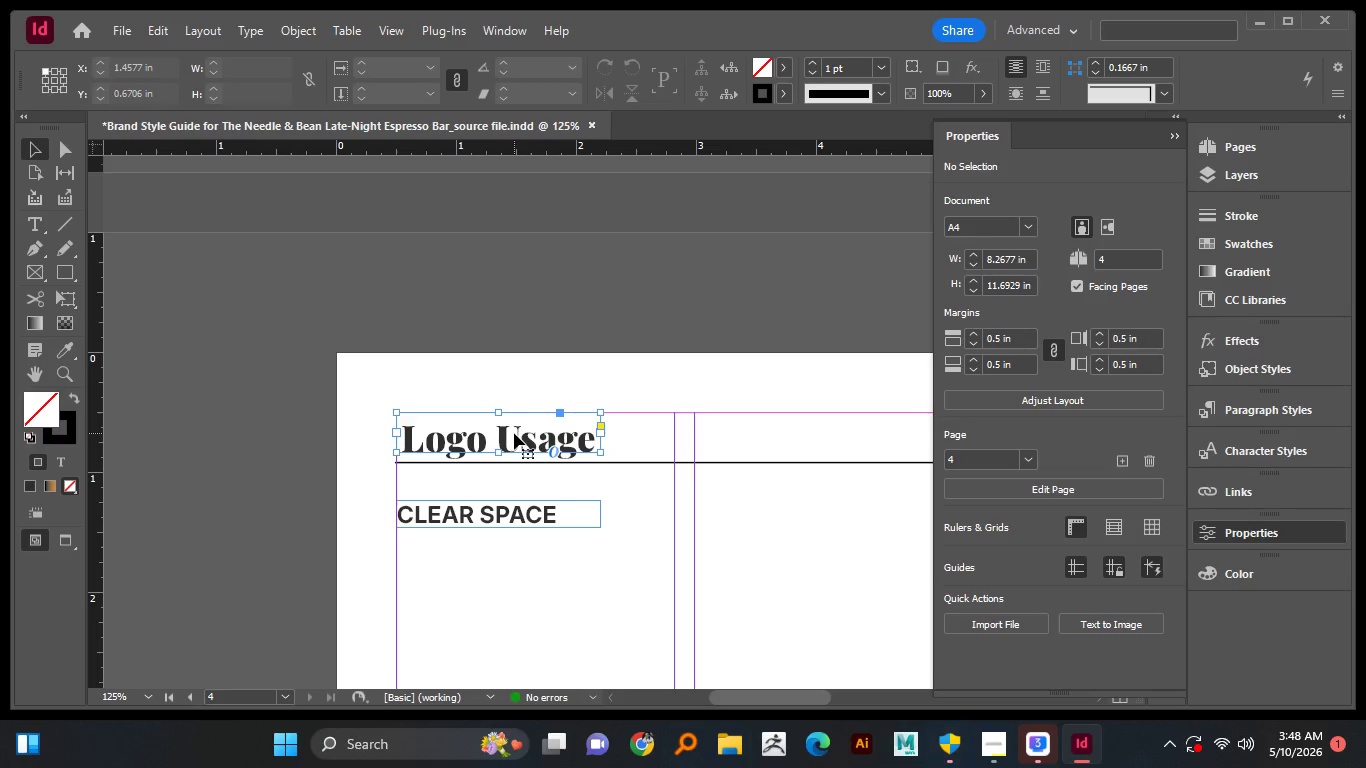 
left_click([514, 433])
 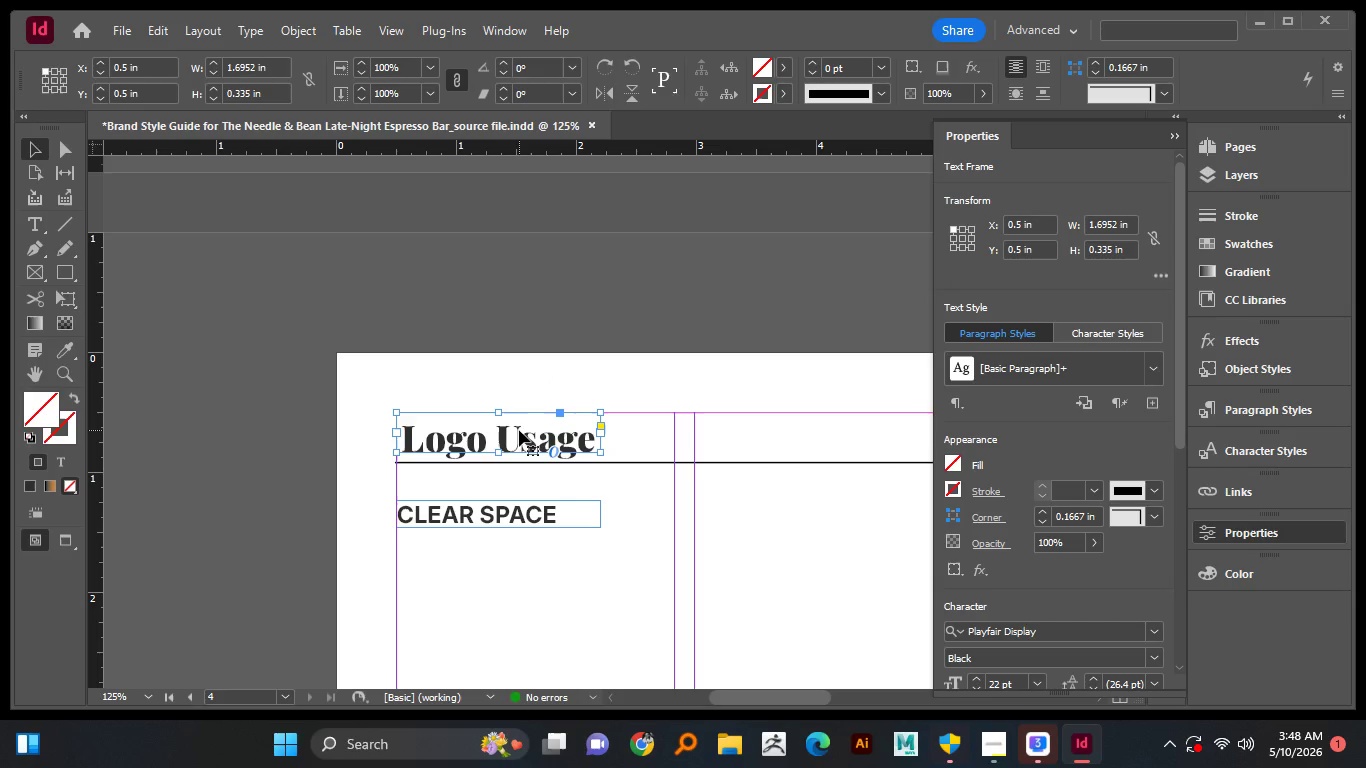 
wait(9.7)
 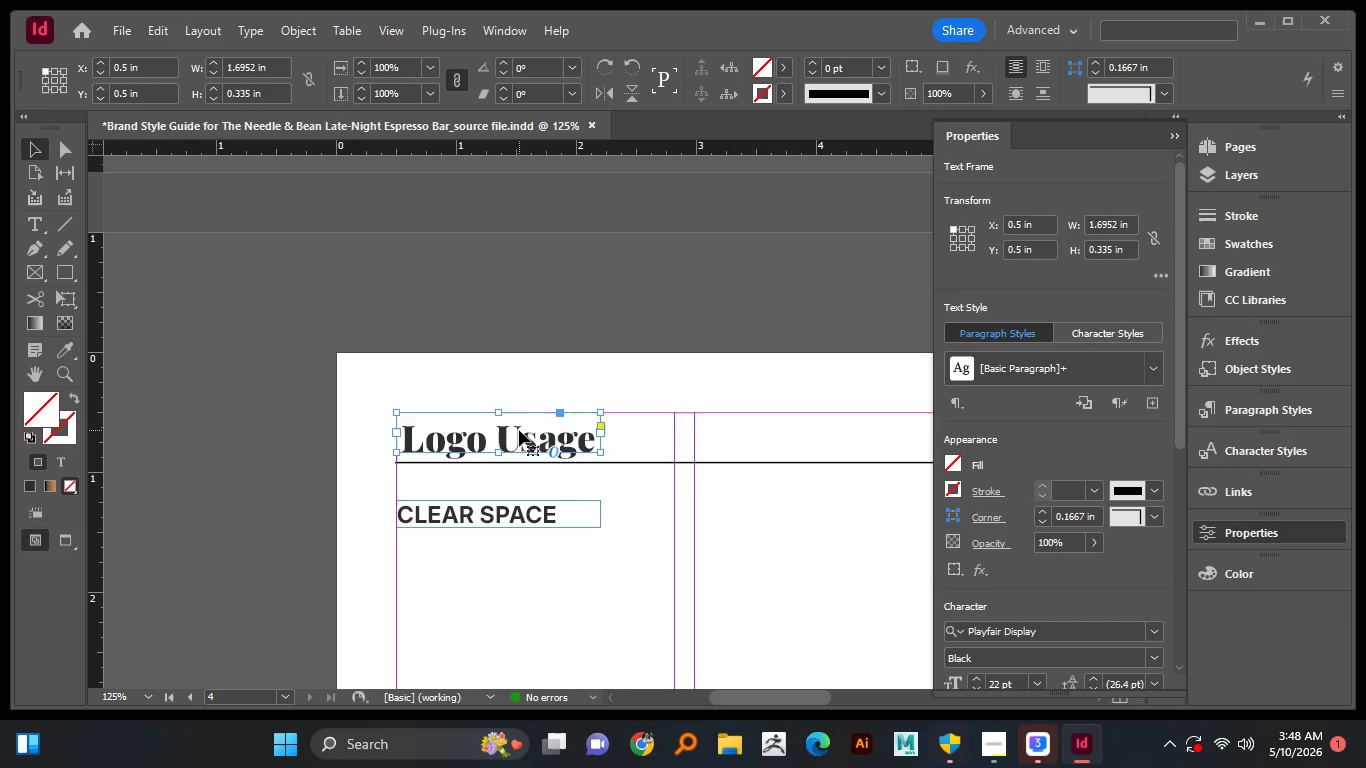 
double_click([524, 440])
 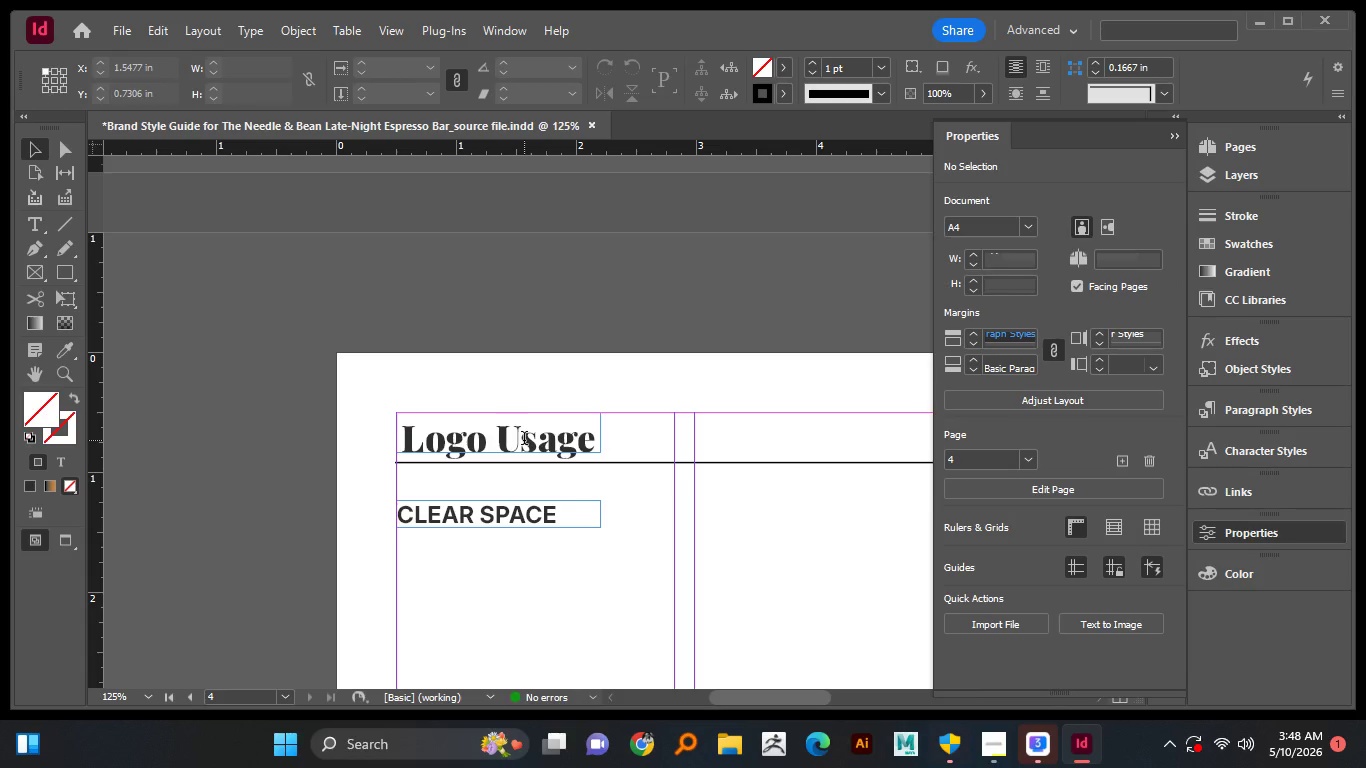 
triple_click([524, 440])
 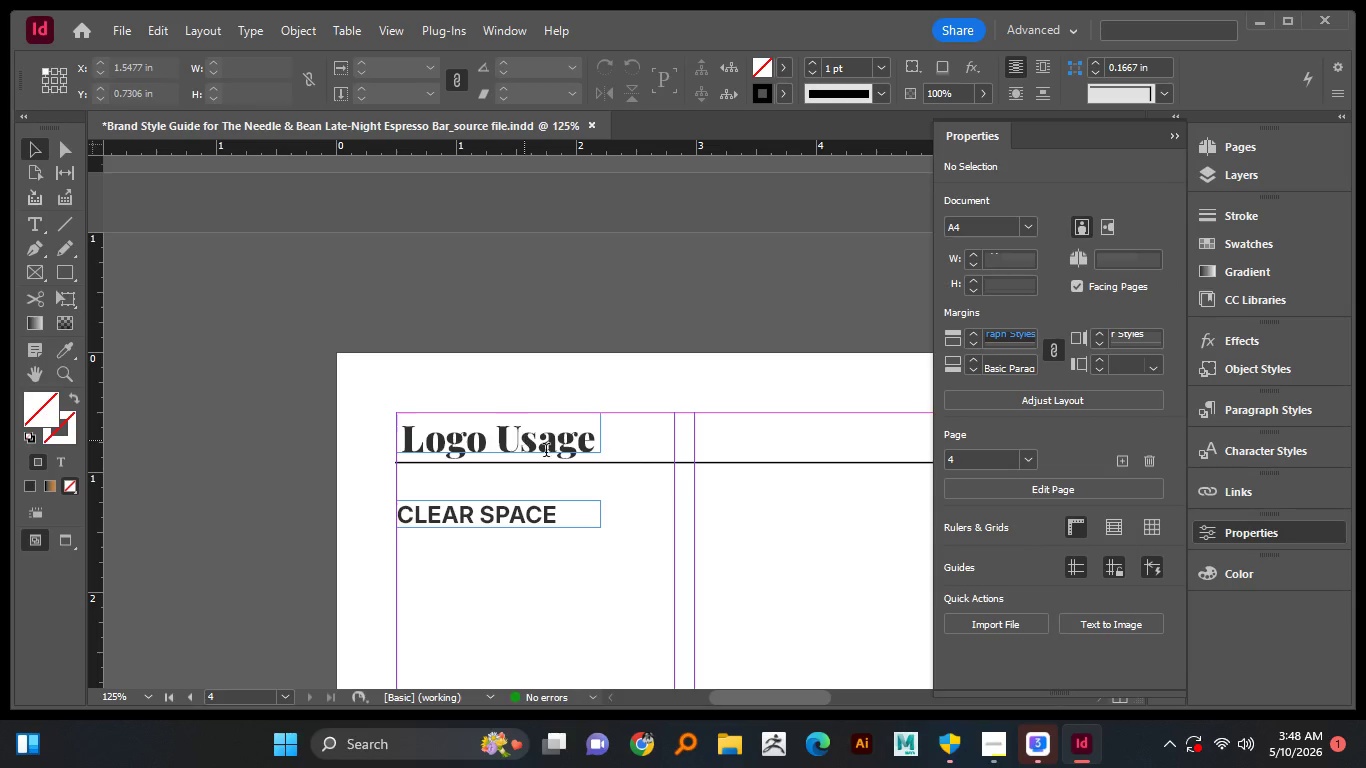 
key(Control+A)
 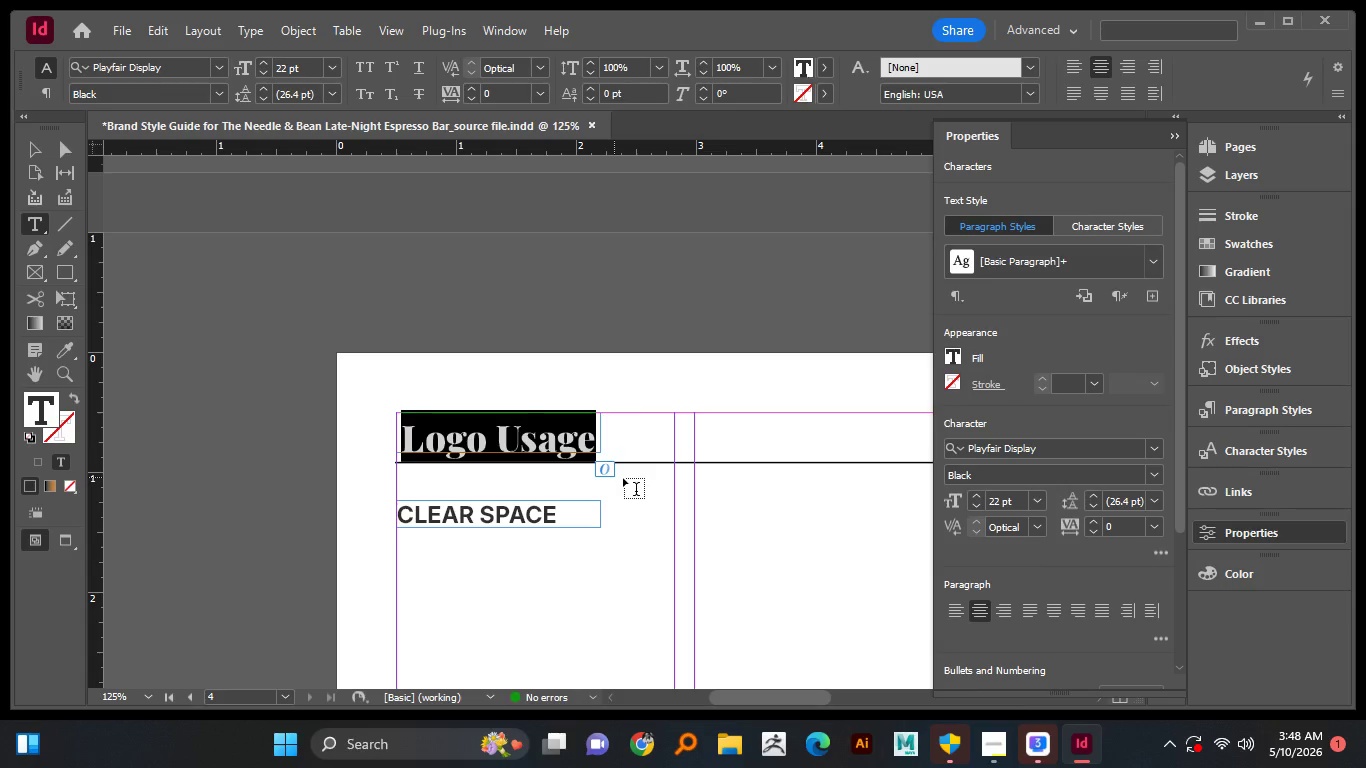 
type(Color & Texure)
 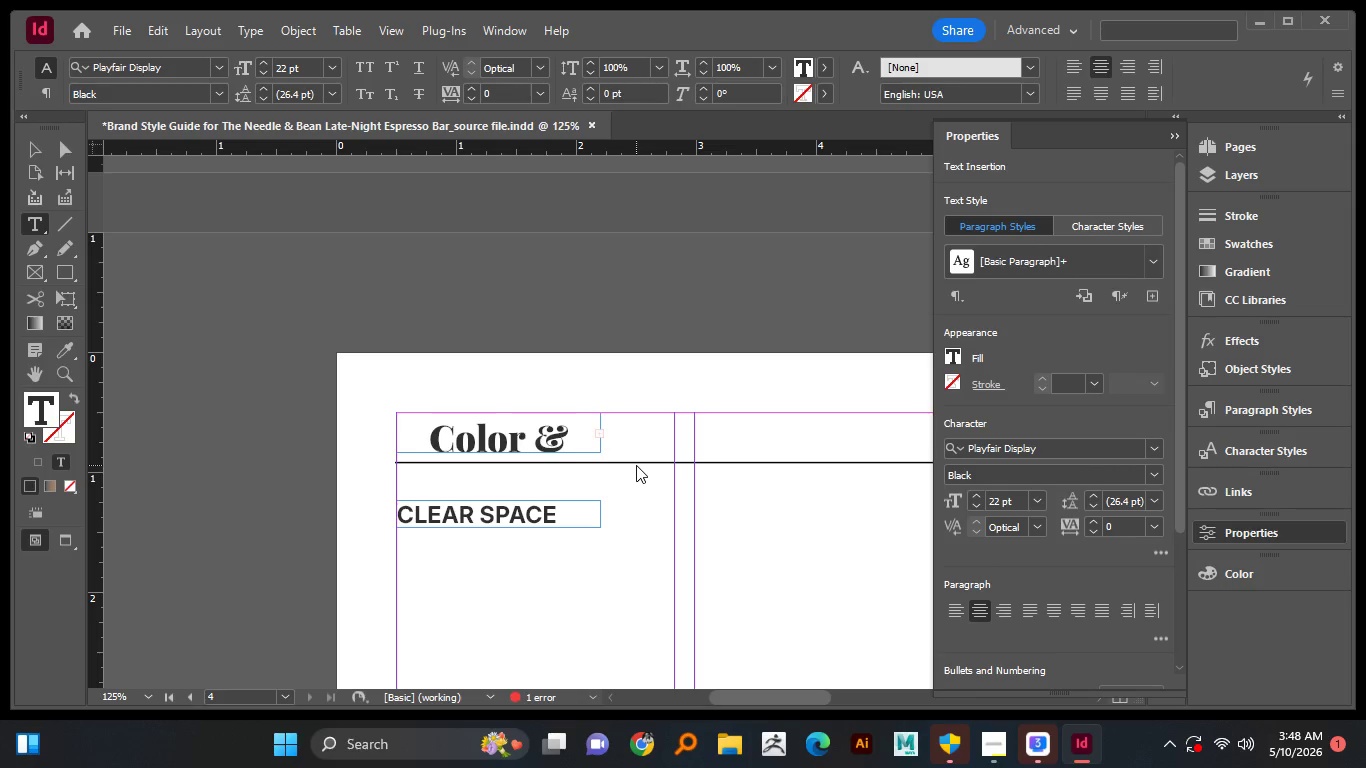 
key(Control+A)
 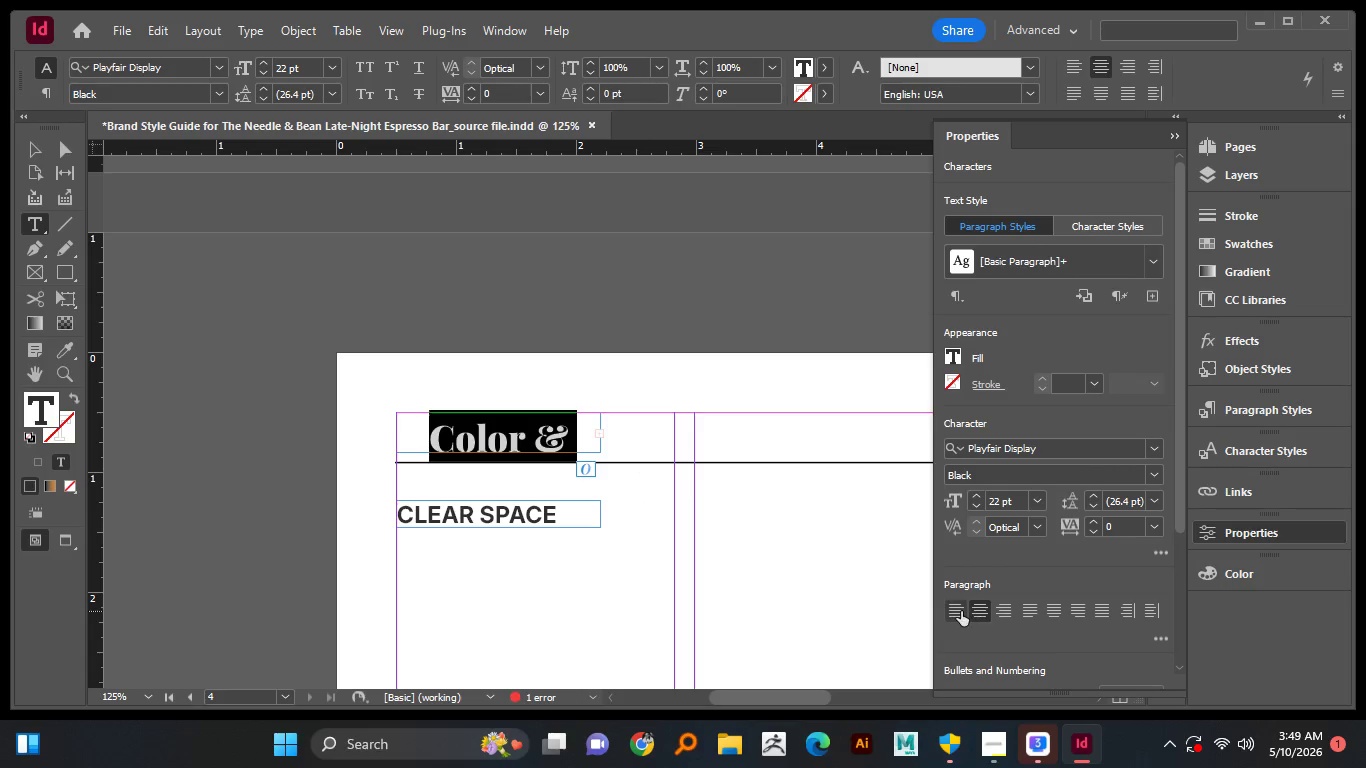 
left_click([960, 611])
 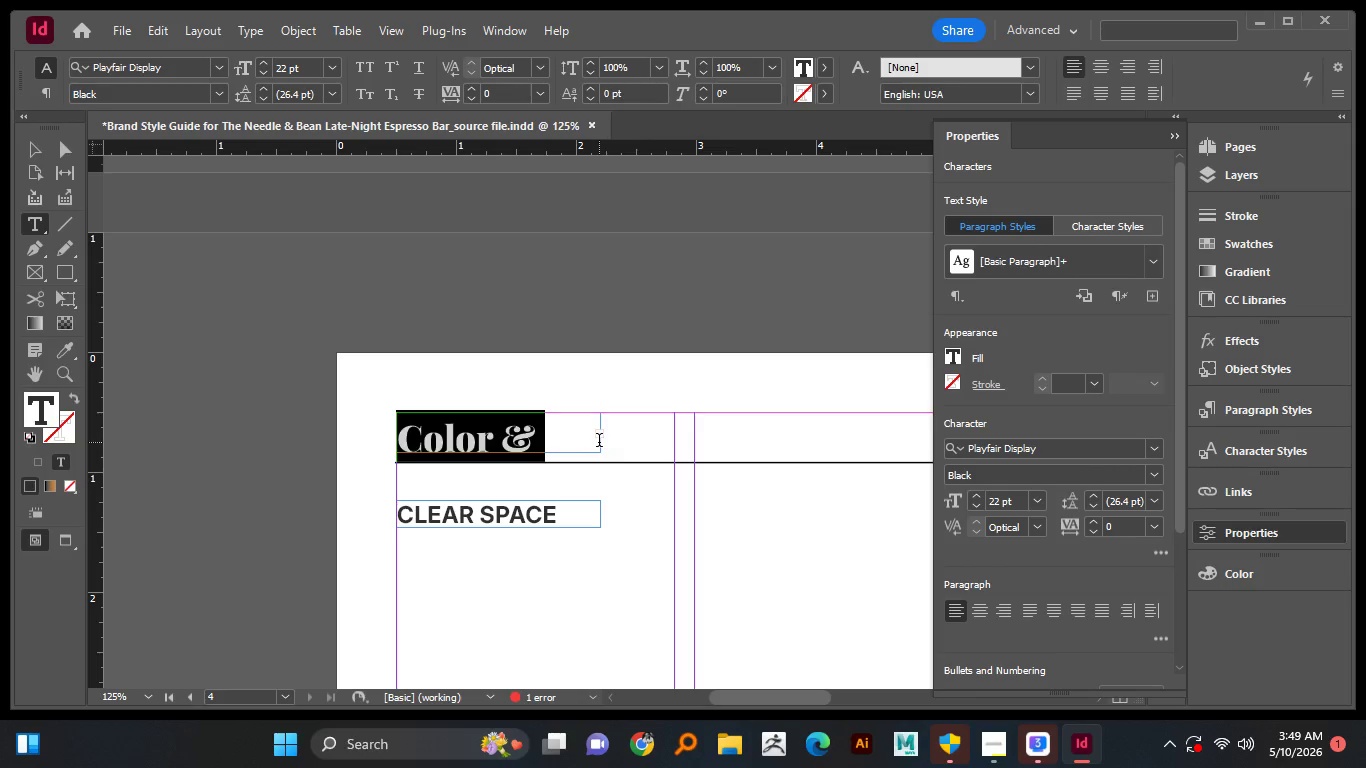 
hold_key(key=ControlLeft, duration=1.52)
left_click_drag(start_coordinate=[598, 450], to_coordinate=[672, 452])
 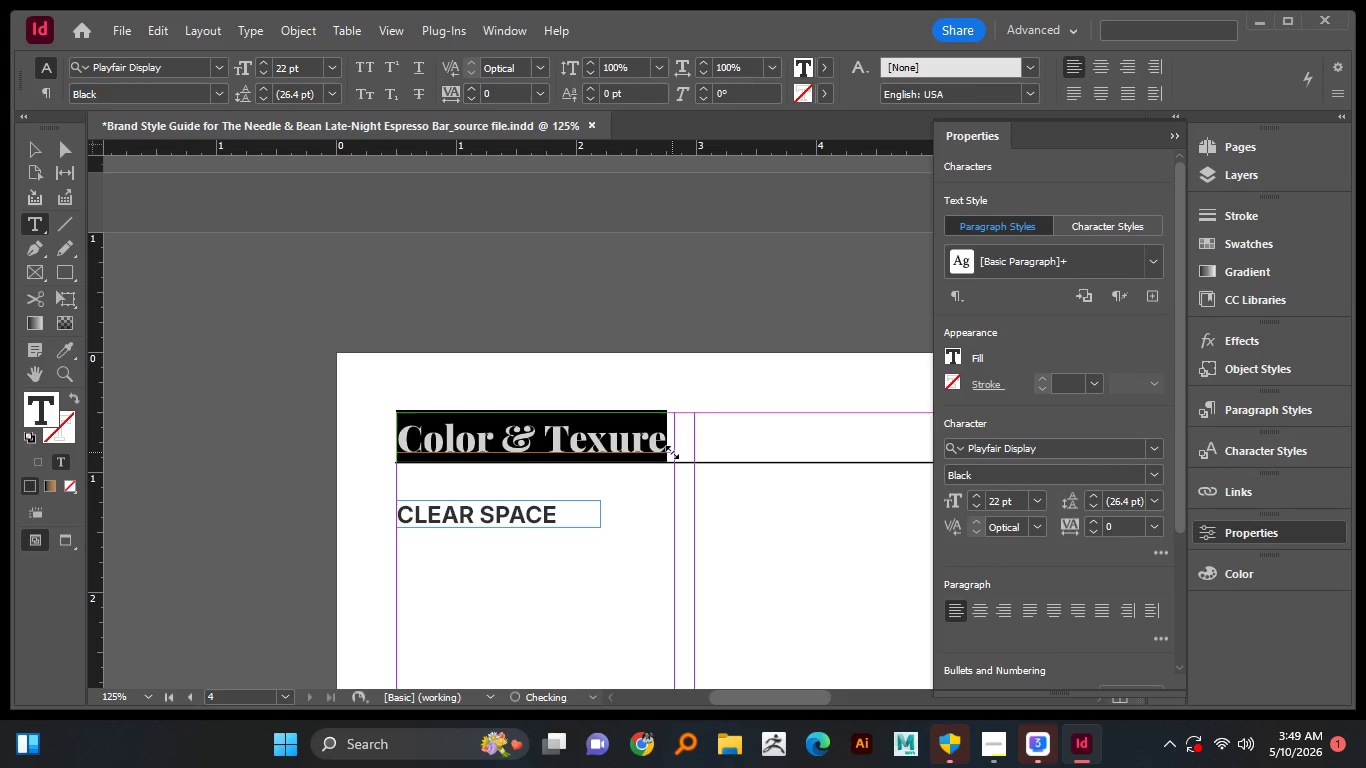 
hold_key(key=ControlLeft, duration=1.5)
 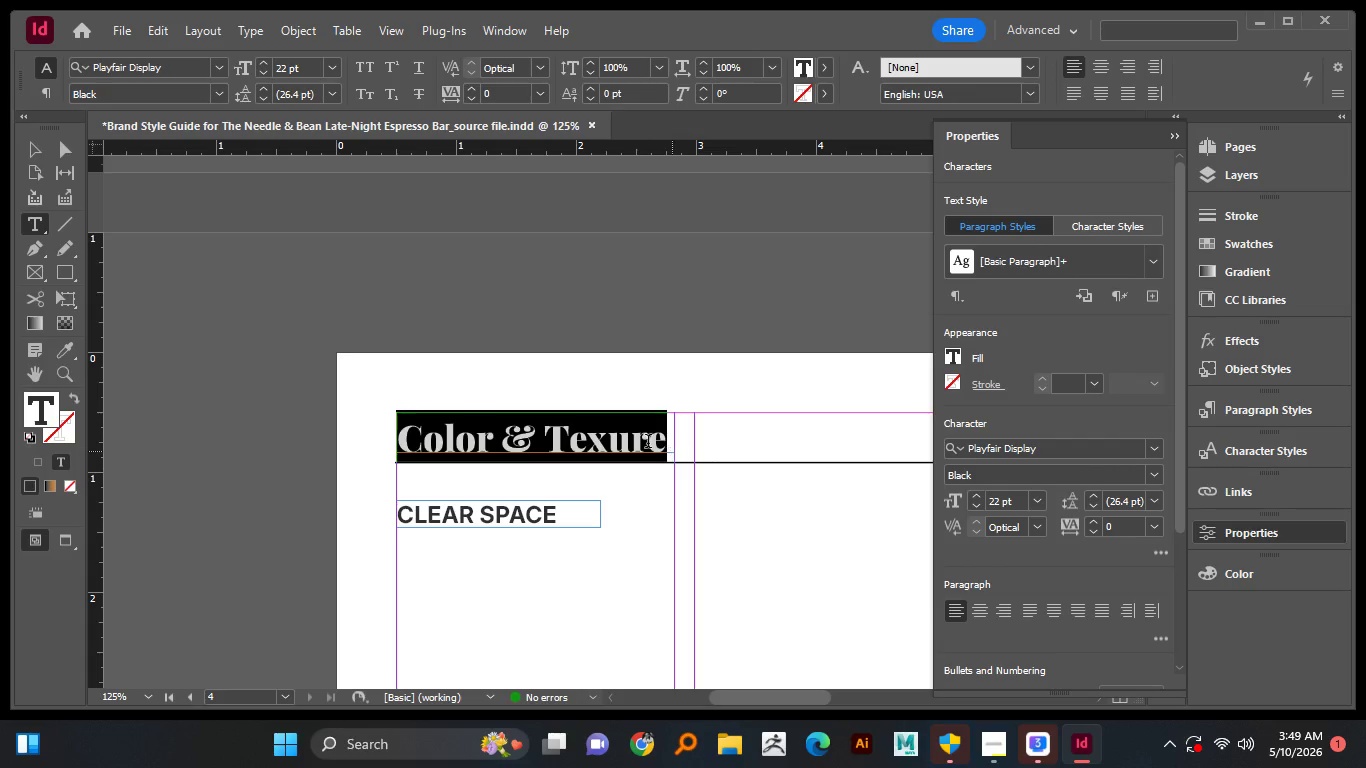 
key(Control+ControlLeft)
 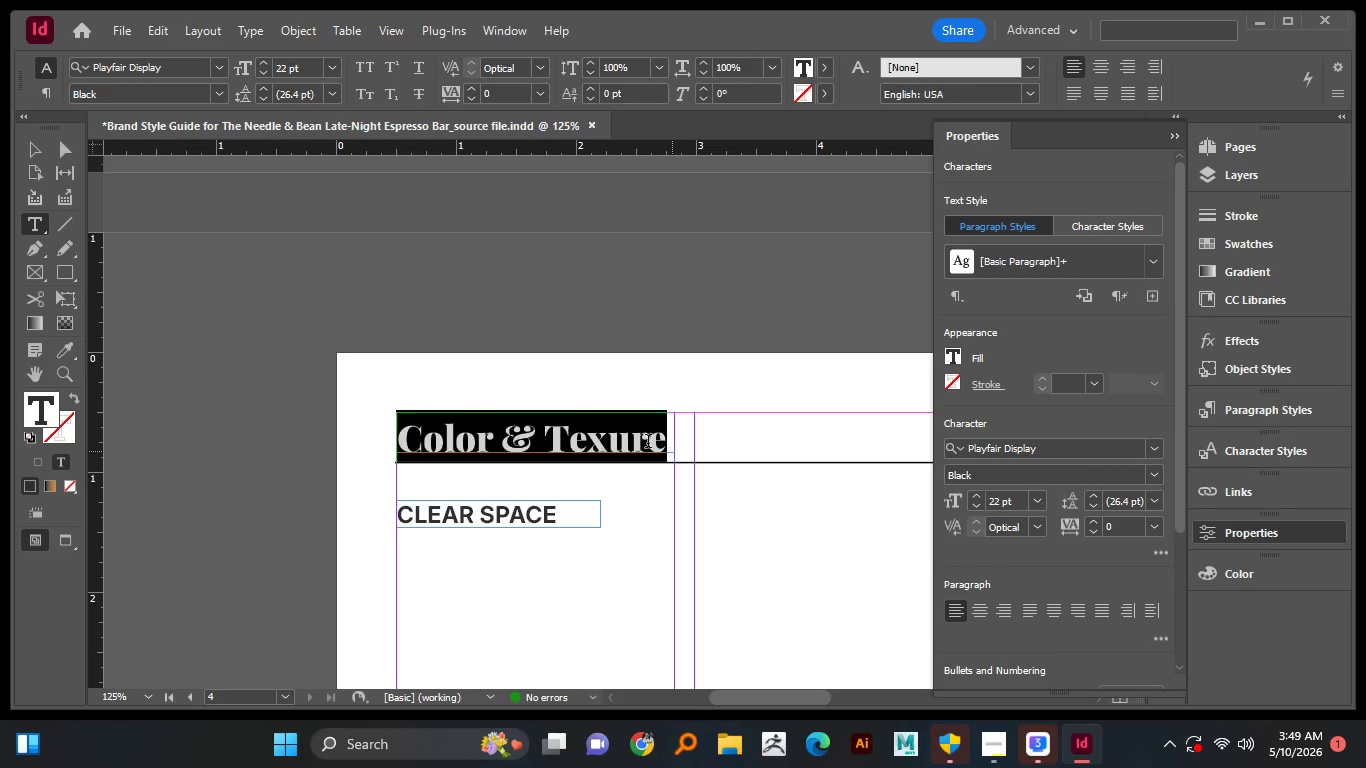 
key(Control+ControlLeft)
 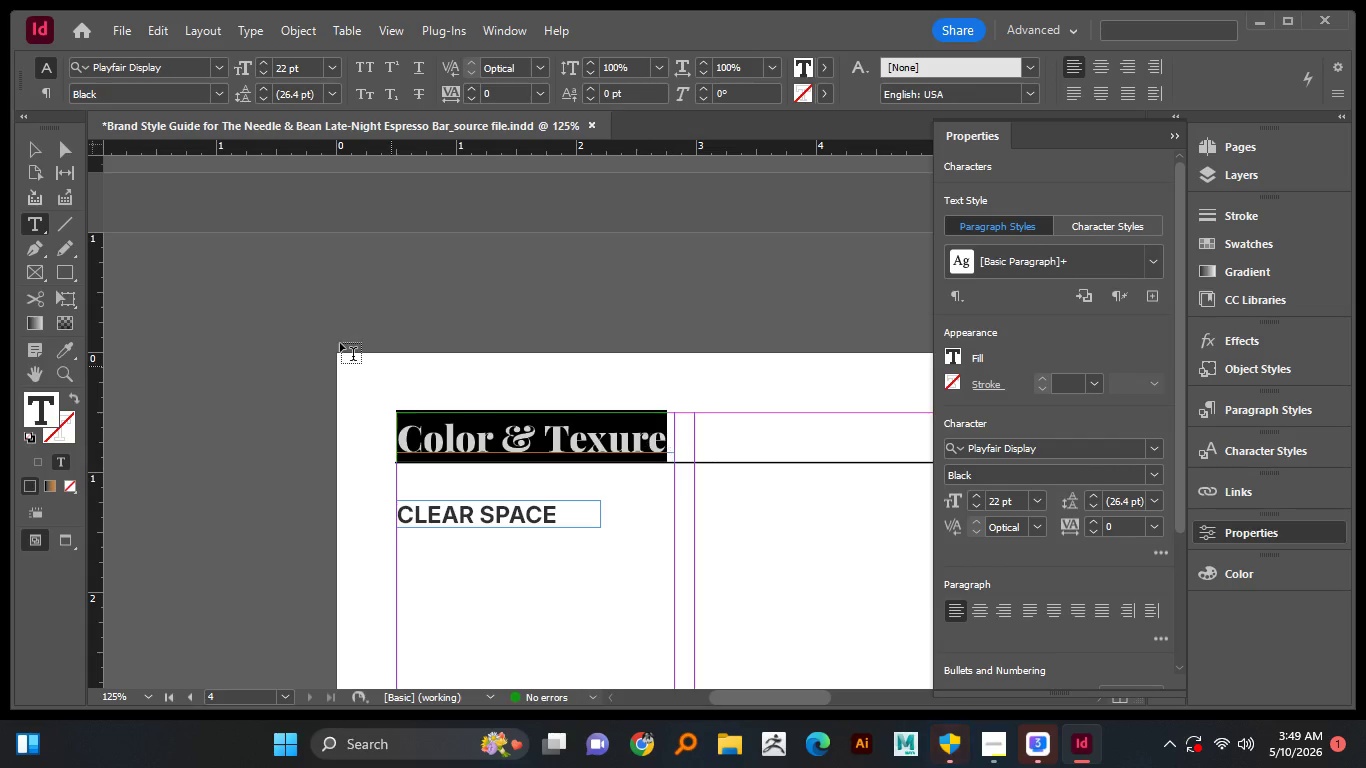 
key(Control+ControlLeft)
 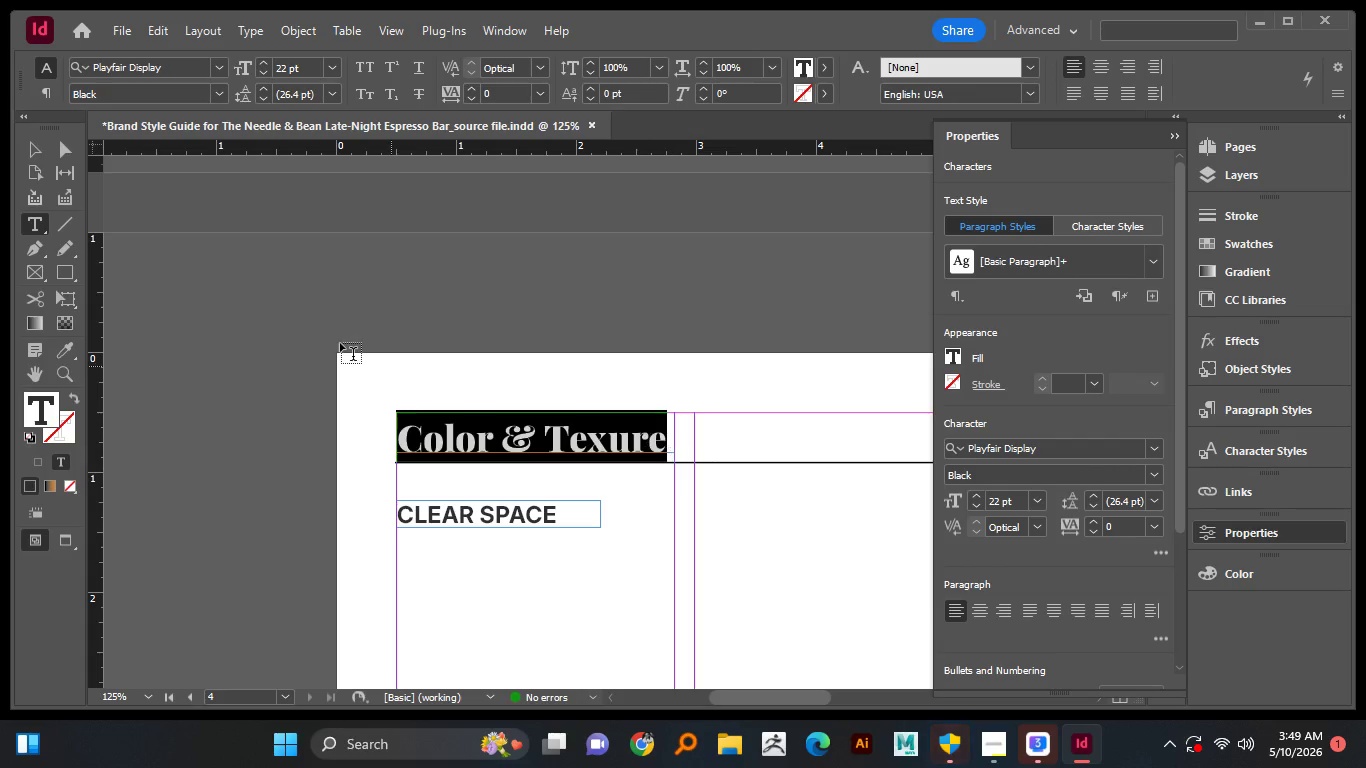 
key(Control+ControlLeft)
 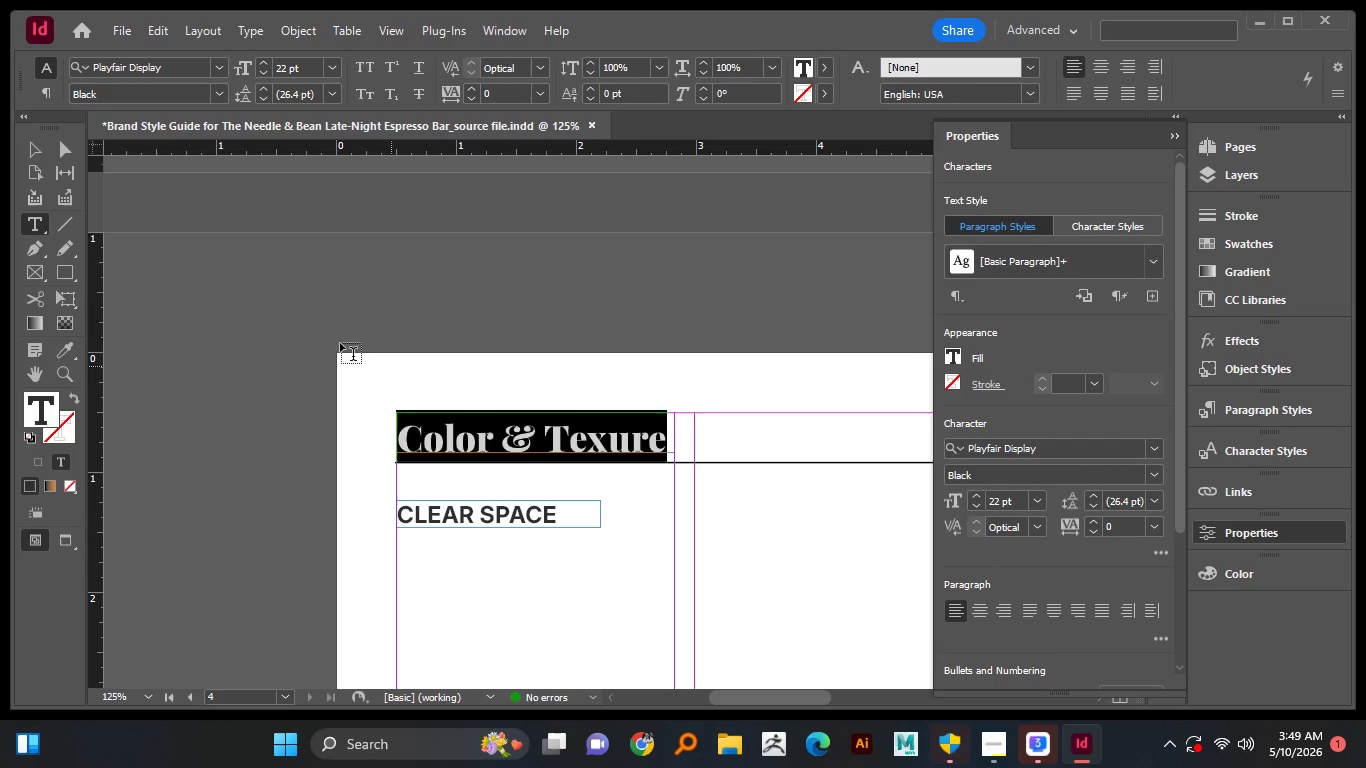 
key(Control+ControlLeft)
 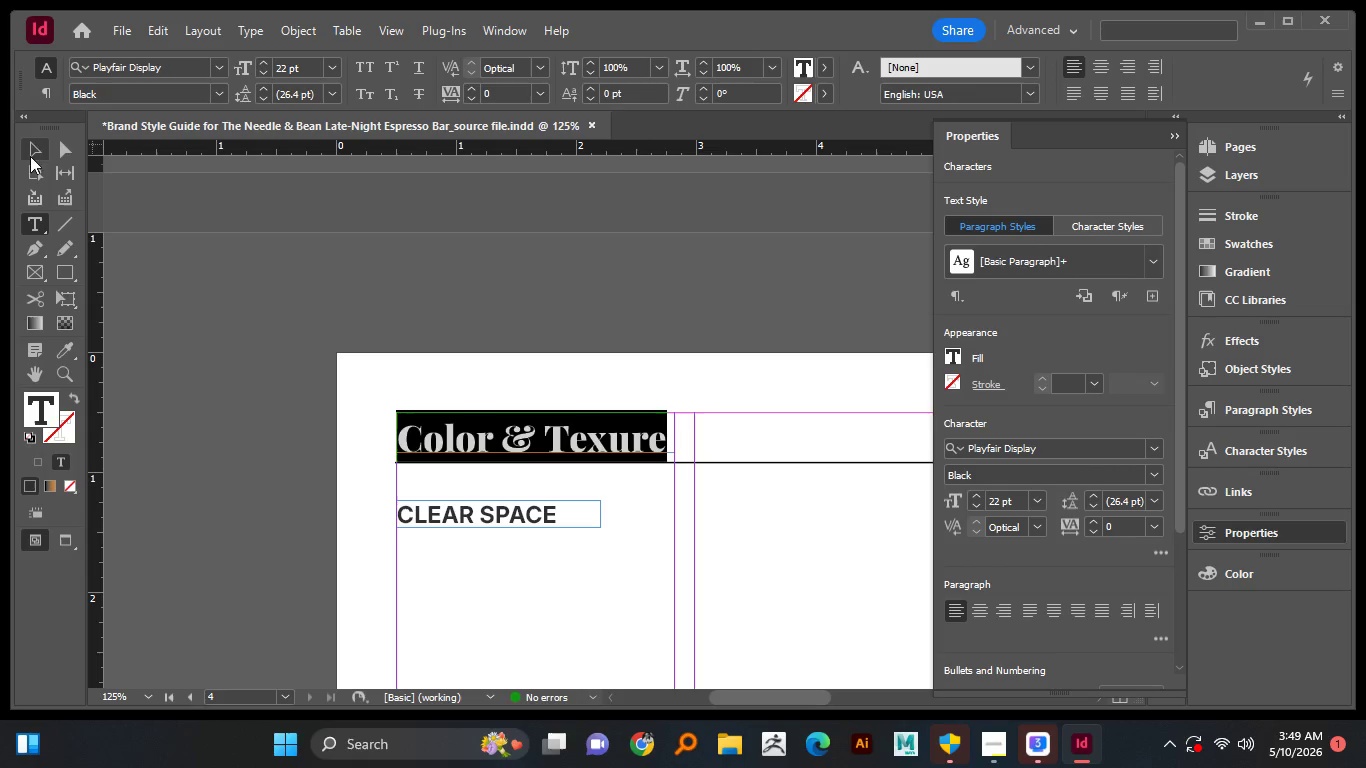 
left_click([35, 152])
 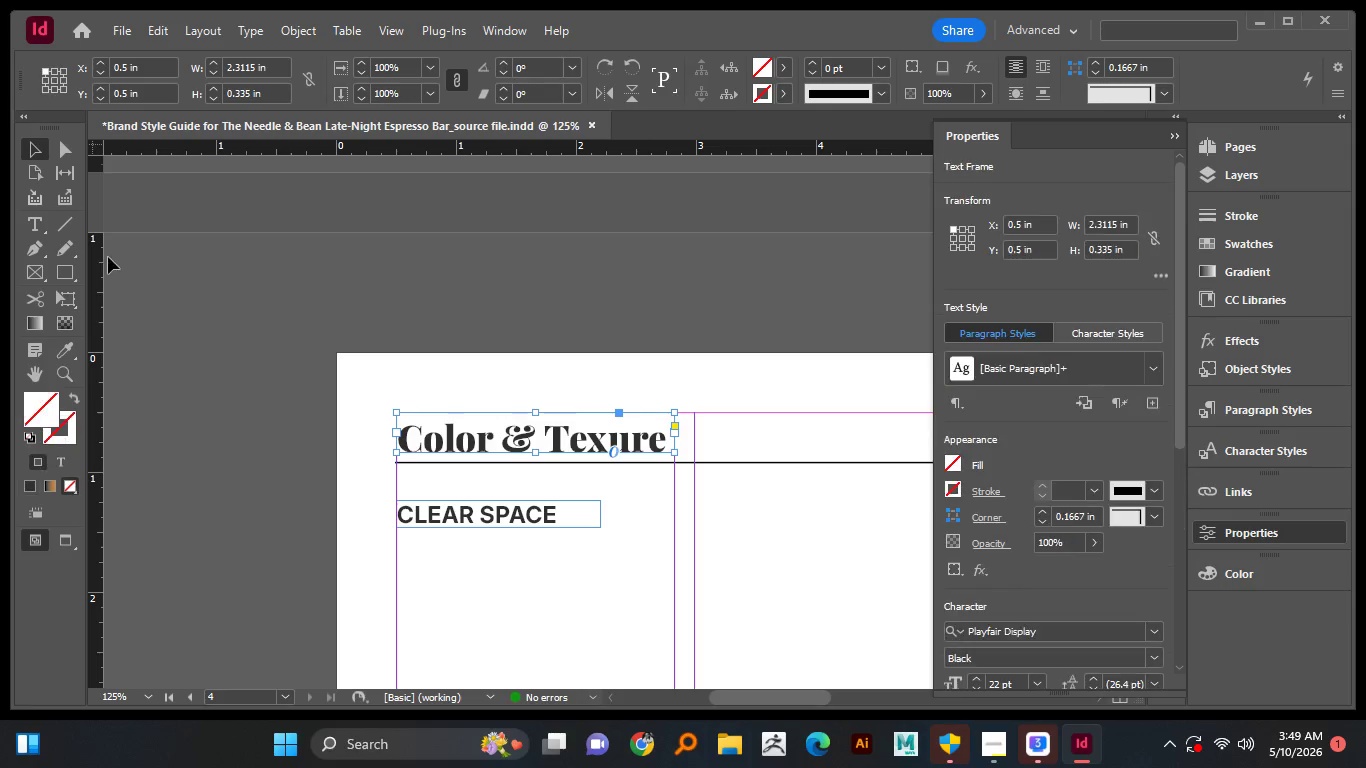 
left_click([108, 257])
 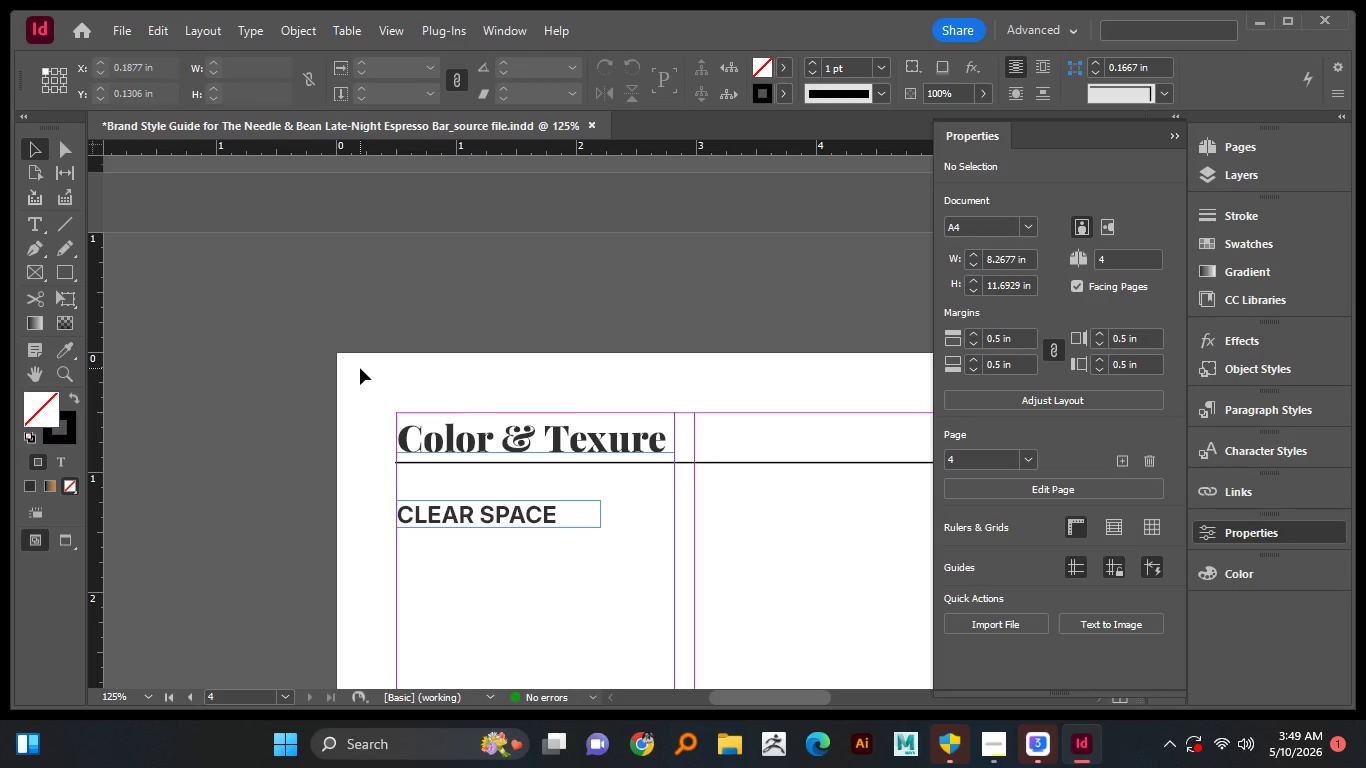 
scroll: coordinate [360, 368], scroll_direction: down, amount: 1.0
 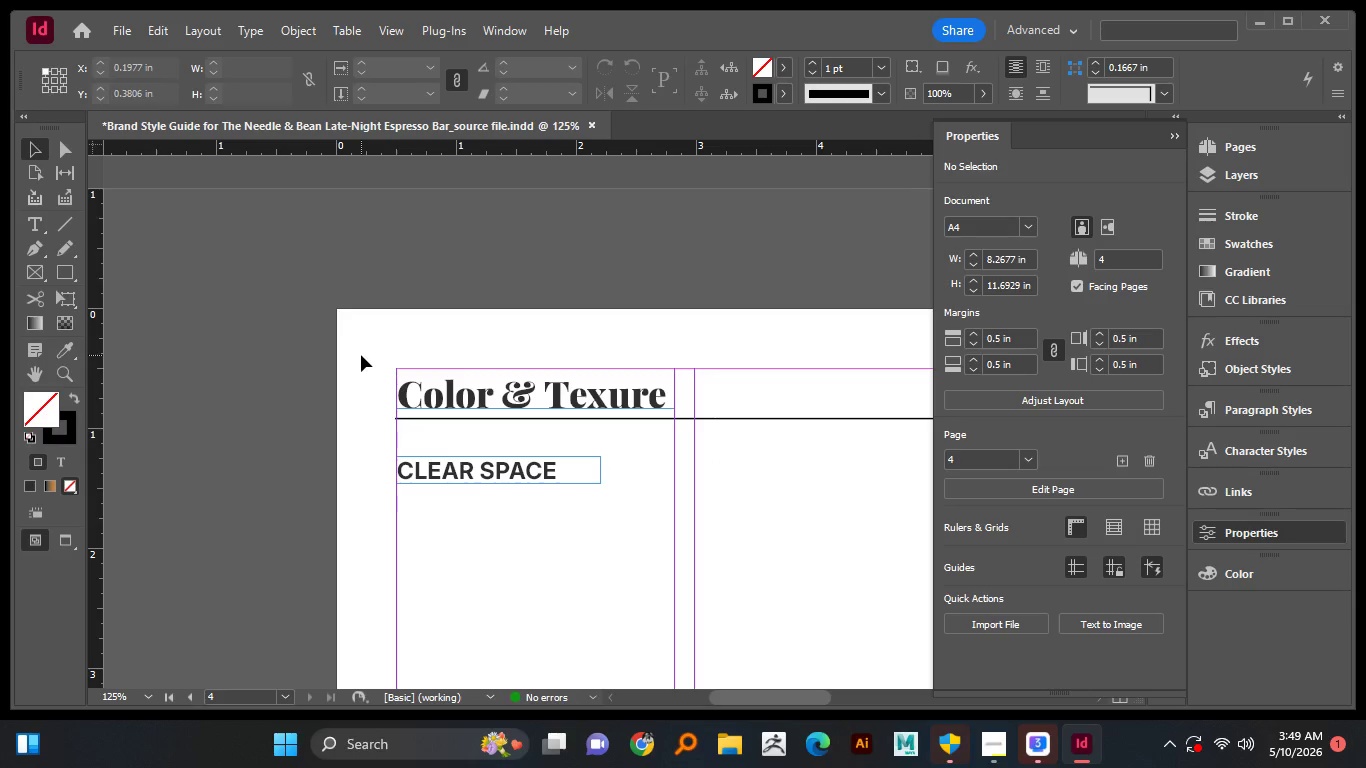 
wait(12.86)
 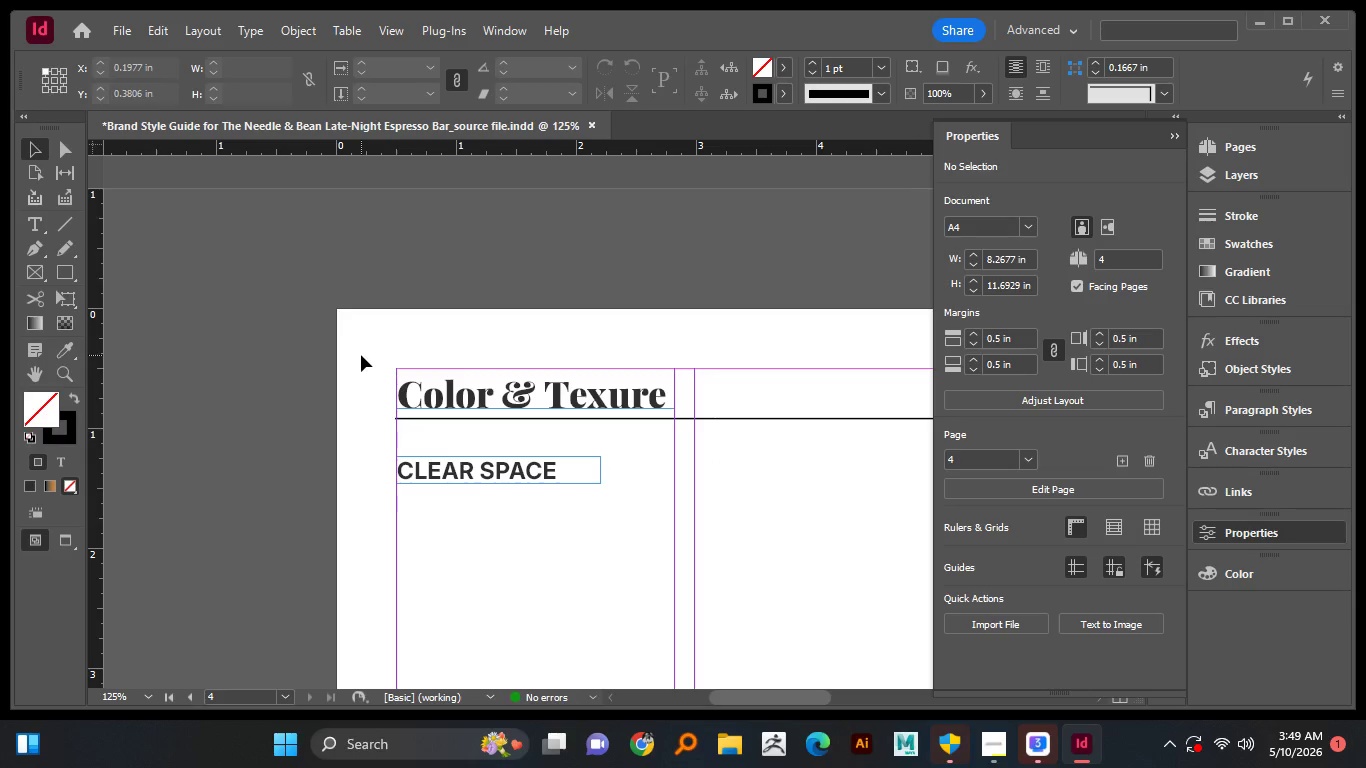 
hold_key(key=AltLeft, duration=0.77)
scroll: coordinate [488, 458], scroll_direction: down, amount: 3.0
 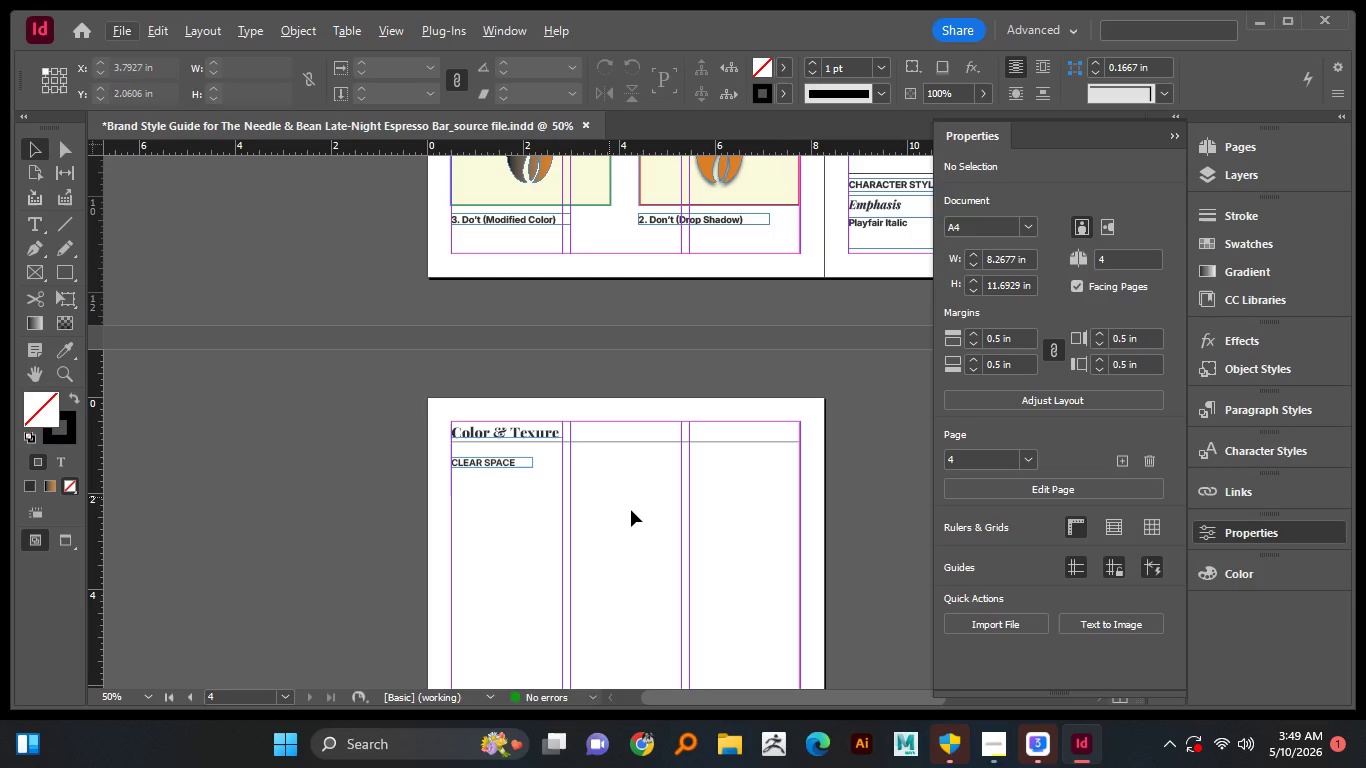 
hold_key(key=Space, duration=1.28)
 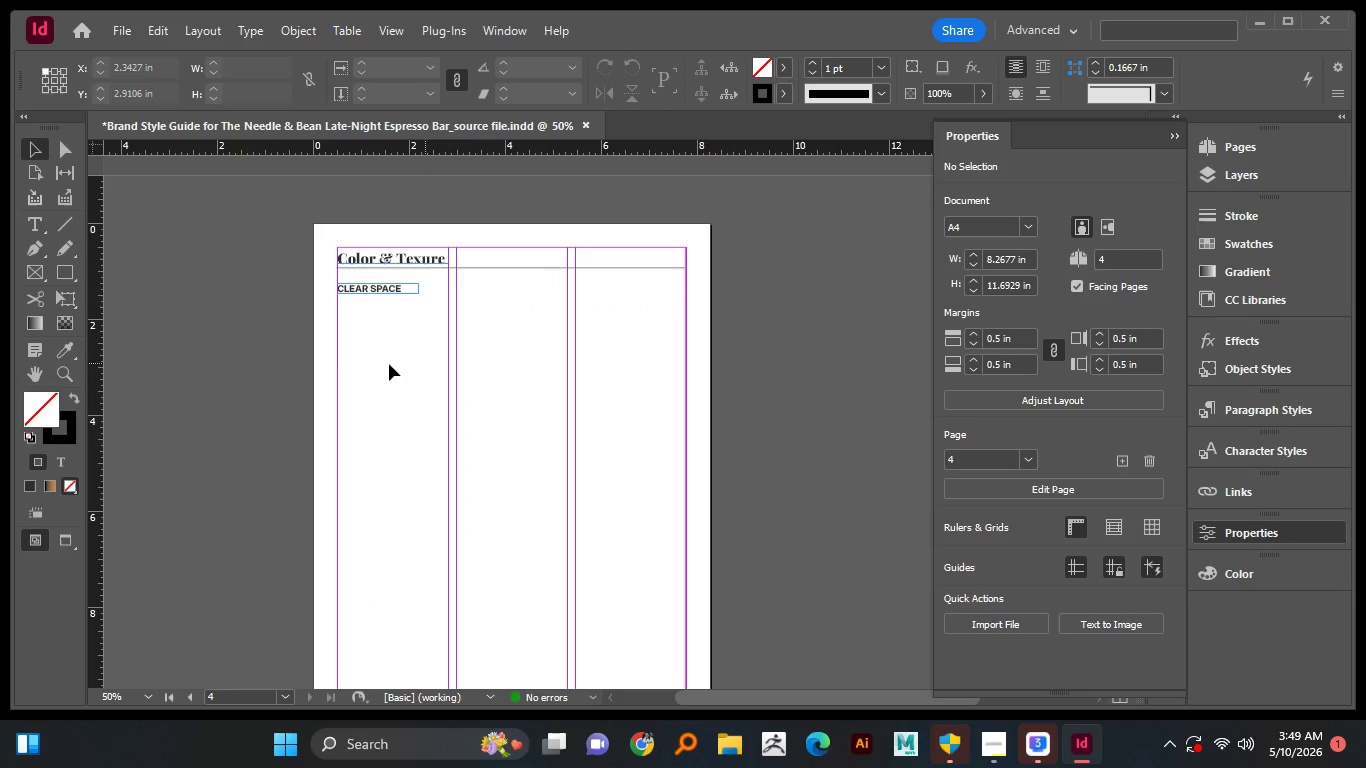 
left_click_drag(start_coordinate=[660, 506], to_coordinate=[547, 332])
 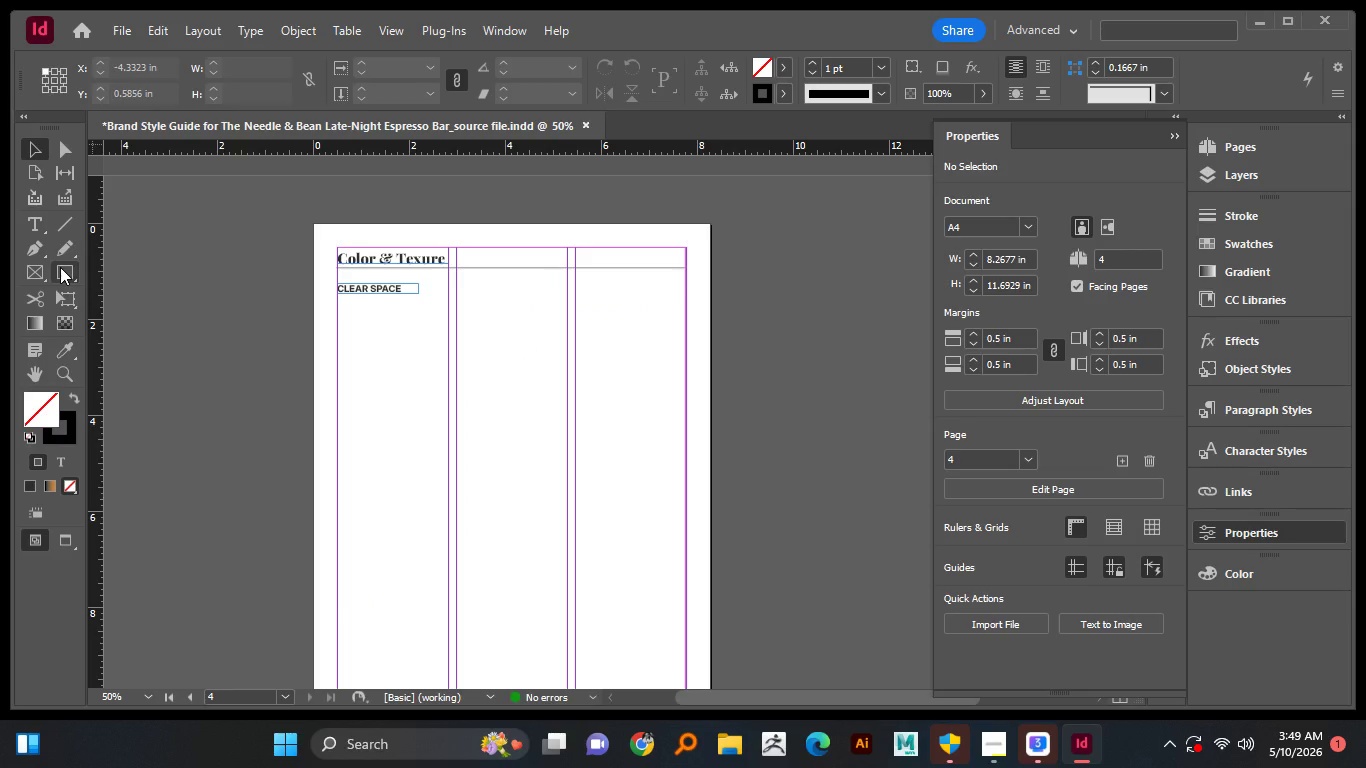 
left_click([60, 267])
 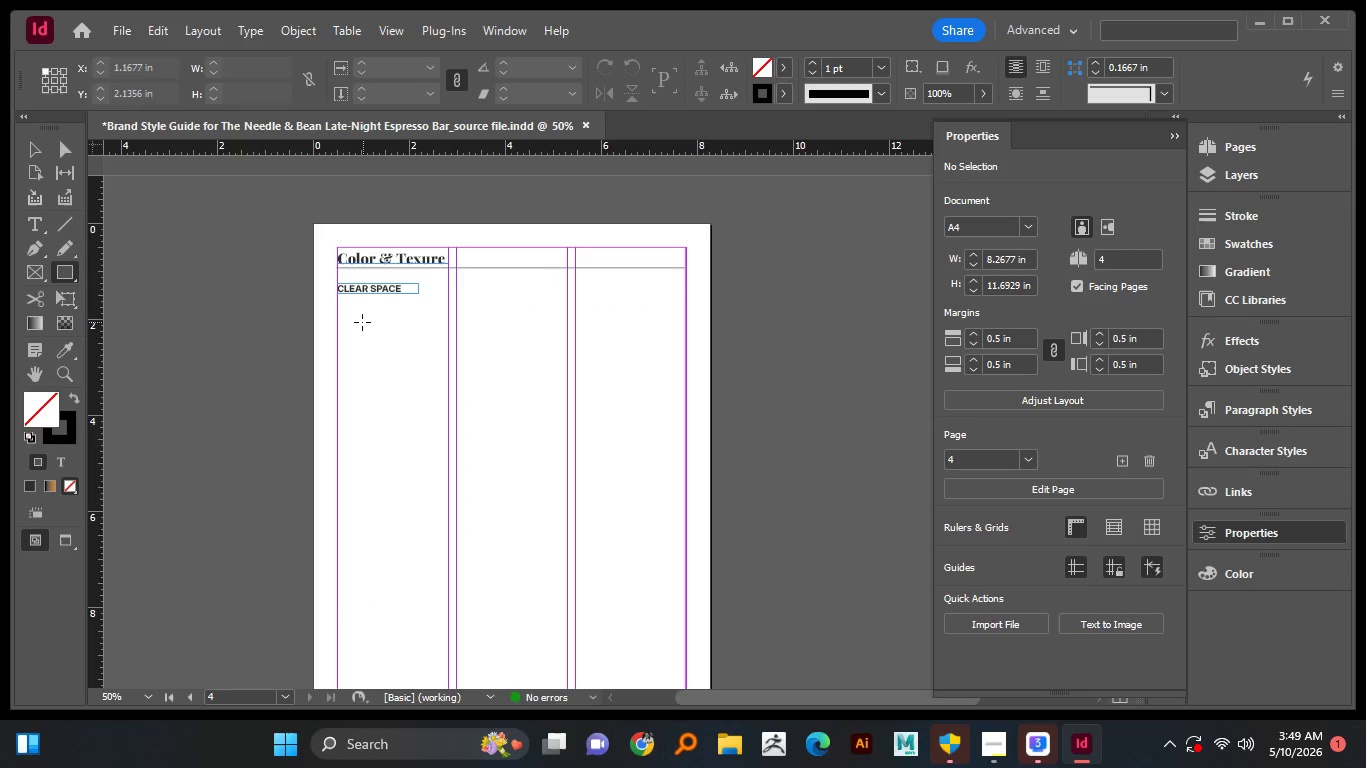 
left_click_drag(start_coordinate=[362, 322], to_coordinate=[458, 449])
 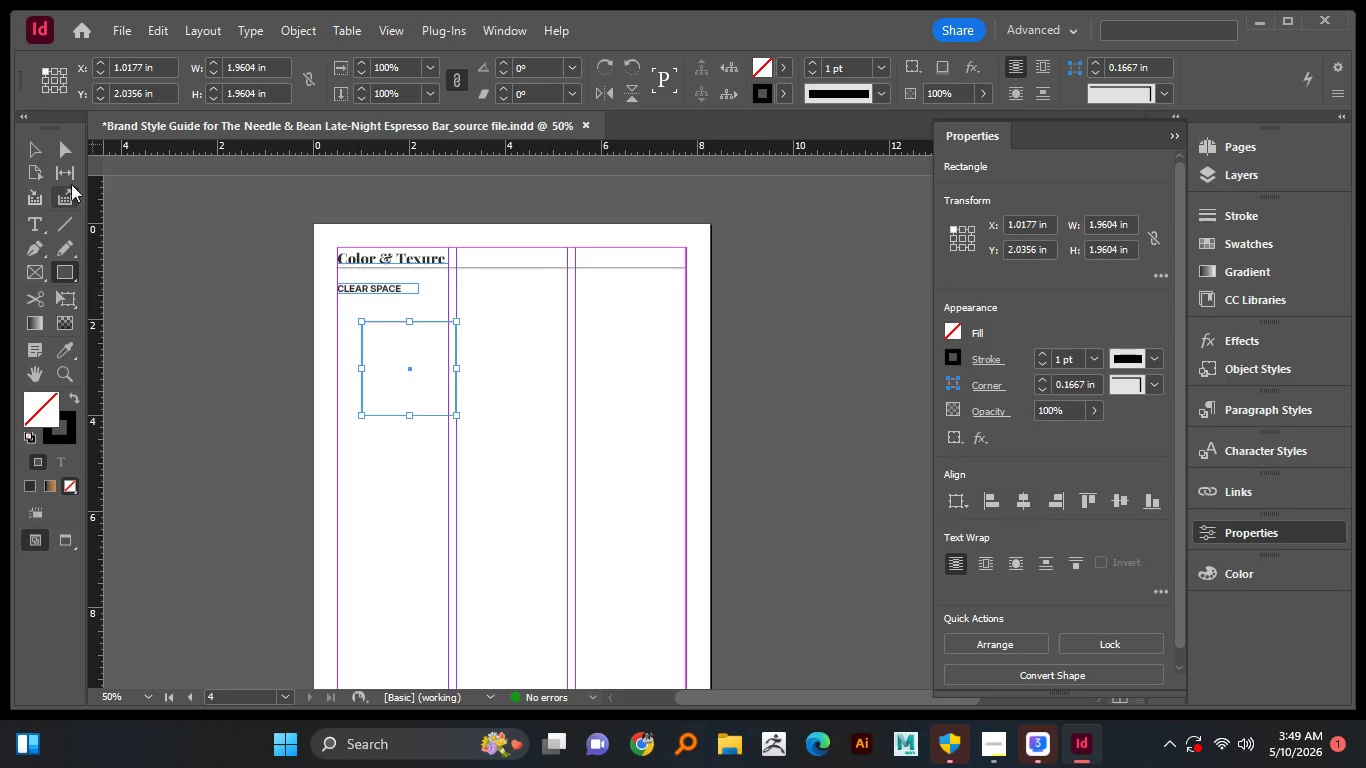 
hold_key(key=ShiftLeft, duration=1.51)
 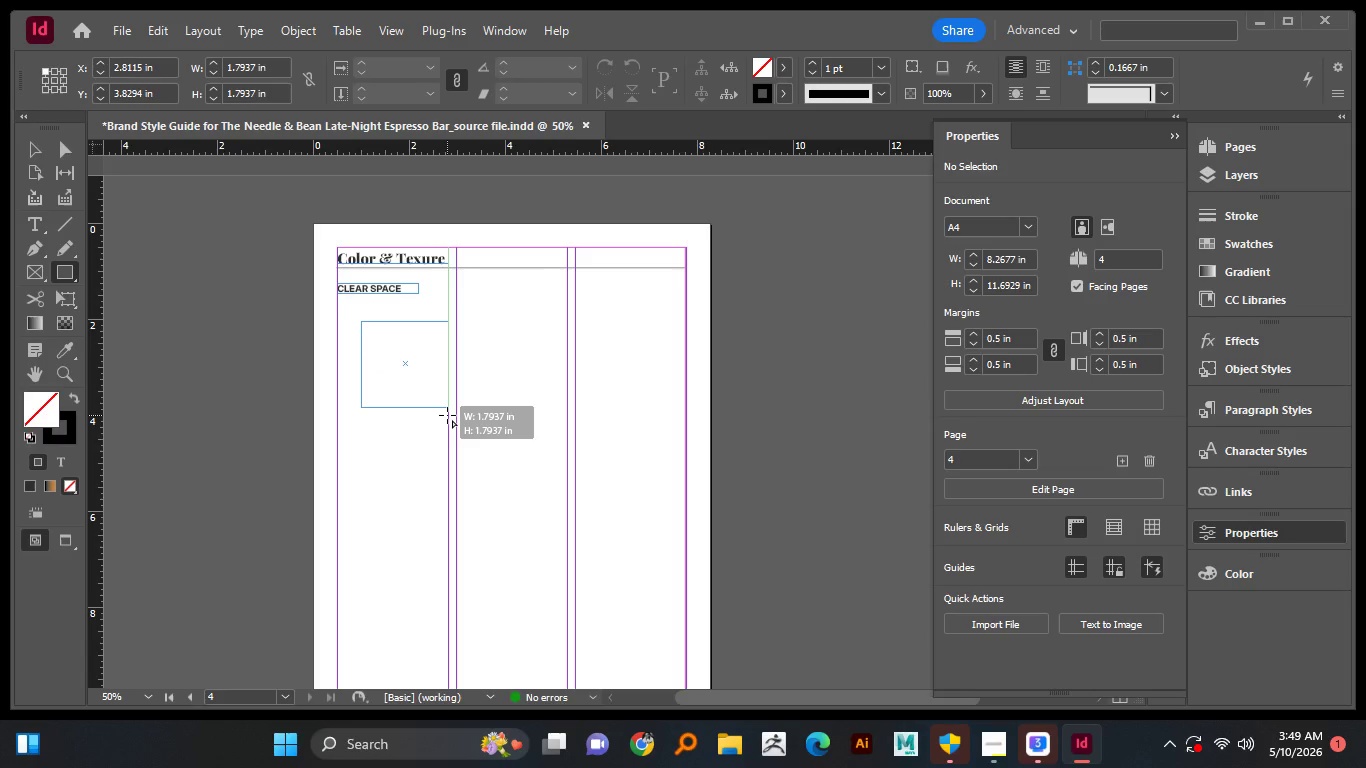 
hold_key(key=ShiftLeft, duration=1.52)
 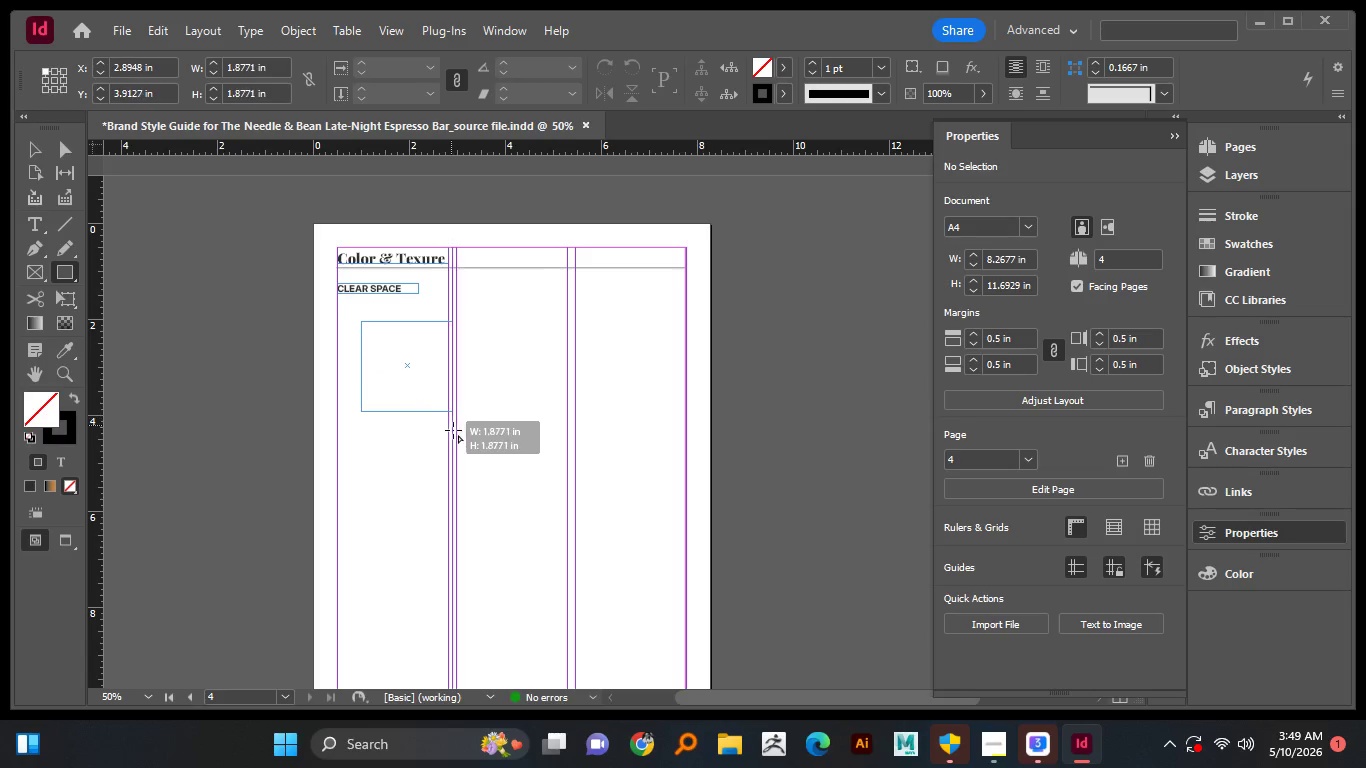 
hold_key(key=ShiftLeft, duration=1.5)
 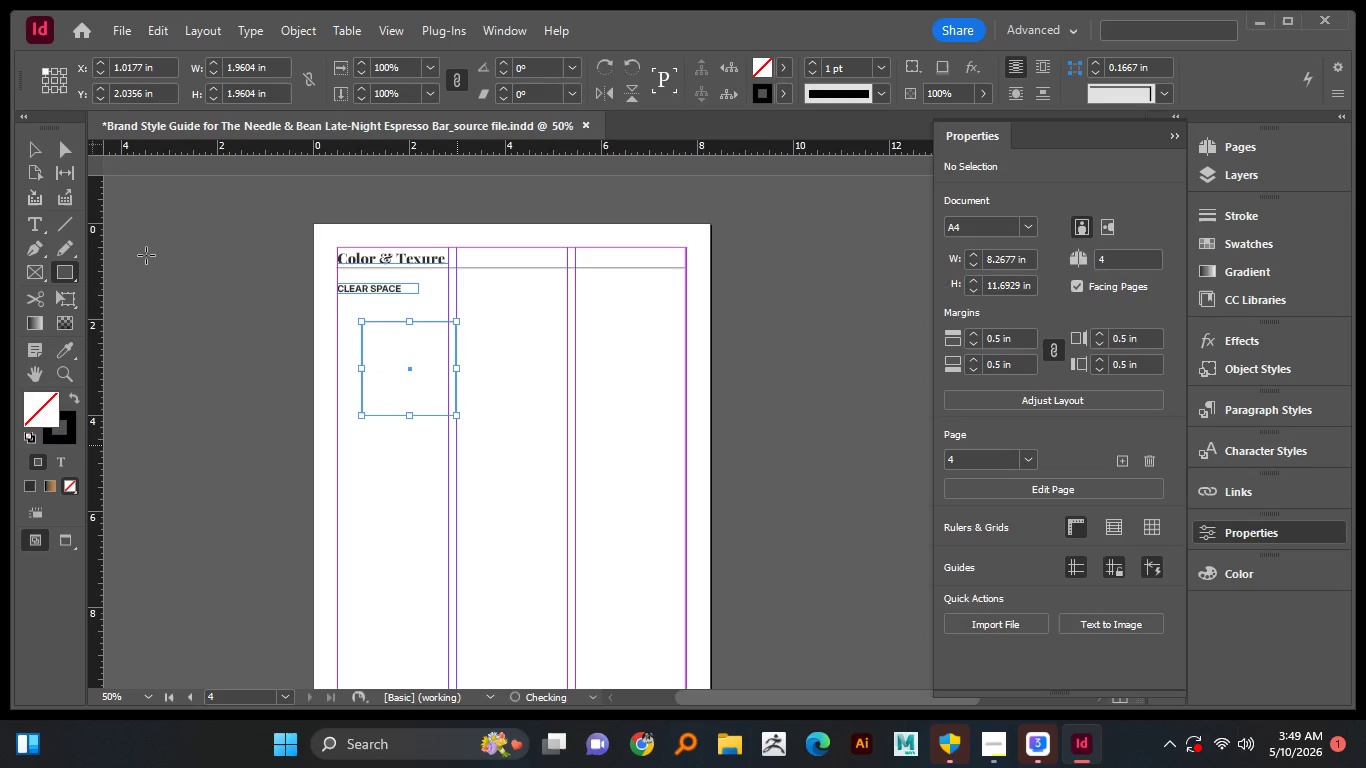 
hold_key(key=ShiftLeft, duration=0.5)
 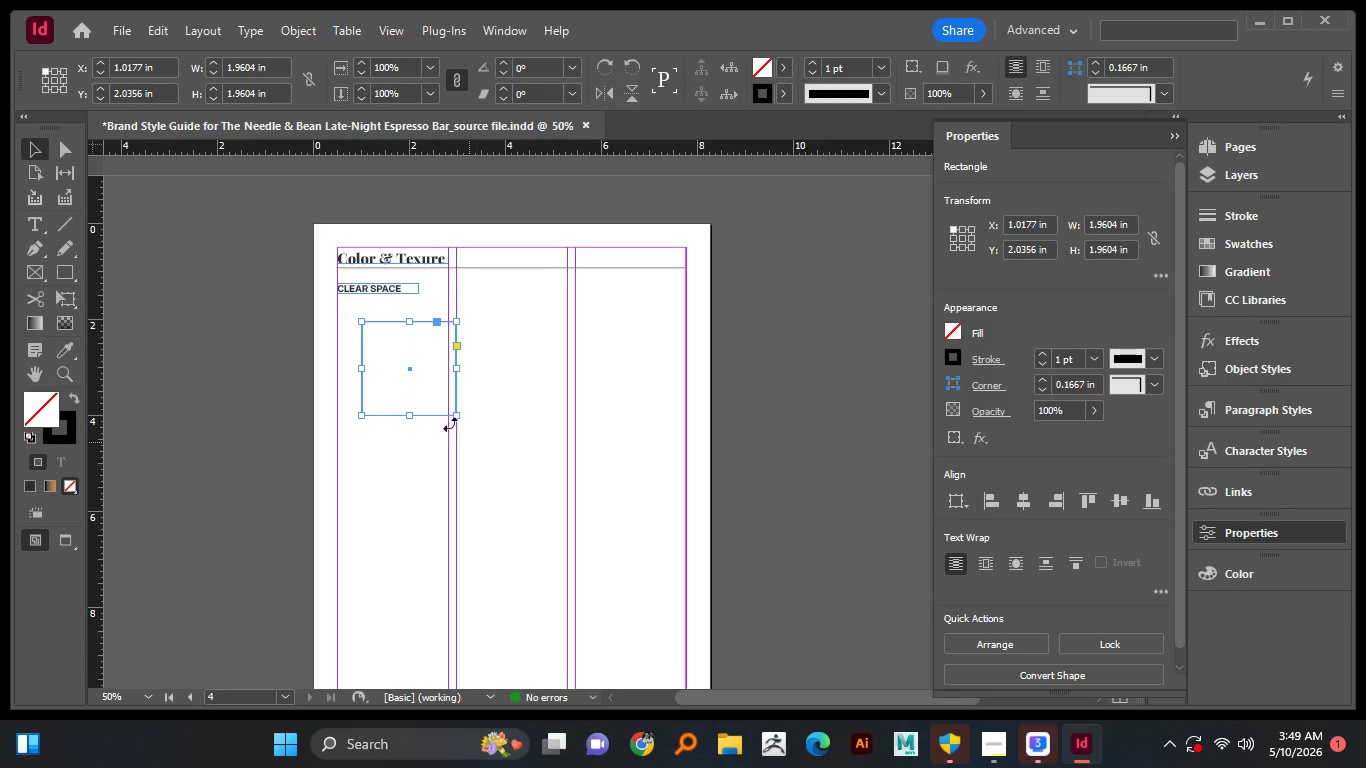 
left_click_drag(start_coordinate=[426, 380], to_coordinate=[507, 389])
 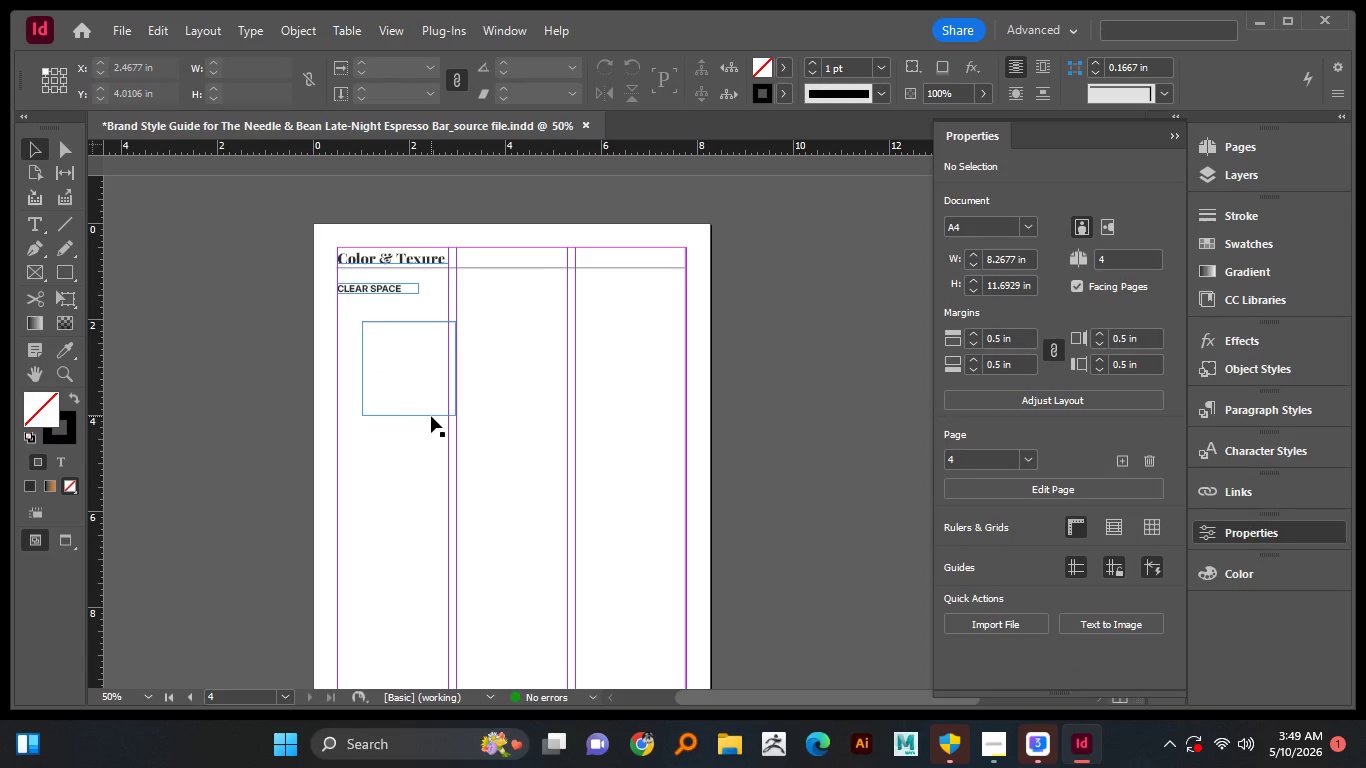 
hold_key(key=AltLeft, duration=0.64)
 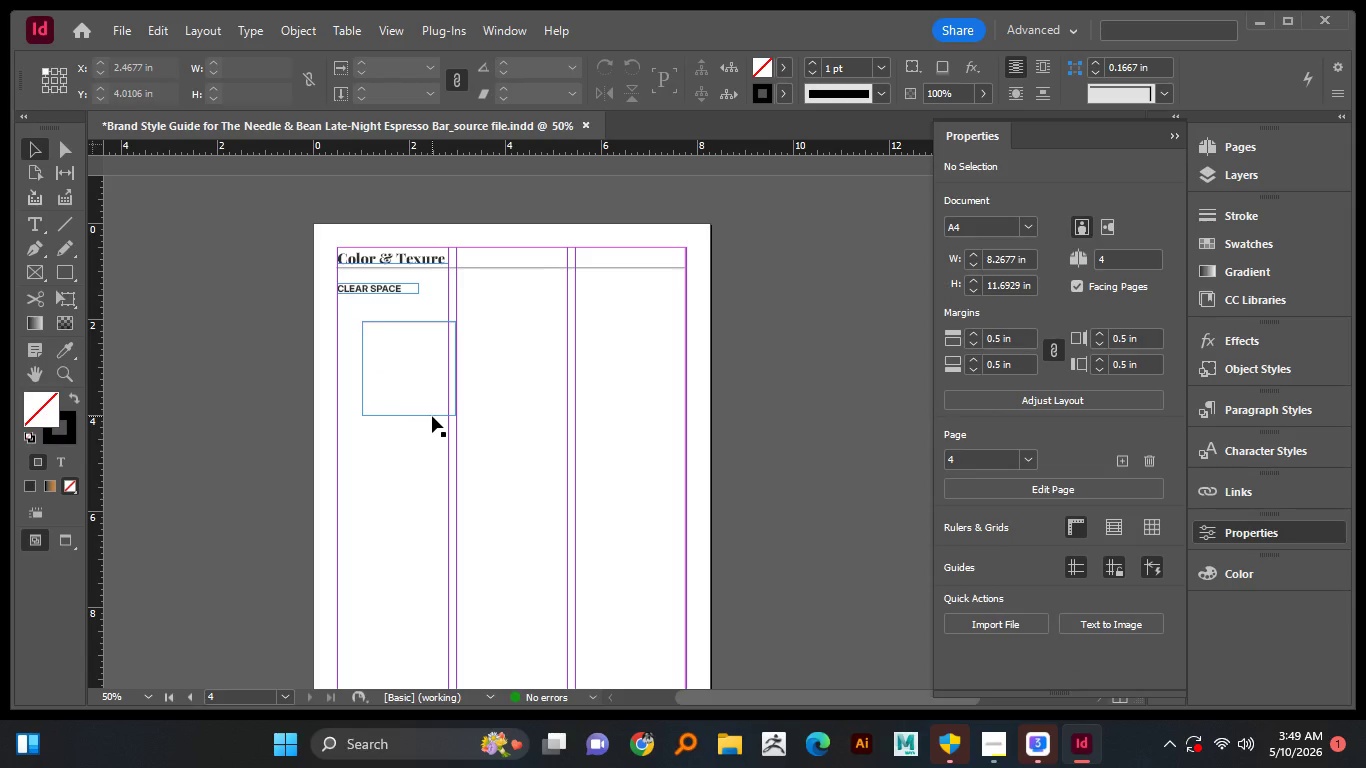 
hold_key(key=ShiftLeft, duration=0.56)
 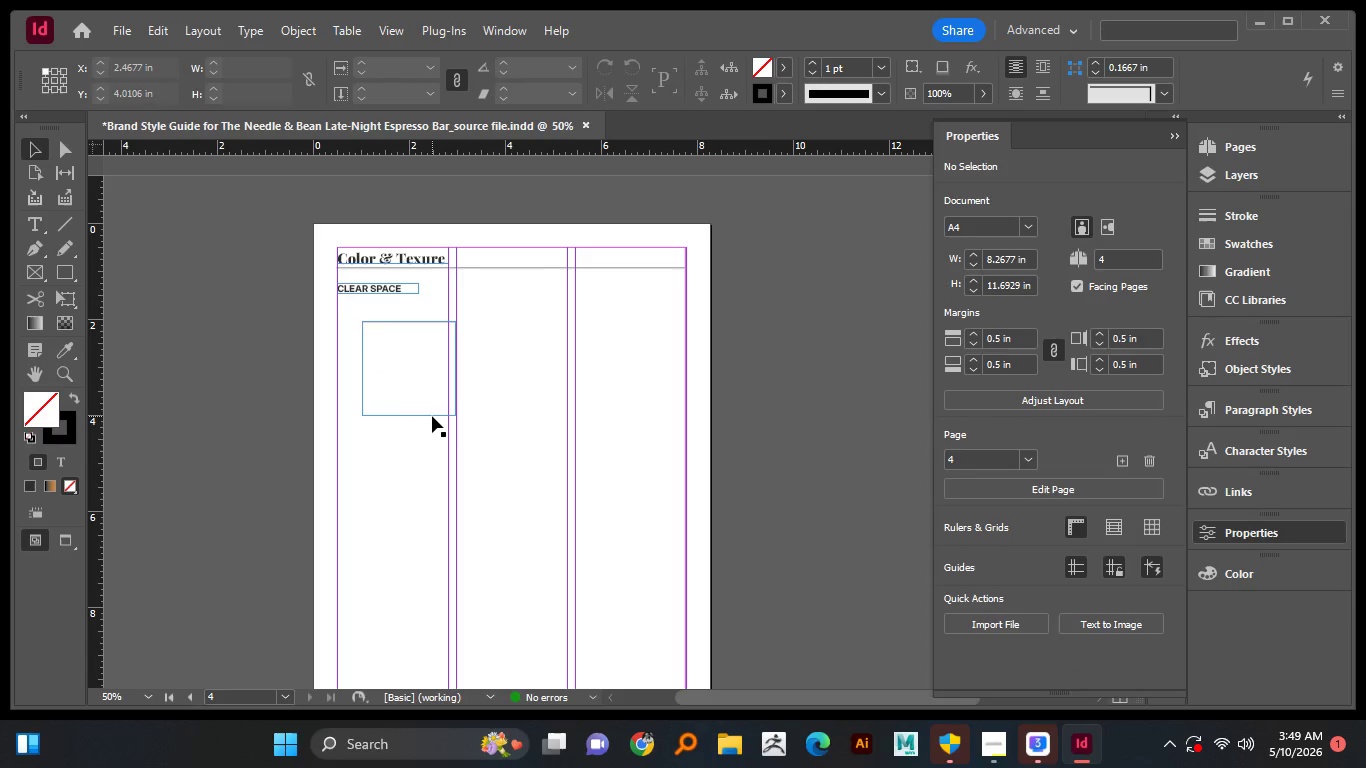 
hold_key(key=ShiftLeft, duration=1.62)
left_click_drag(start_coordinate=[432, 416], to_coordinate=[636, 430])
 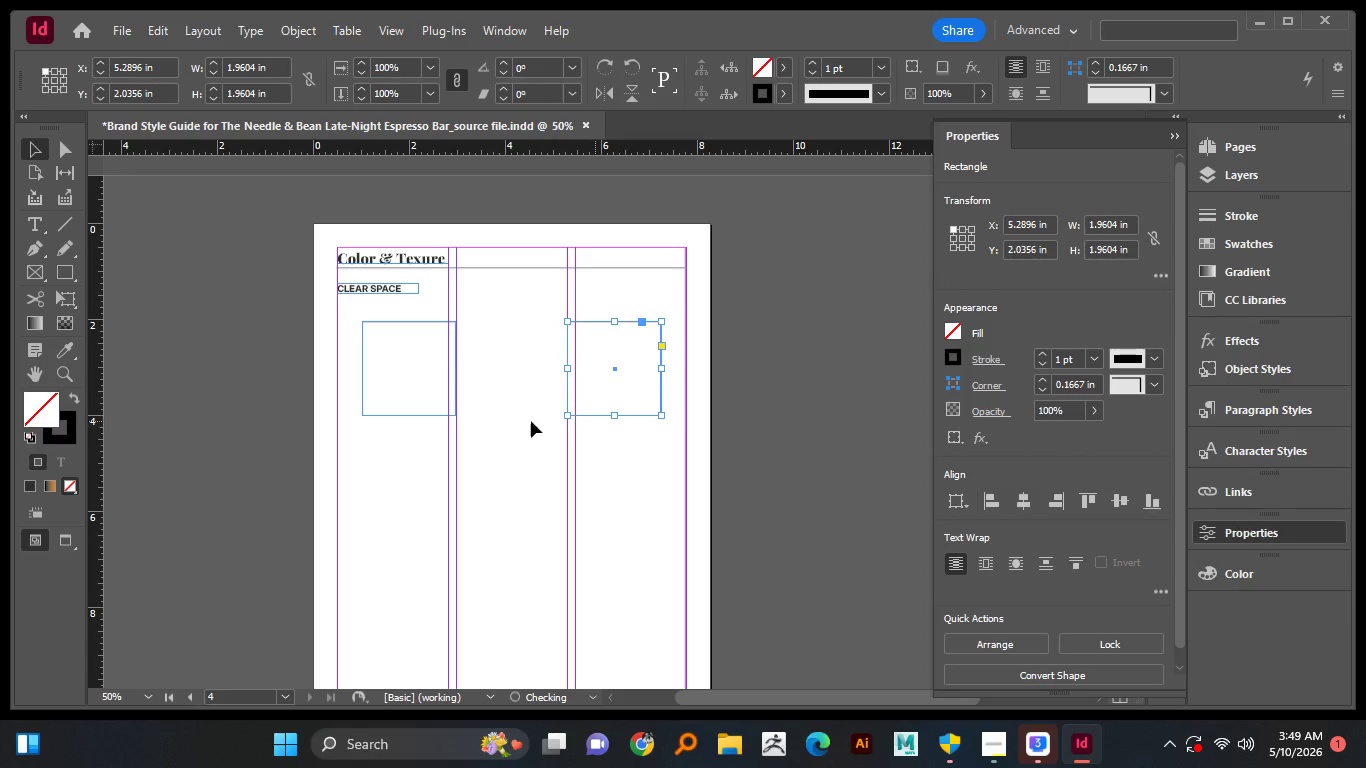 
hold_key(key=AltLeft, duration=5.22)
 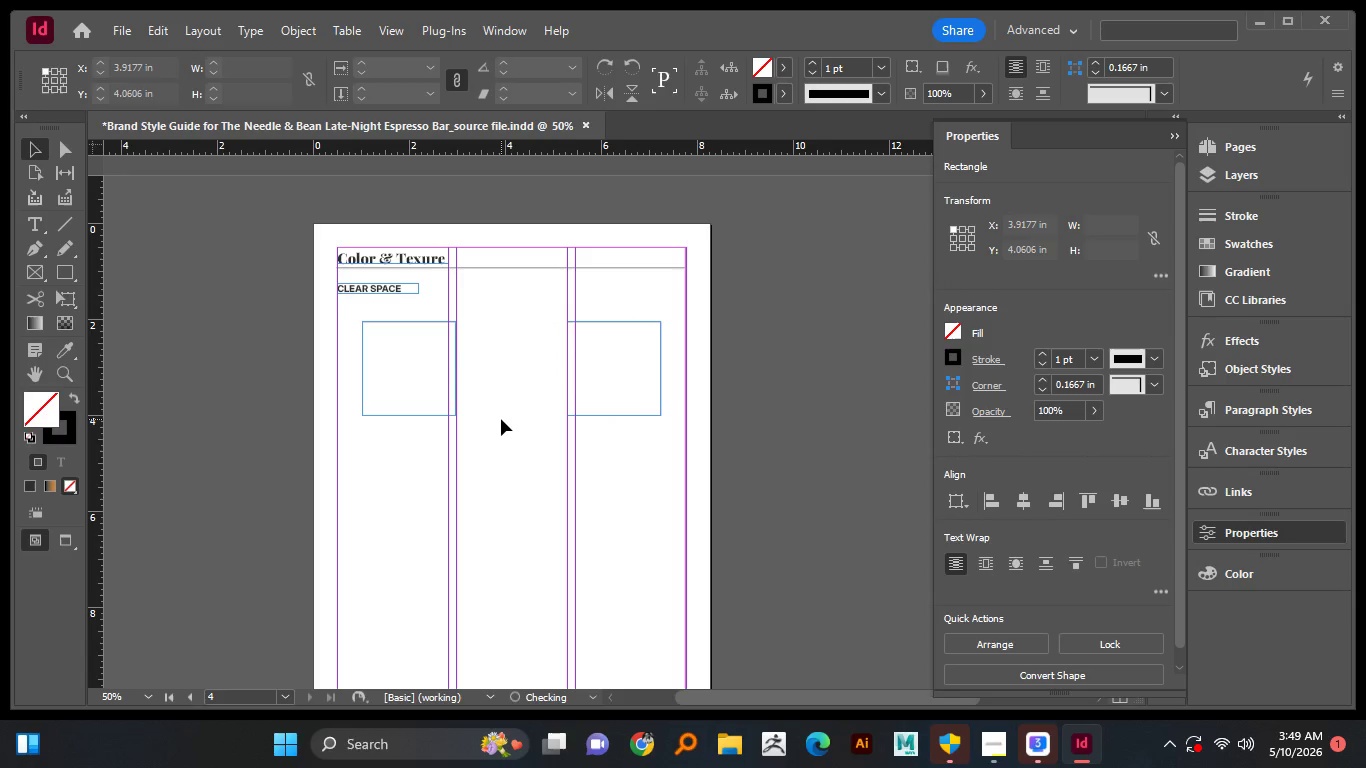 
hold_key(key=ShiftLeft, duration=1.5)
 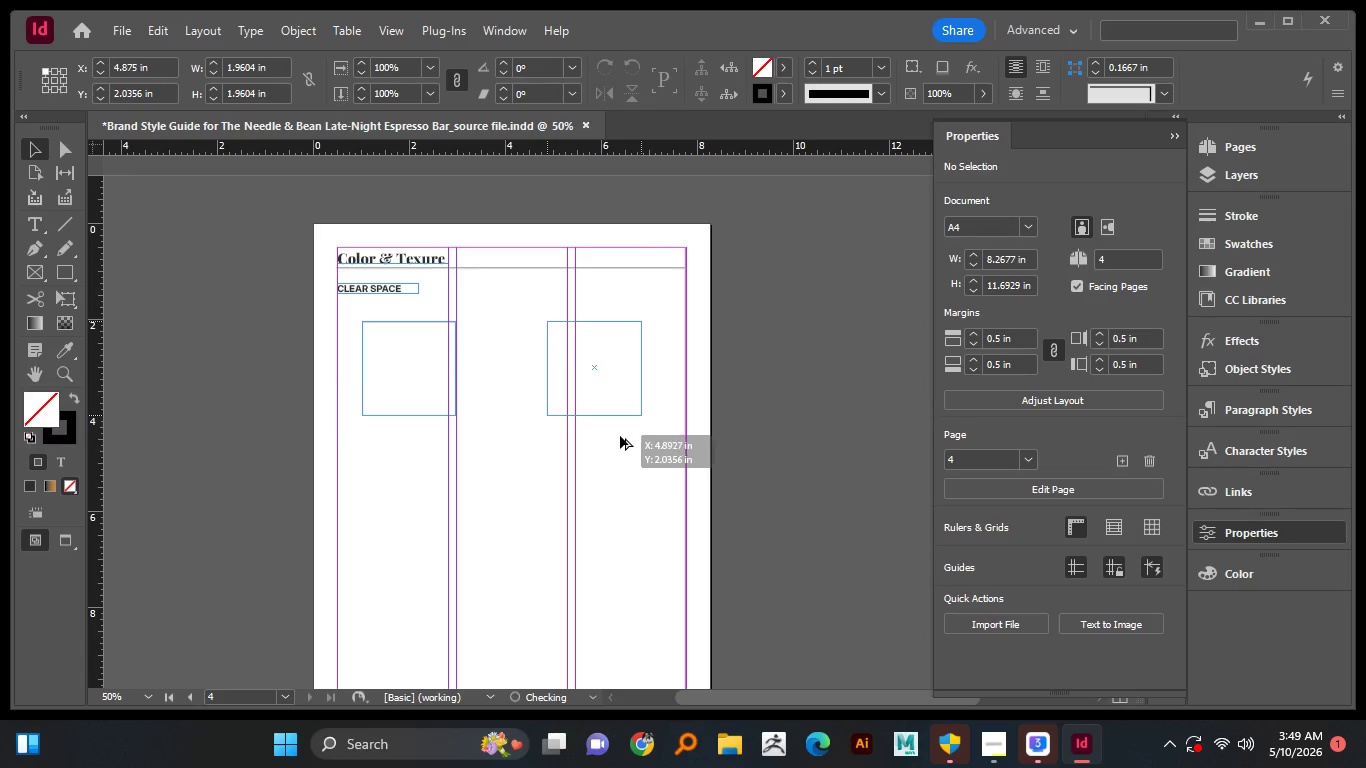 
hold_key(key=ShiftLeft, duration=1.5)
 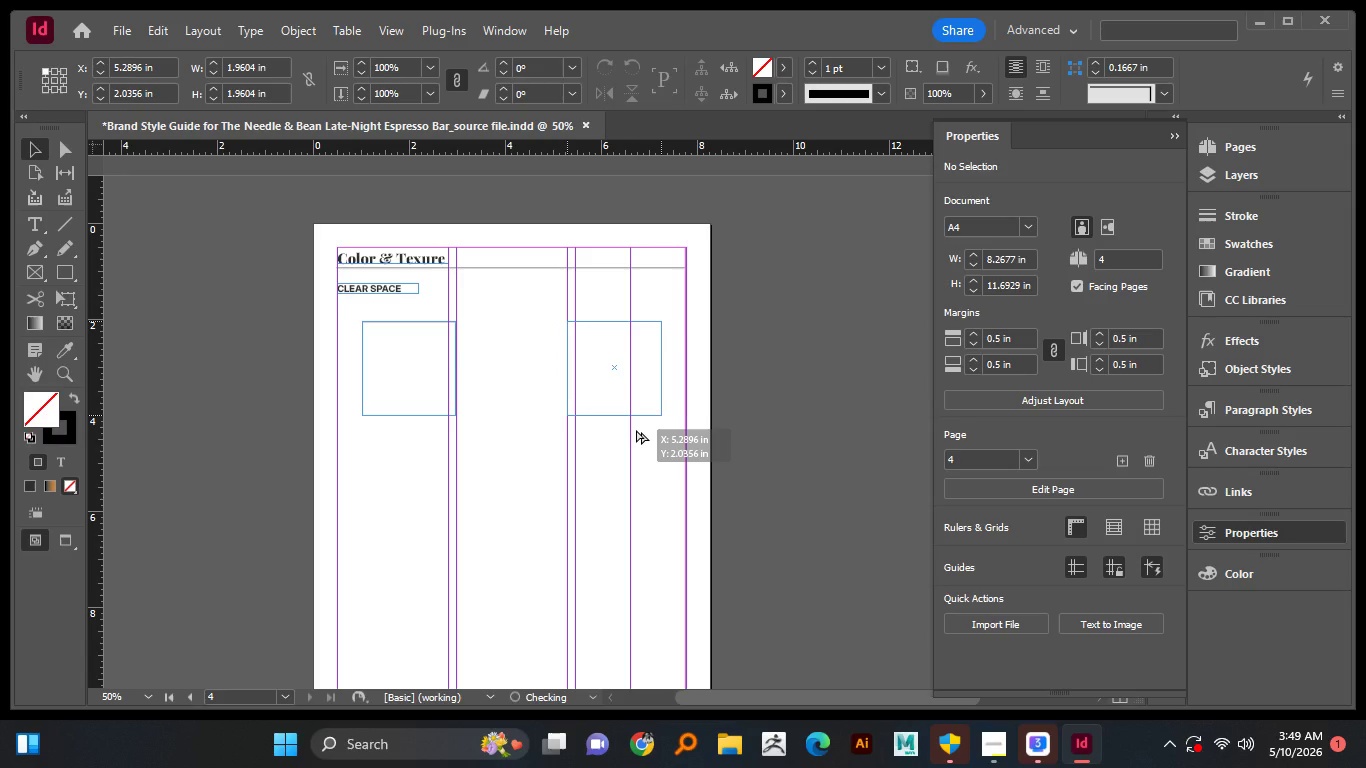 
hold_key(key=ShiftLeft, duration=1.5)
 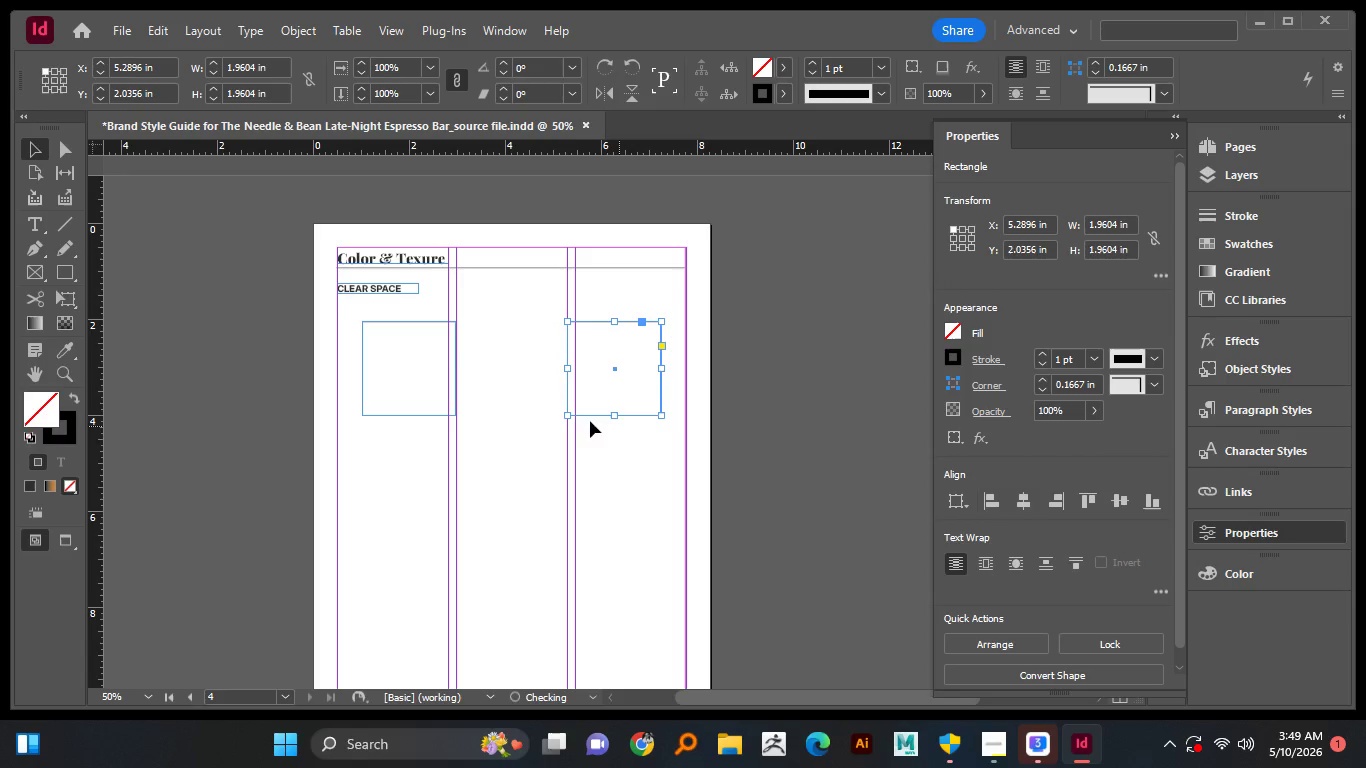 
key(Alt+Shift+ShiftLeft)
 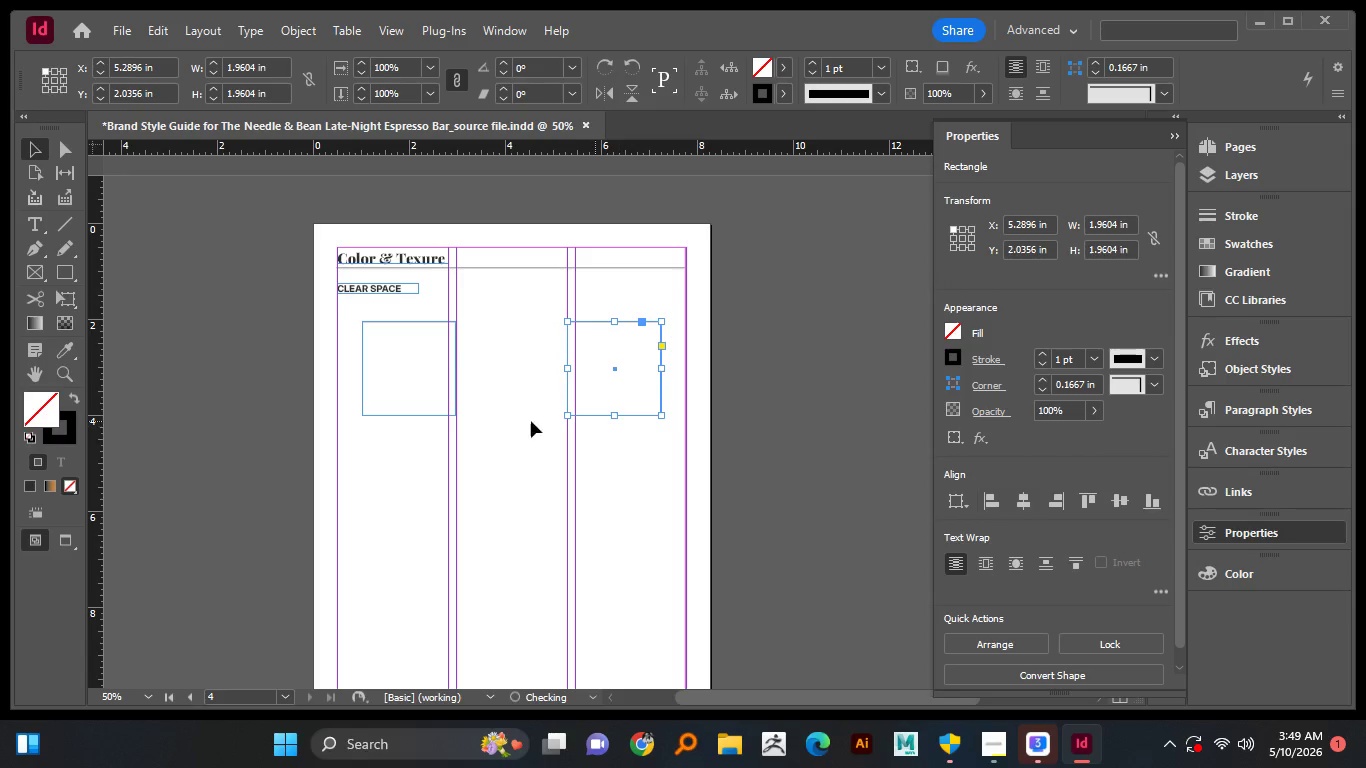 
key(Alt+Shift+ShiftLeft)
 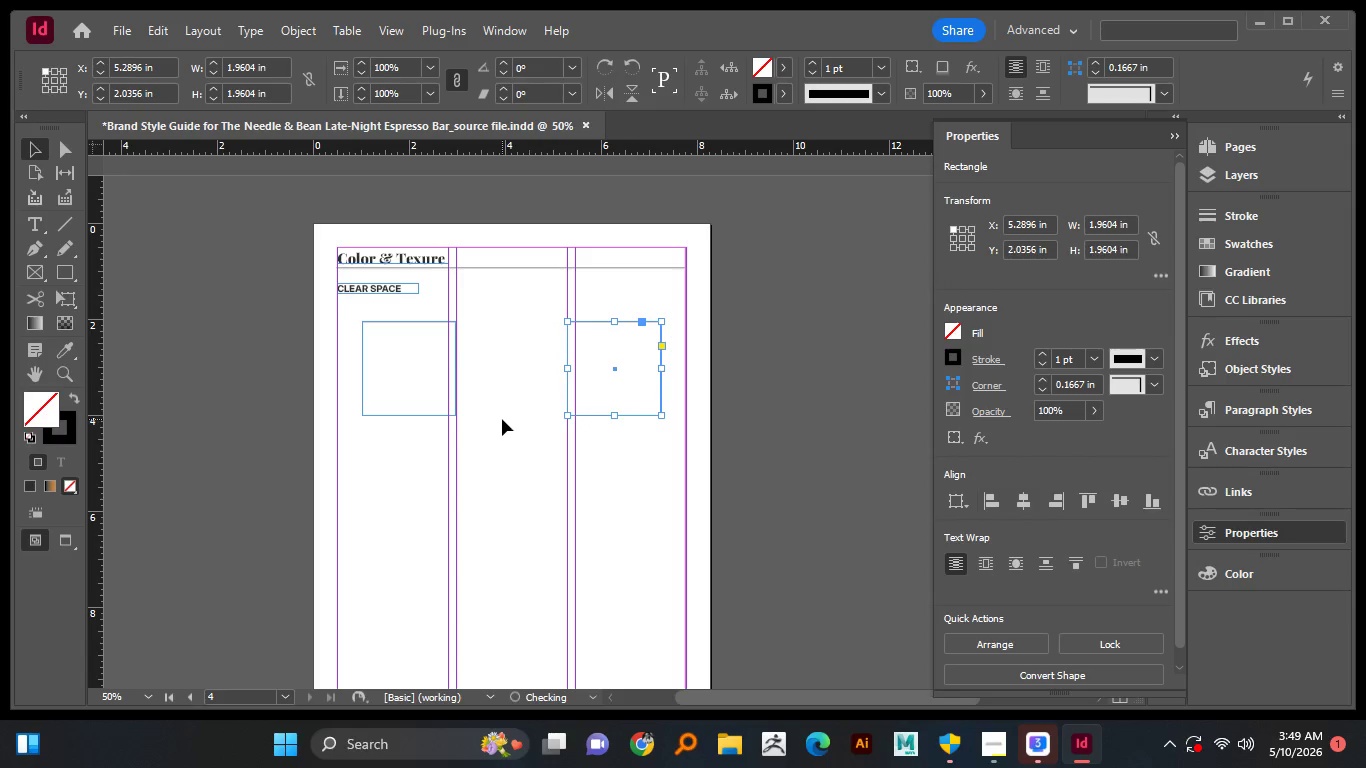 
left_click([502, 419])
 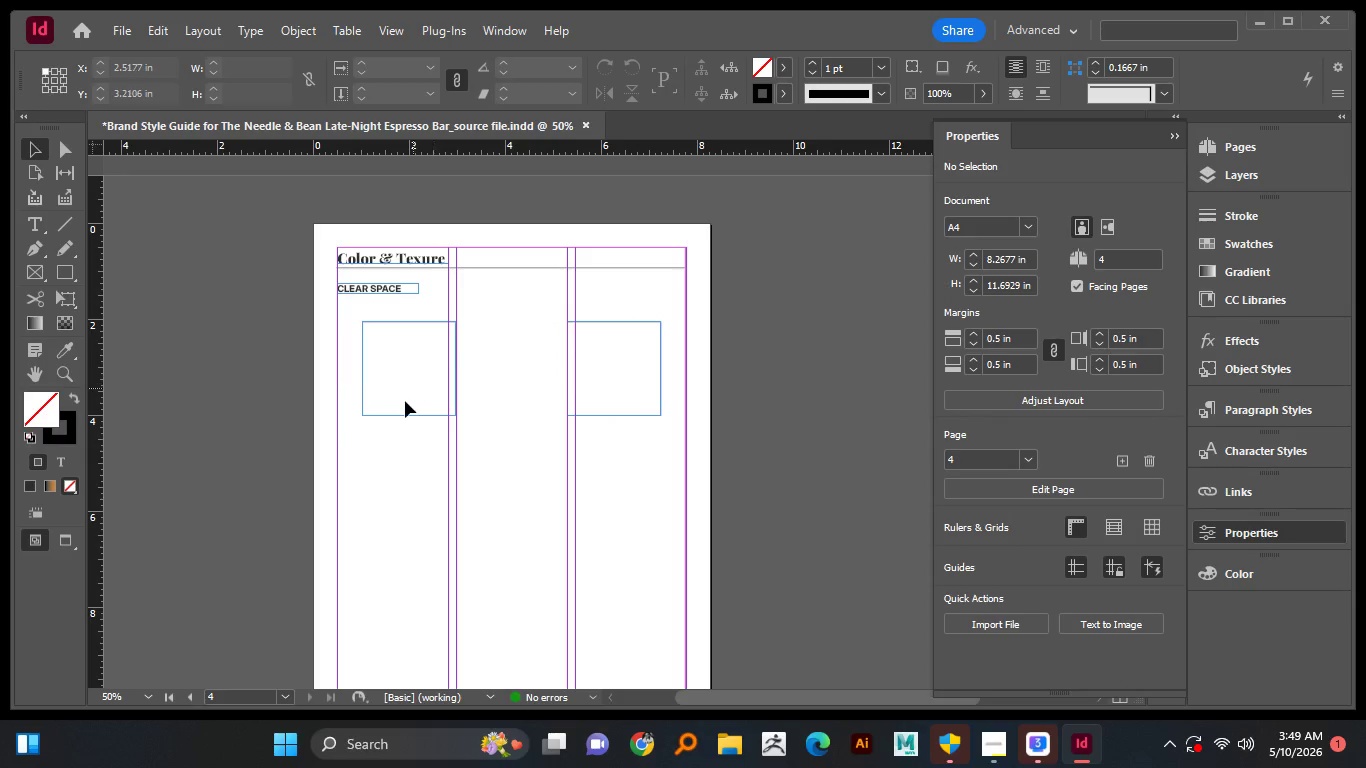 
left_click([402, 415])
 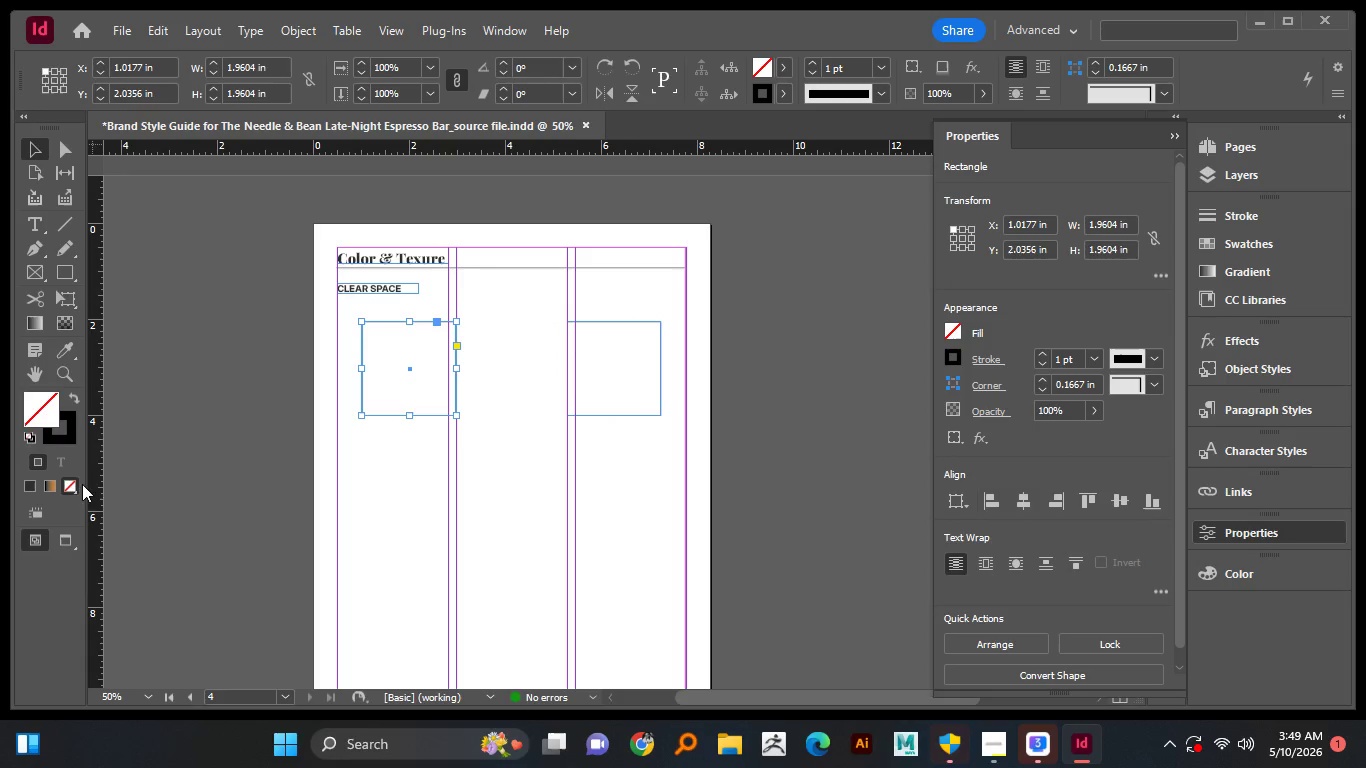 
left_click([72, 488])
 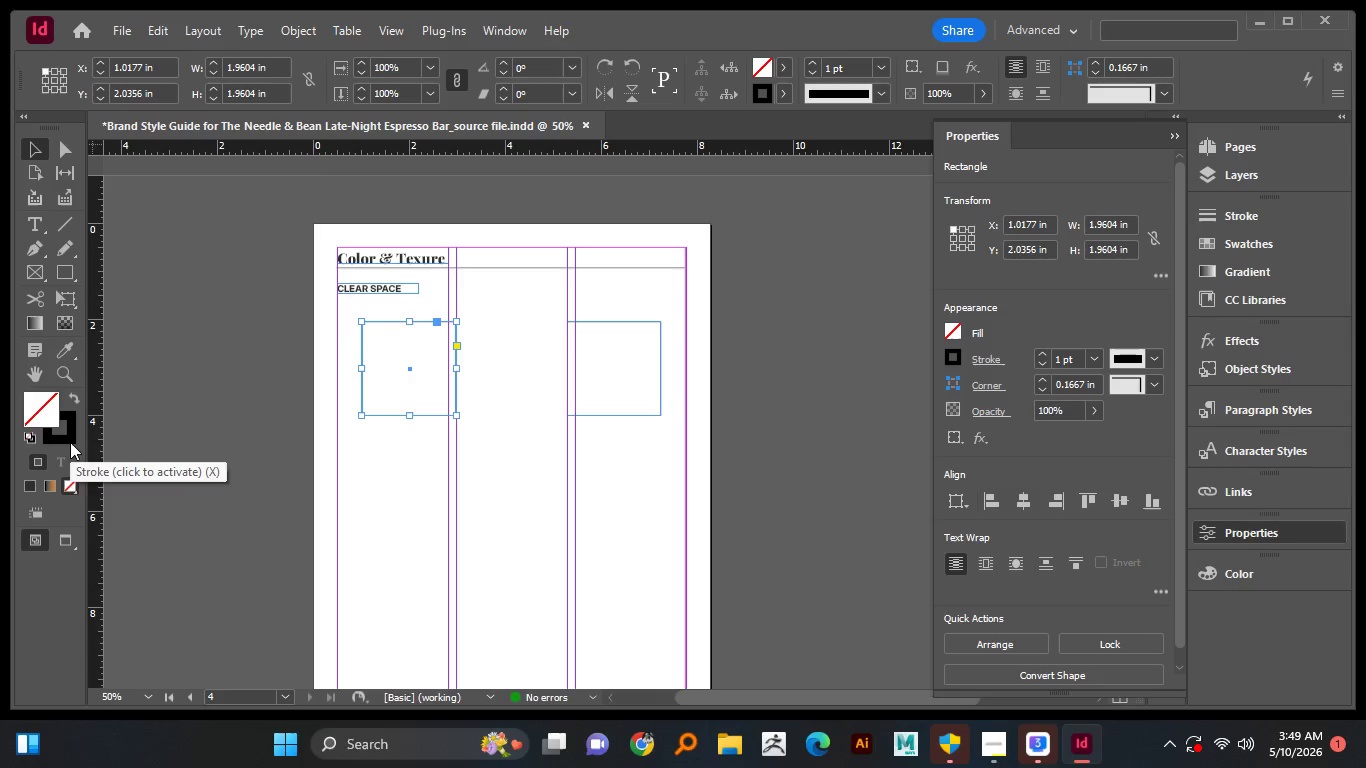 
left_click([70, 441])
 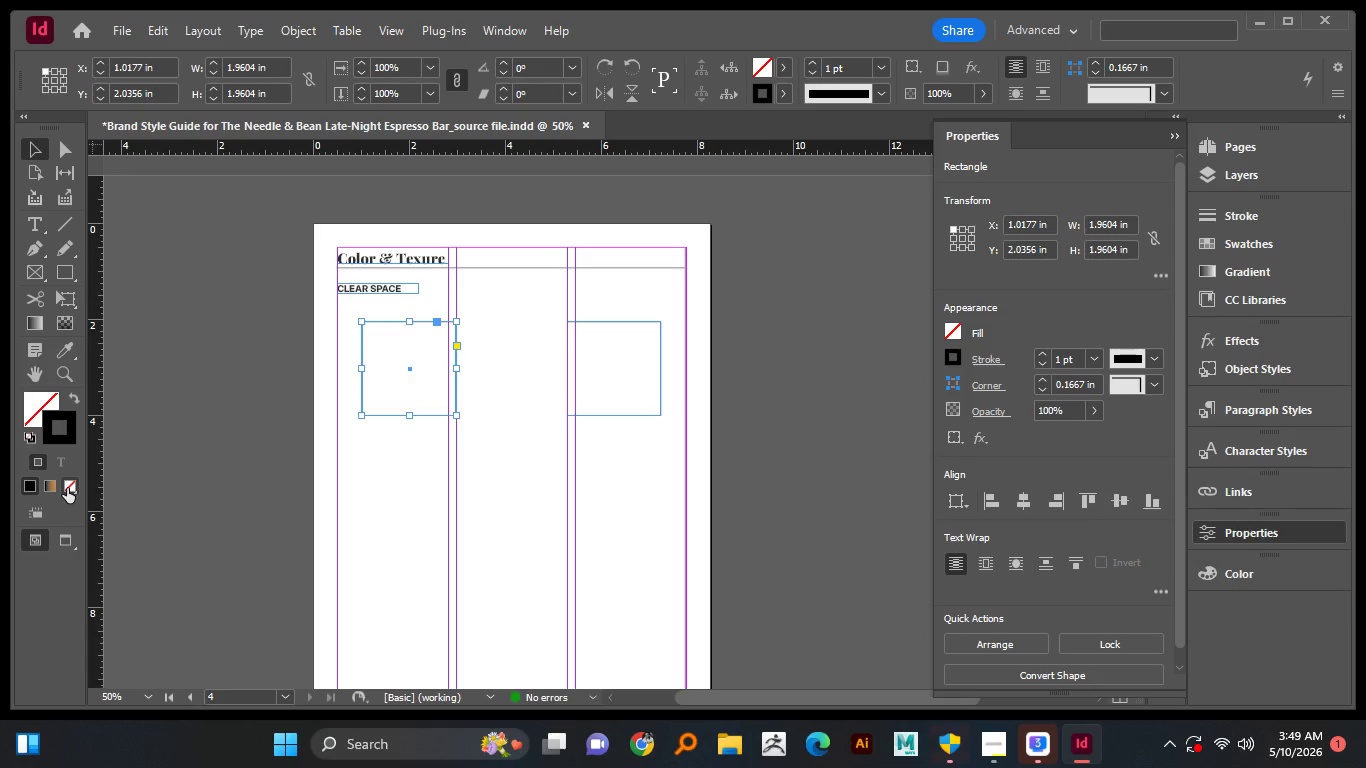 
left_click([67, 488])
 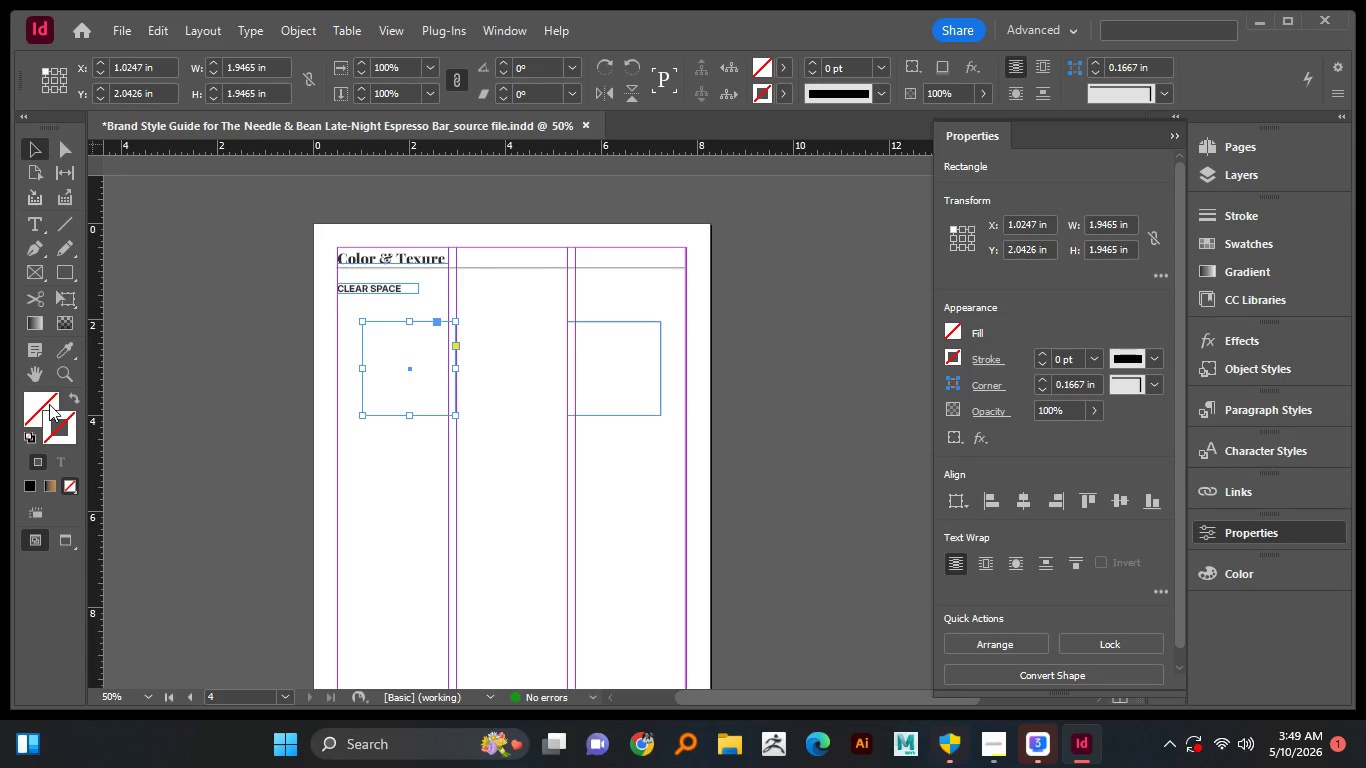 
left_click([49, 404])
 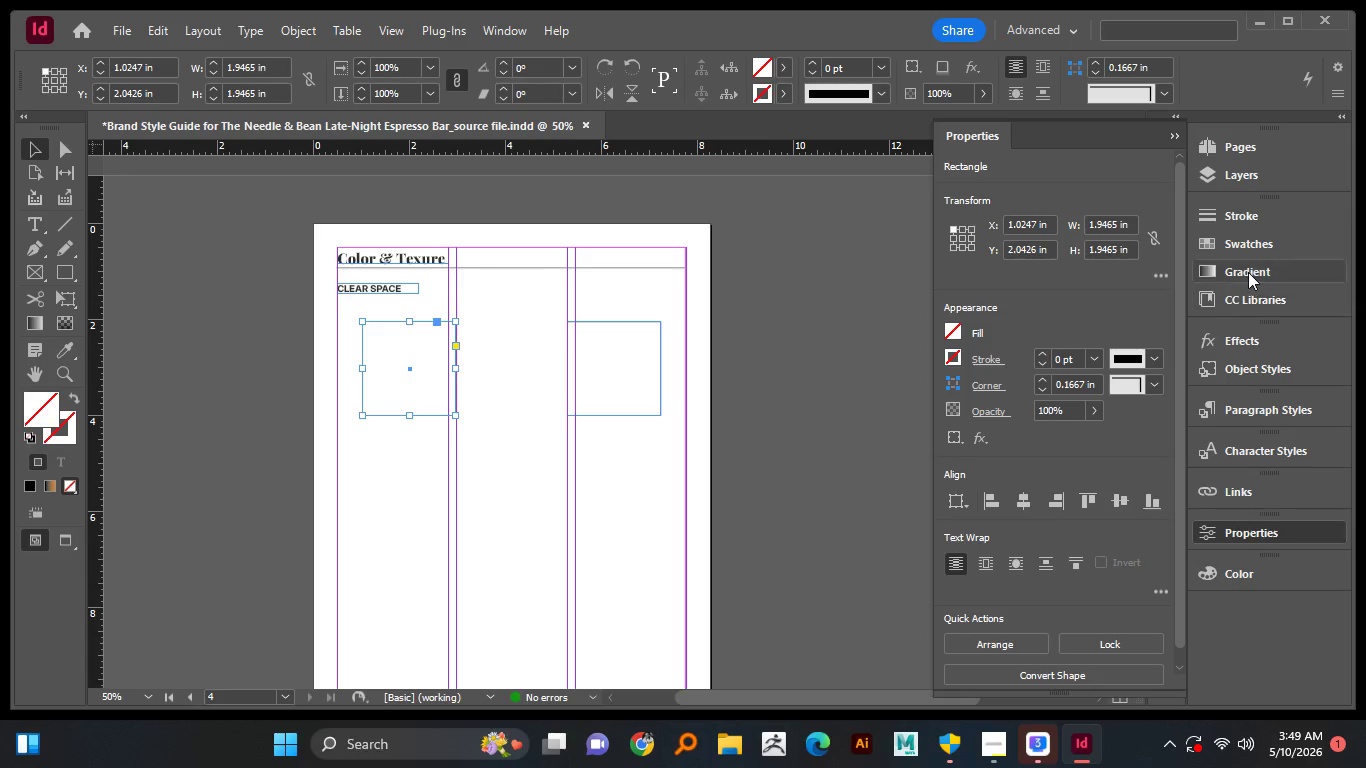 
left_click([1236, 248])
 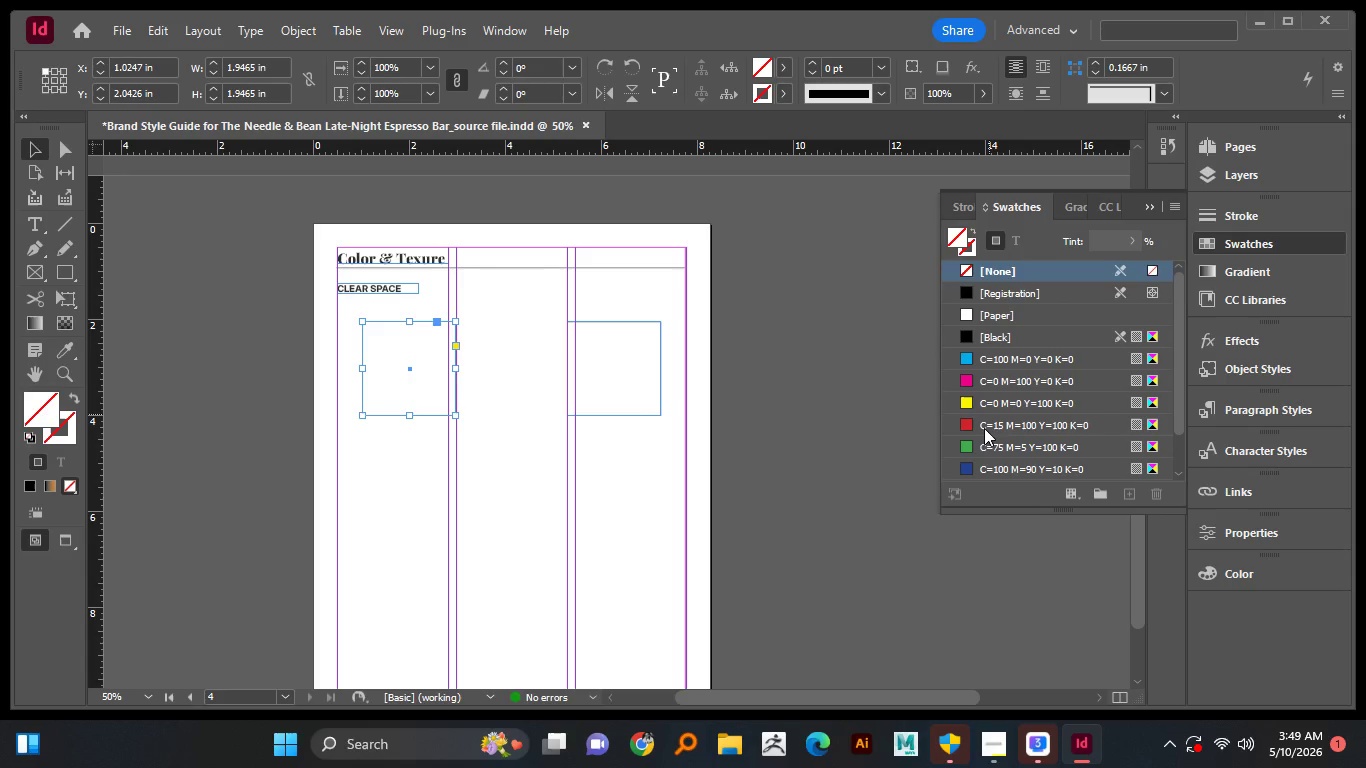 
left_click([967, 441])
 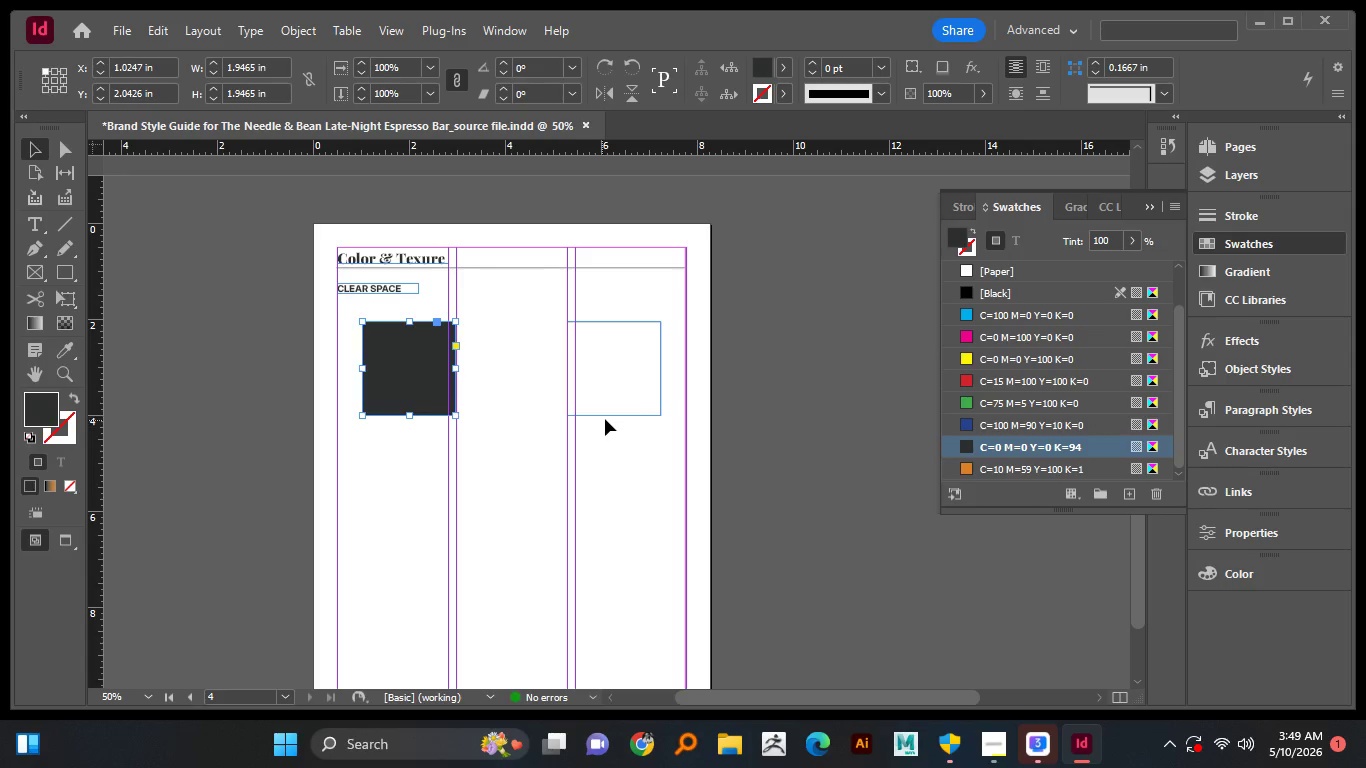 
scroll: coordinate [983, 437], scroll_direction: down, amount: 7.0
 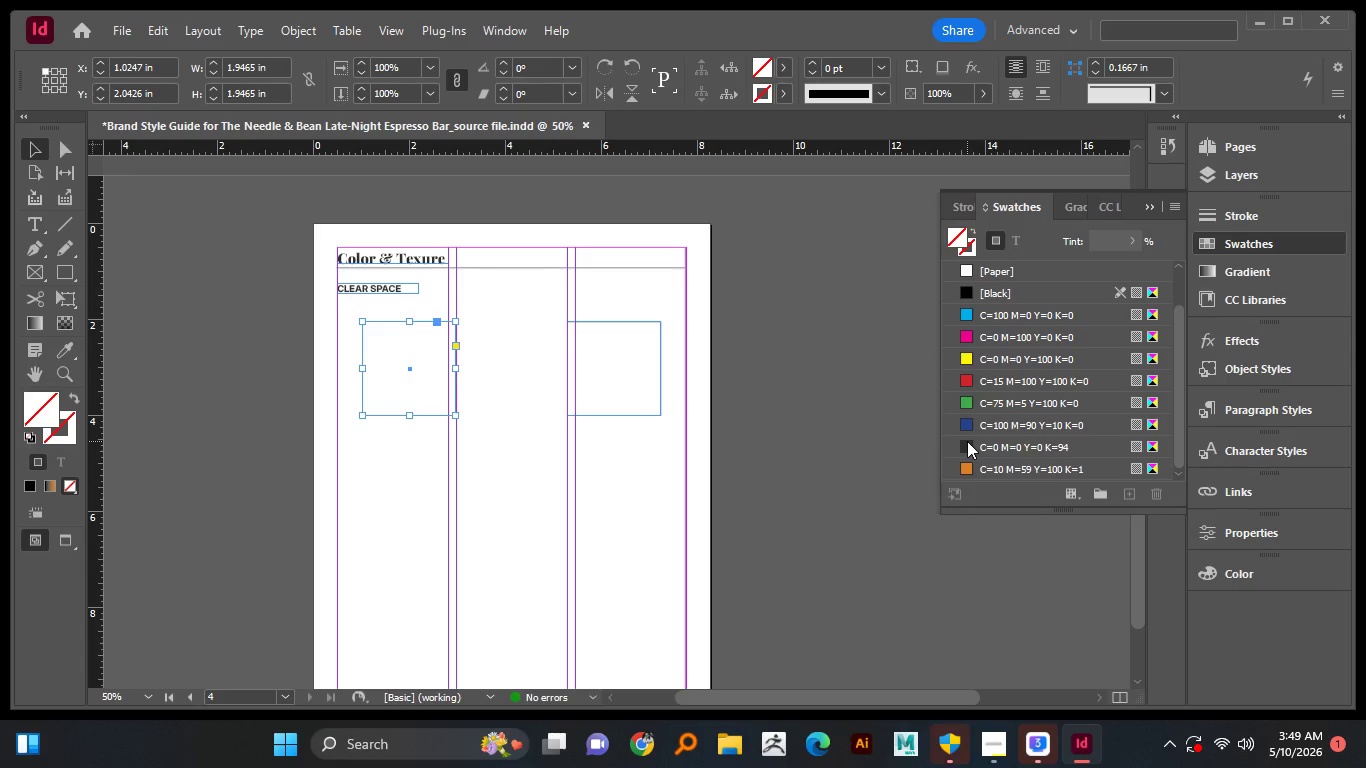 
left_click([608, 412])
 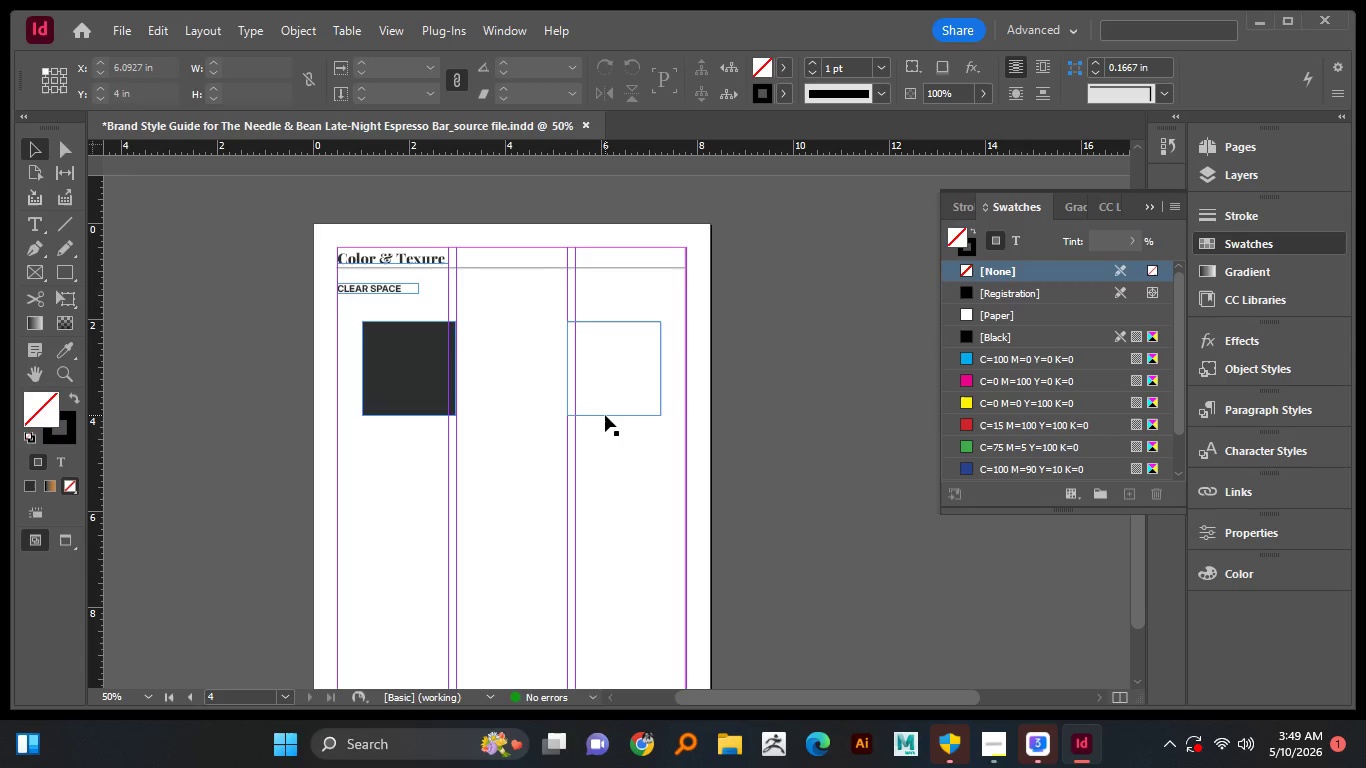 
left_click([605, 416])
 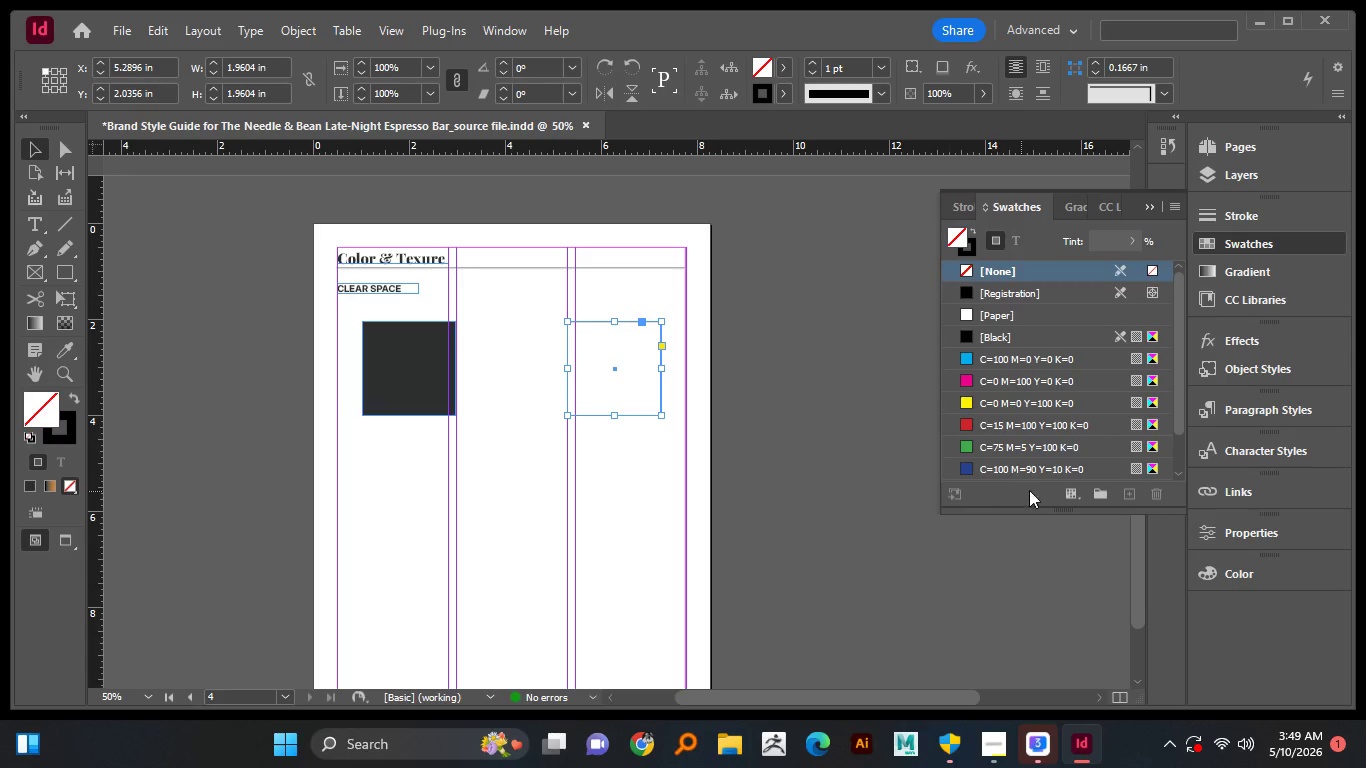 
scroll: coordinate [1008, 430], scroll_direction: down, amount: 8.0
 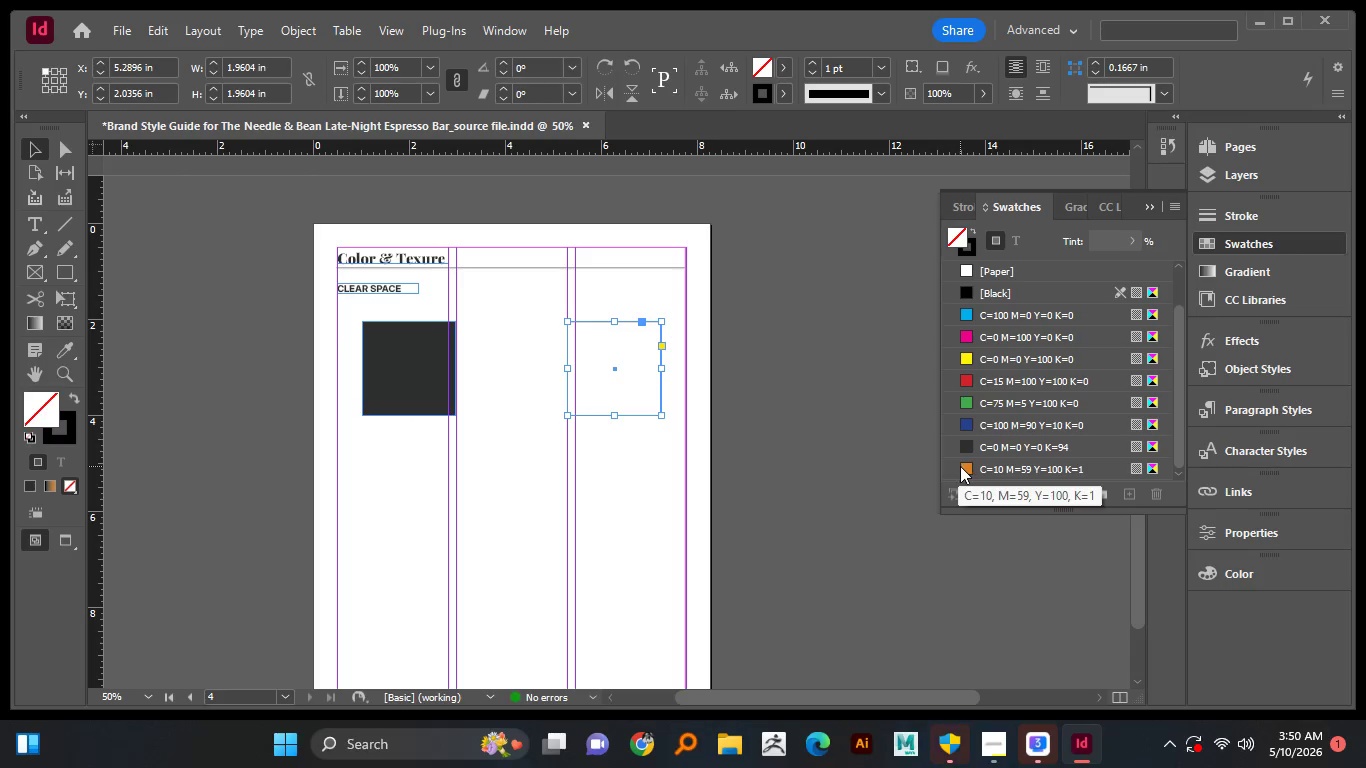 
left_click([960, 466])
 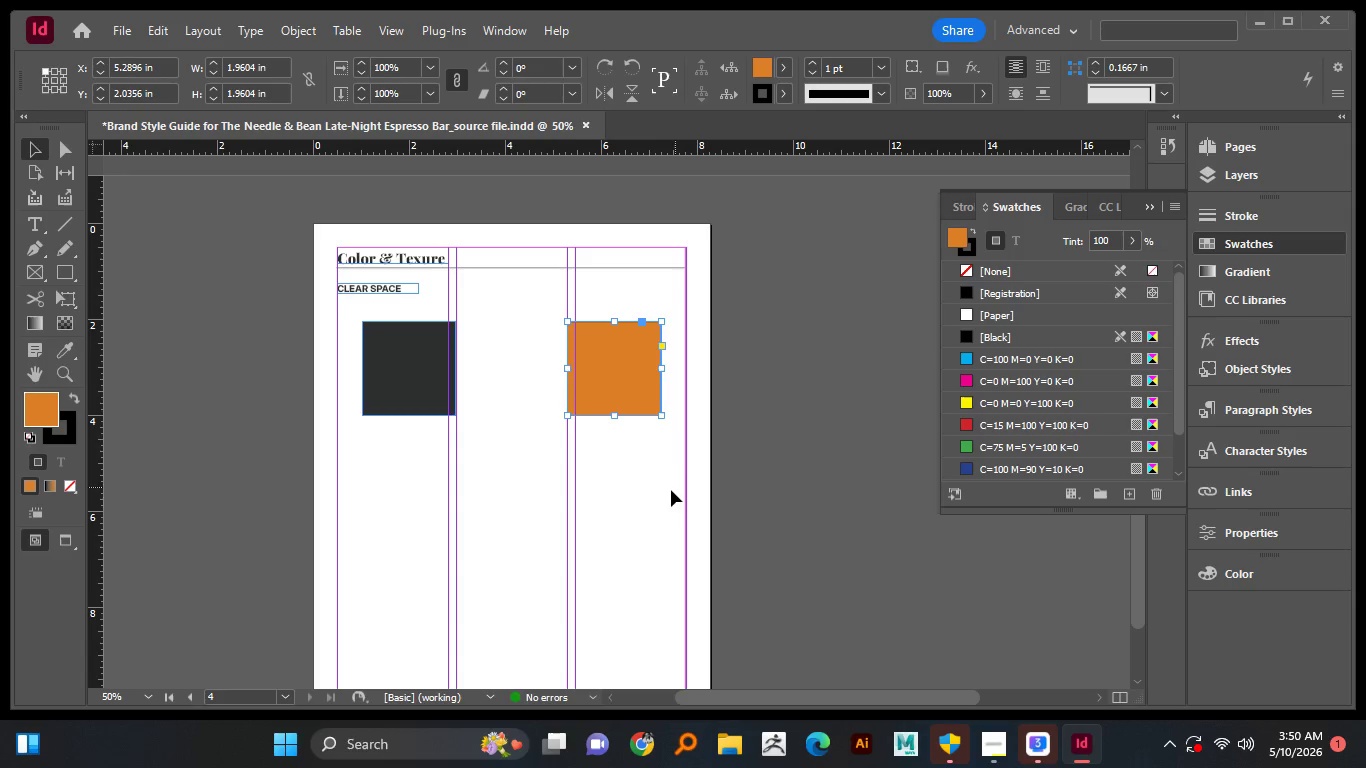 
left_click([608, 486])
 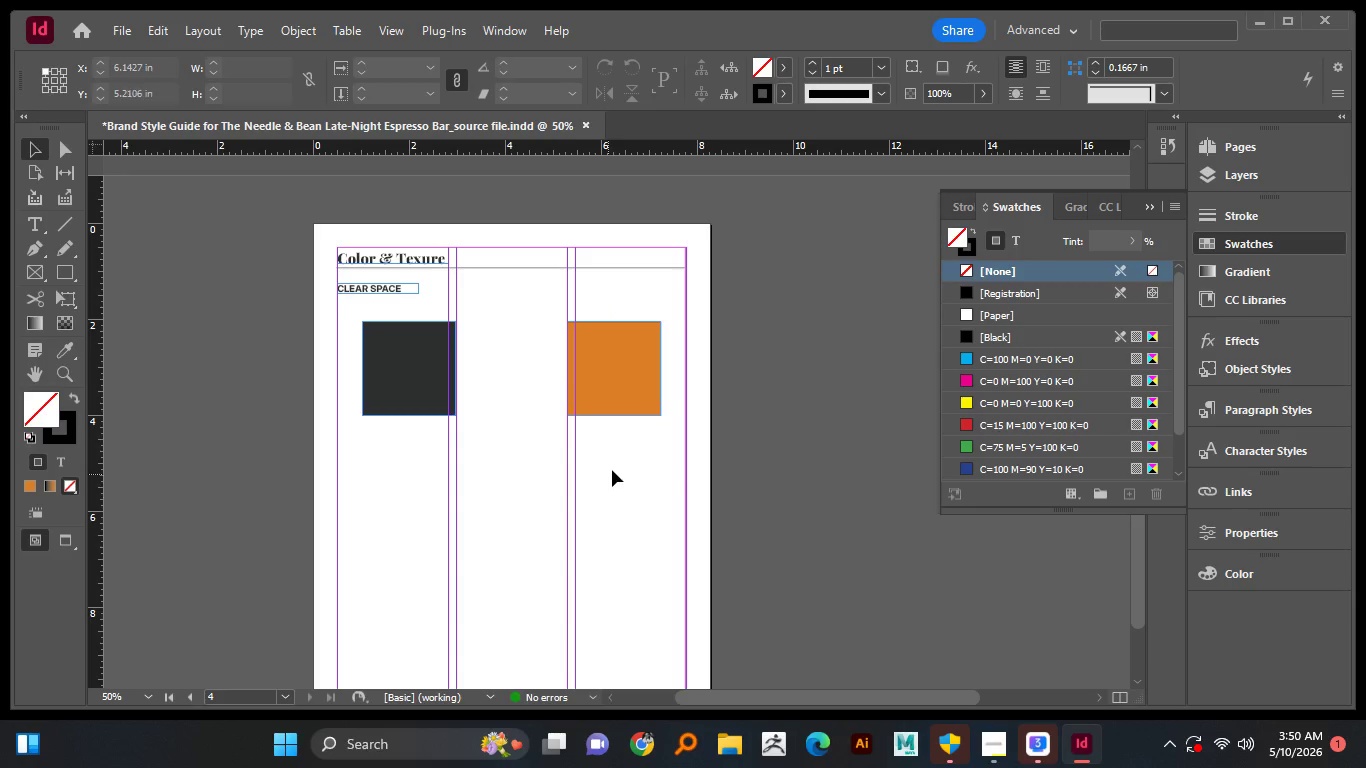 
left_click([613, 401])
 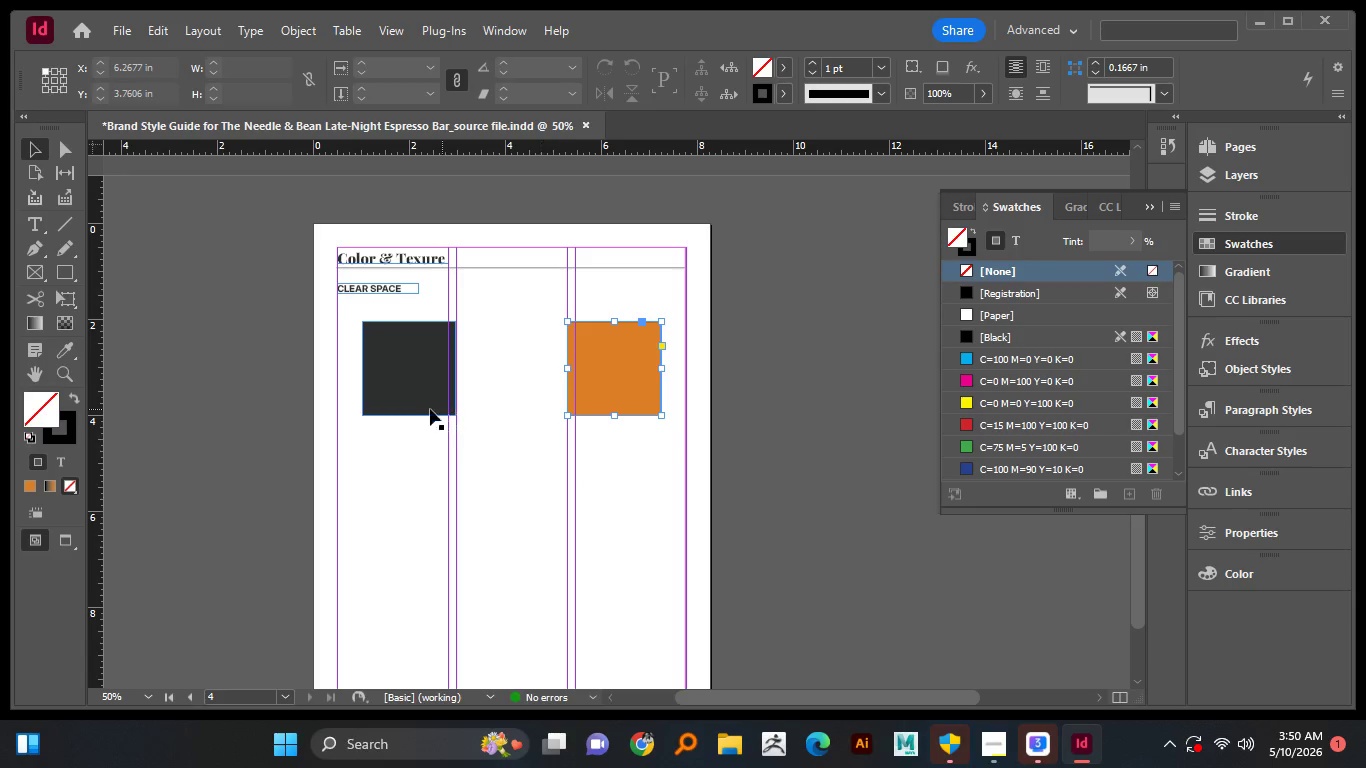 
hold_key(key=ShiftLeft, duration=0.53)
left_click([409, 395])
 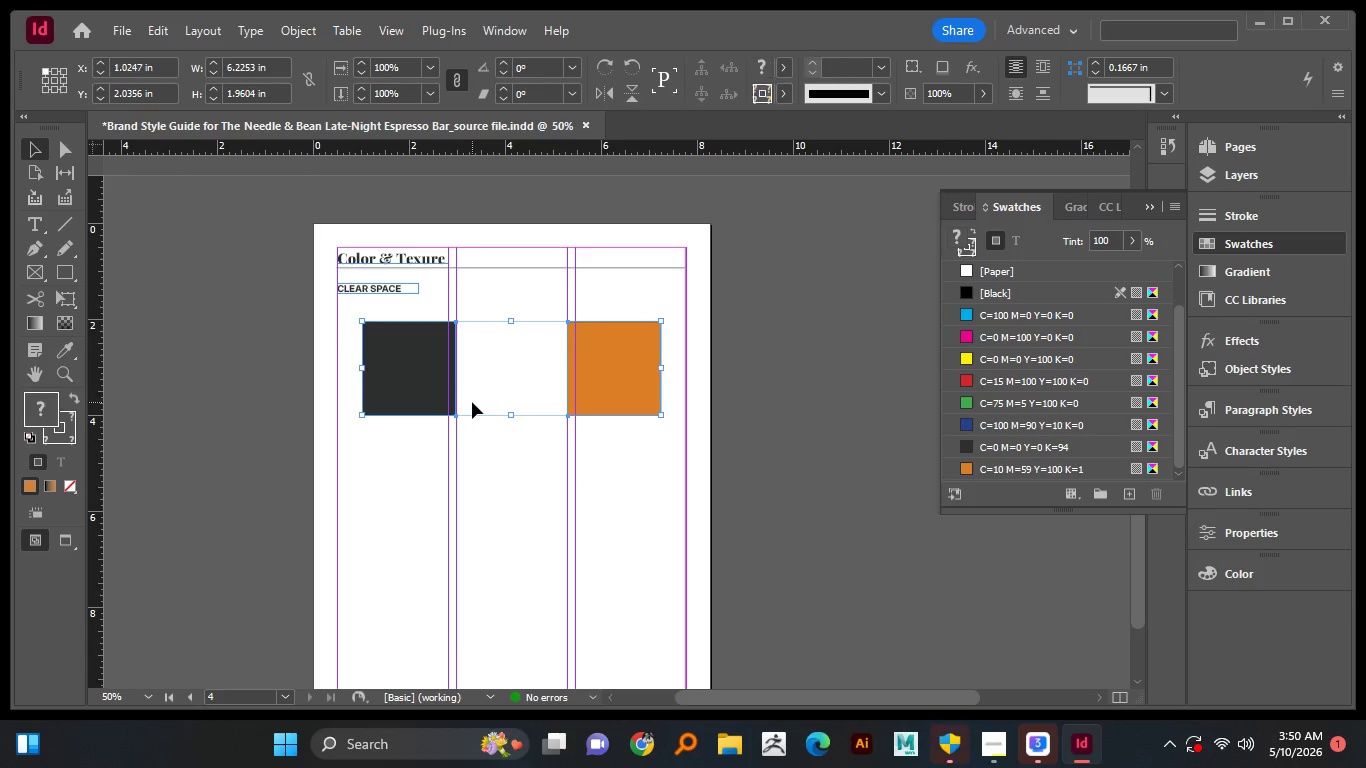 
hold_key(key=AltLeft, duration=1.88)
left_click_drag(start_coordinate=[424, 269], to_coordinate=[416, 467])
 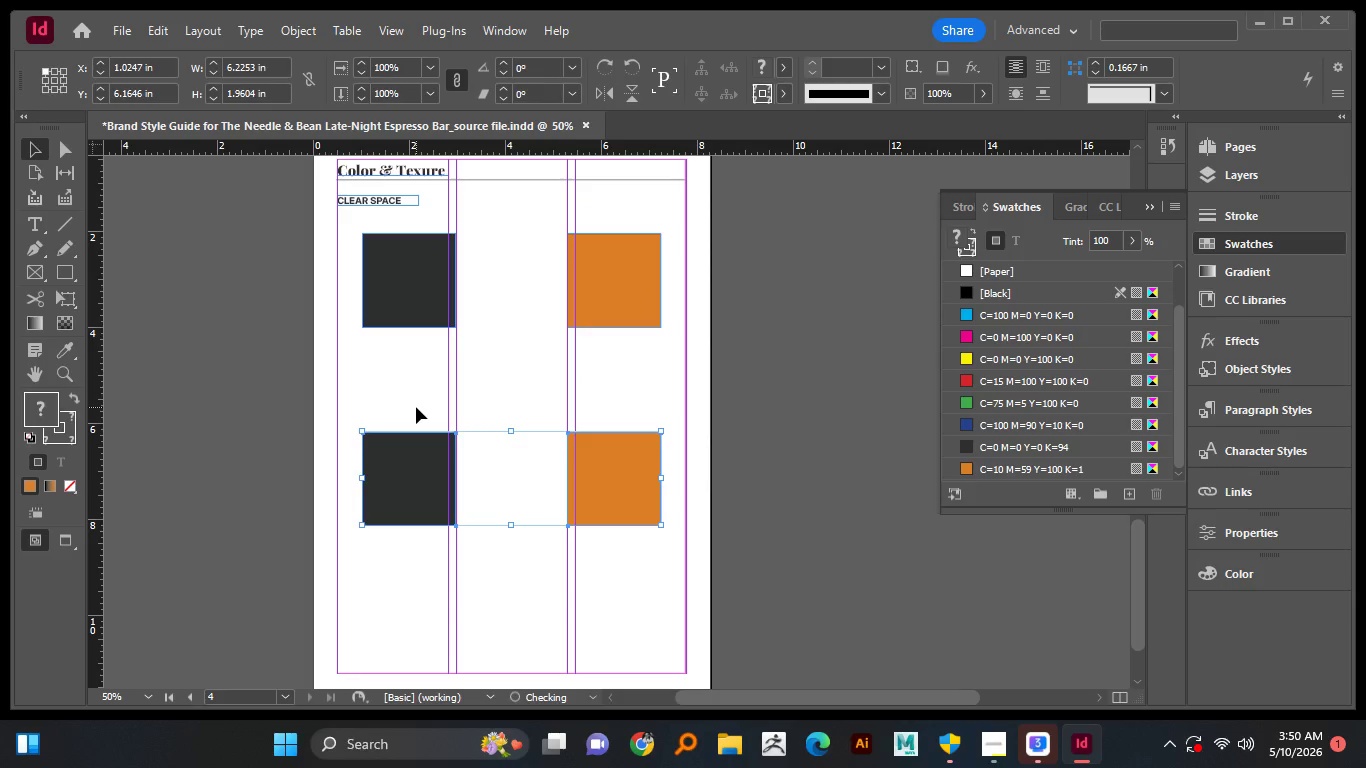 
scroll: coordinate [472, 402], scroll_direction: down, amount: 2.0
 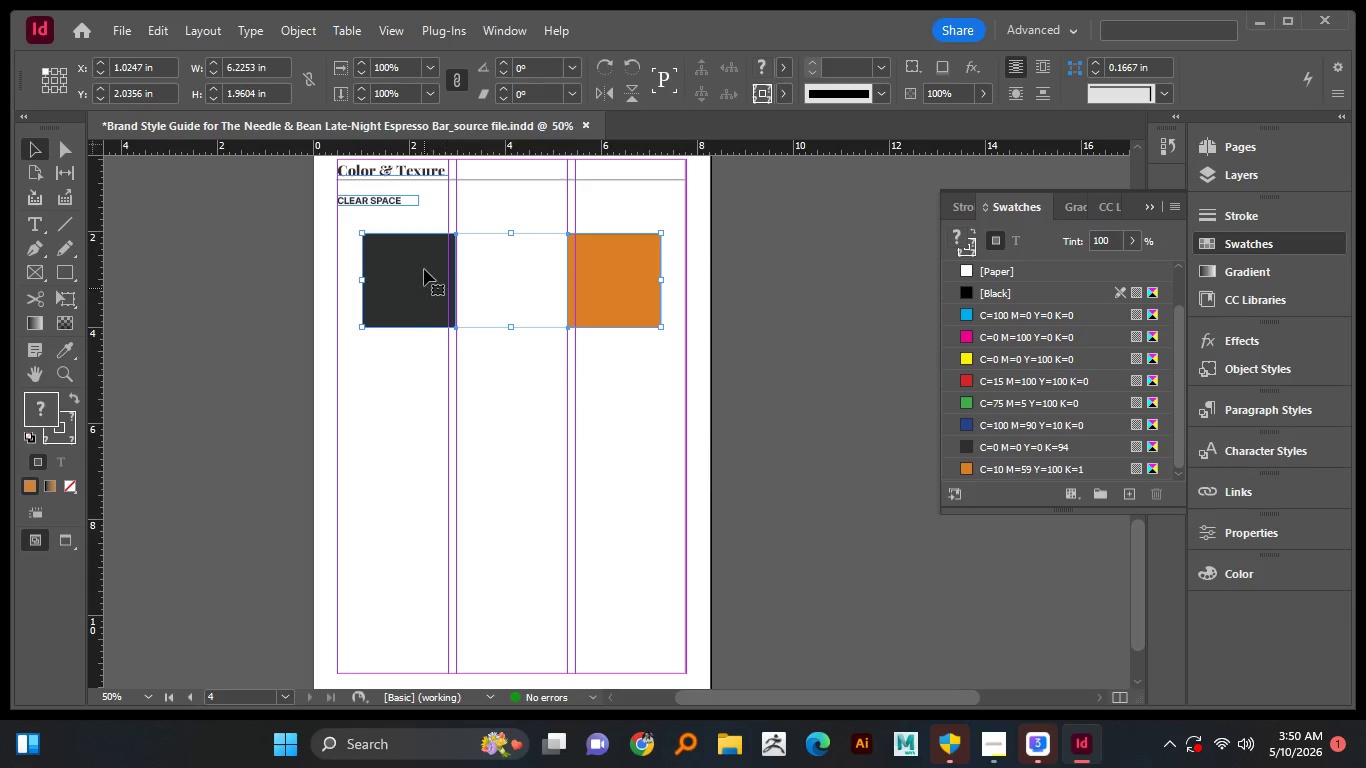 
hold_key(key=ShiftLeft, duration=1.52)
 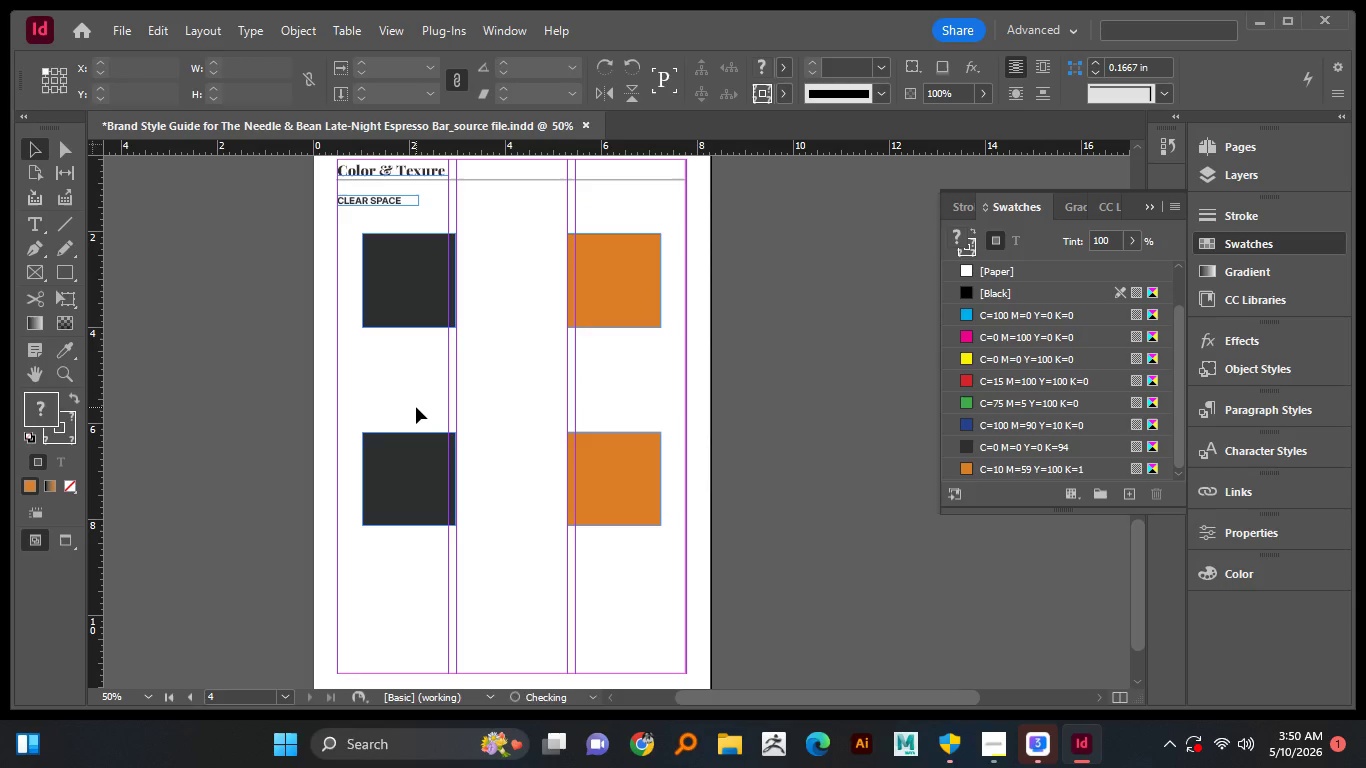 
left_click([416, 407])
 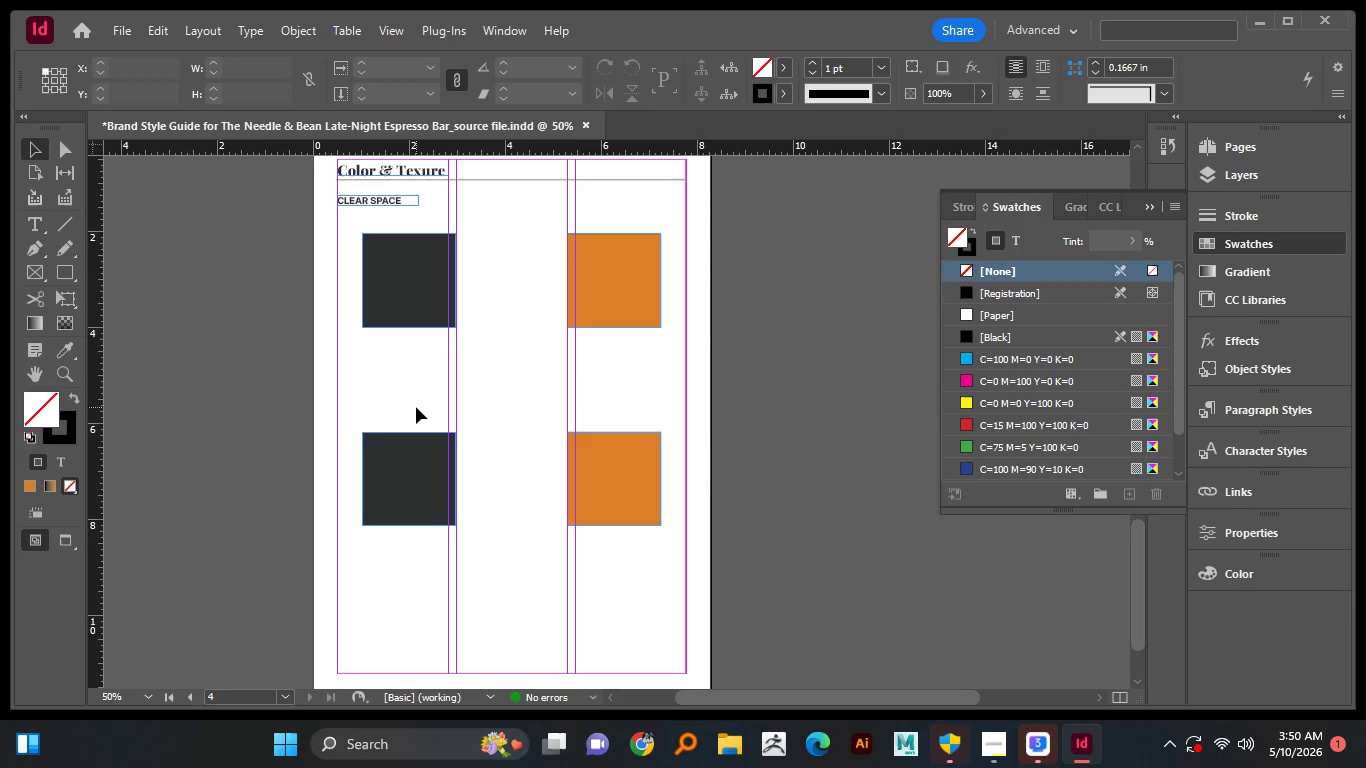 
scroll: coordinate [416, 407], scroll_direction: up, amount: 1.0
 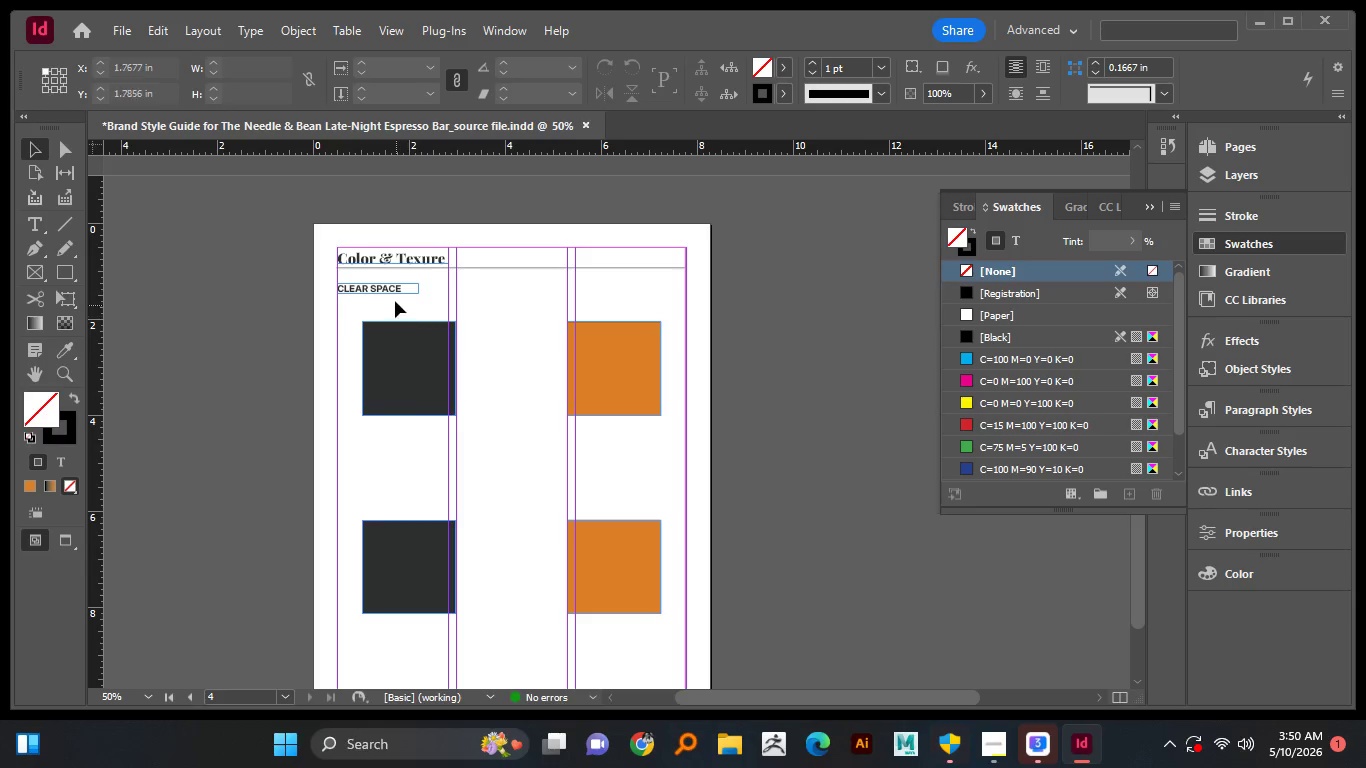 
left_click_drag(start_coordinate=[393, 288], to_coordinate=[428, 429])
 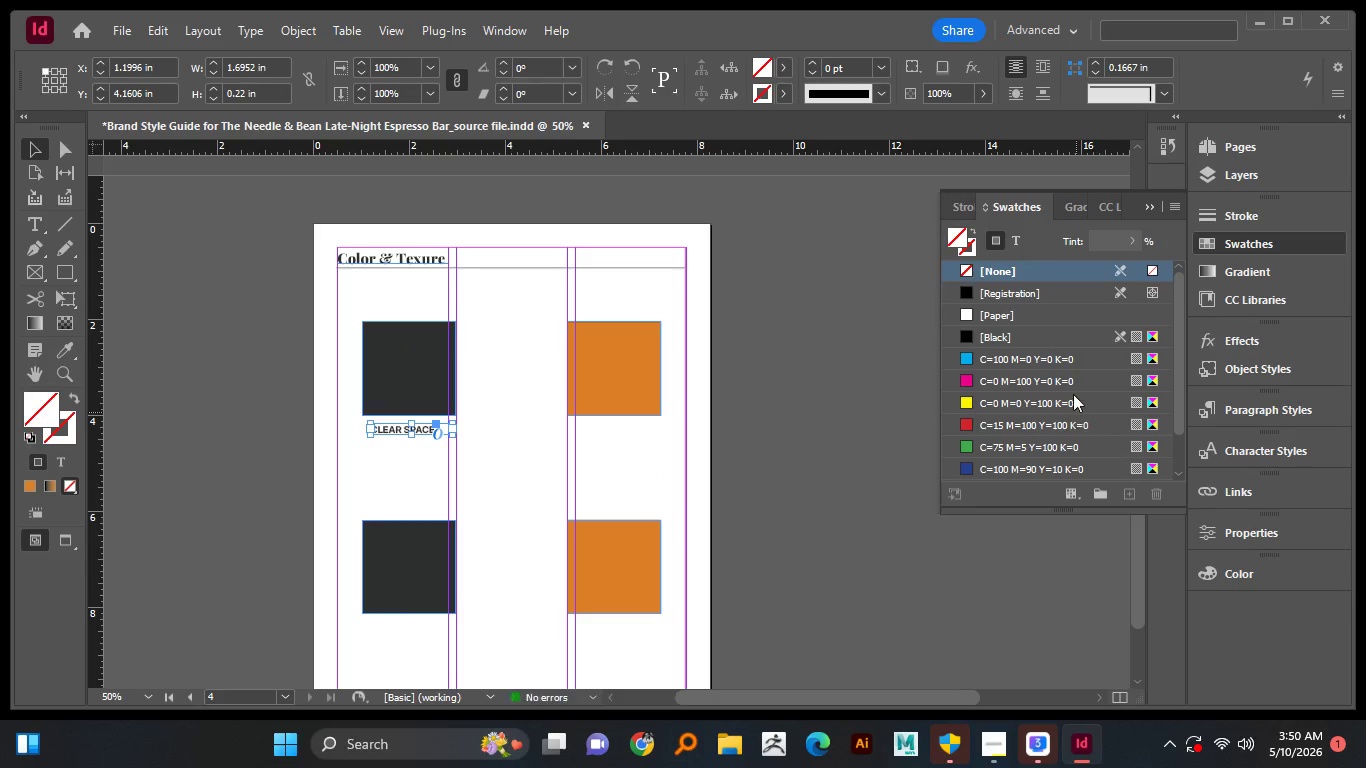 
scroll: coordinate [1064, 384], scroll_direction: down, amount: 1.0
 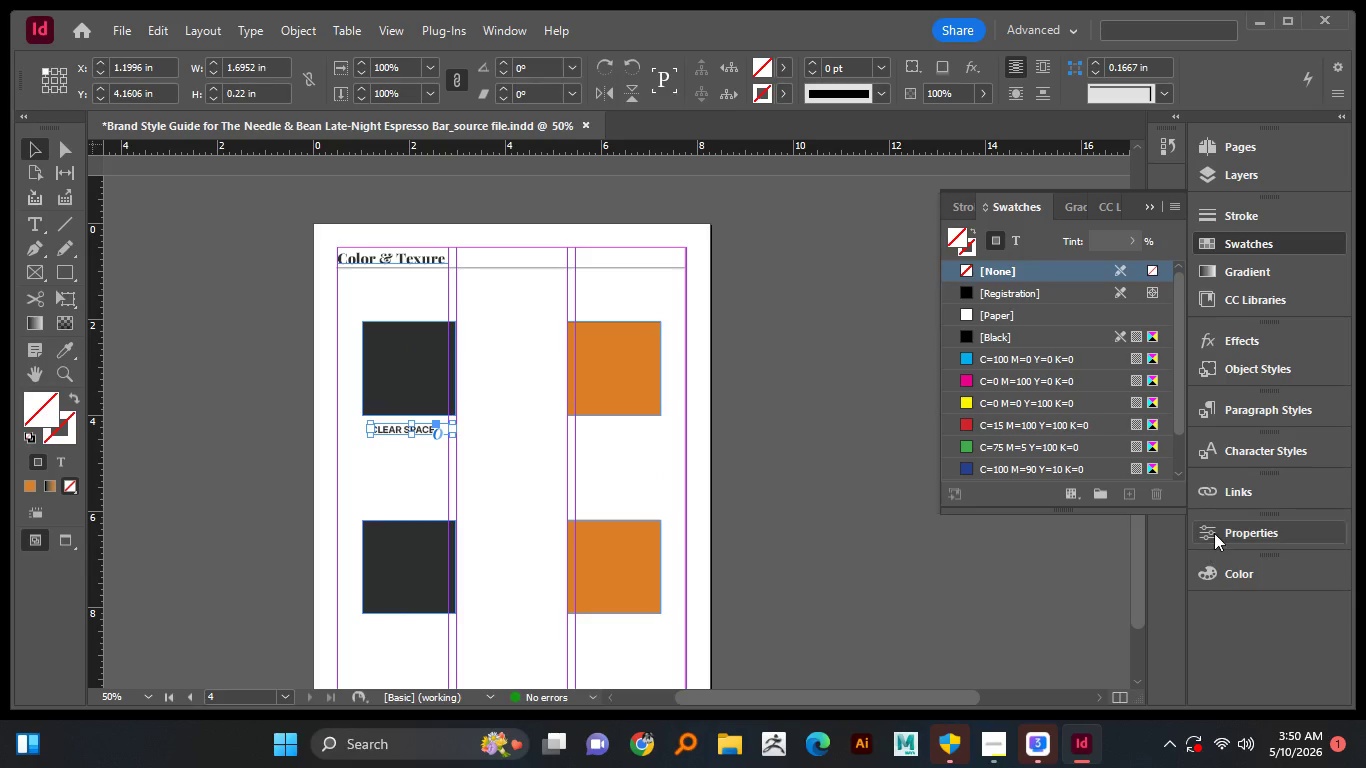 
left_click([1214, 531])
 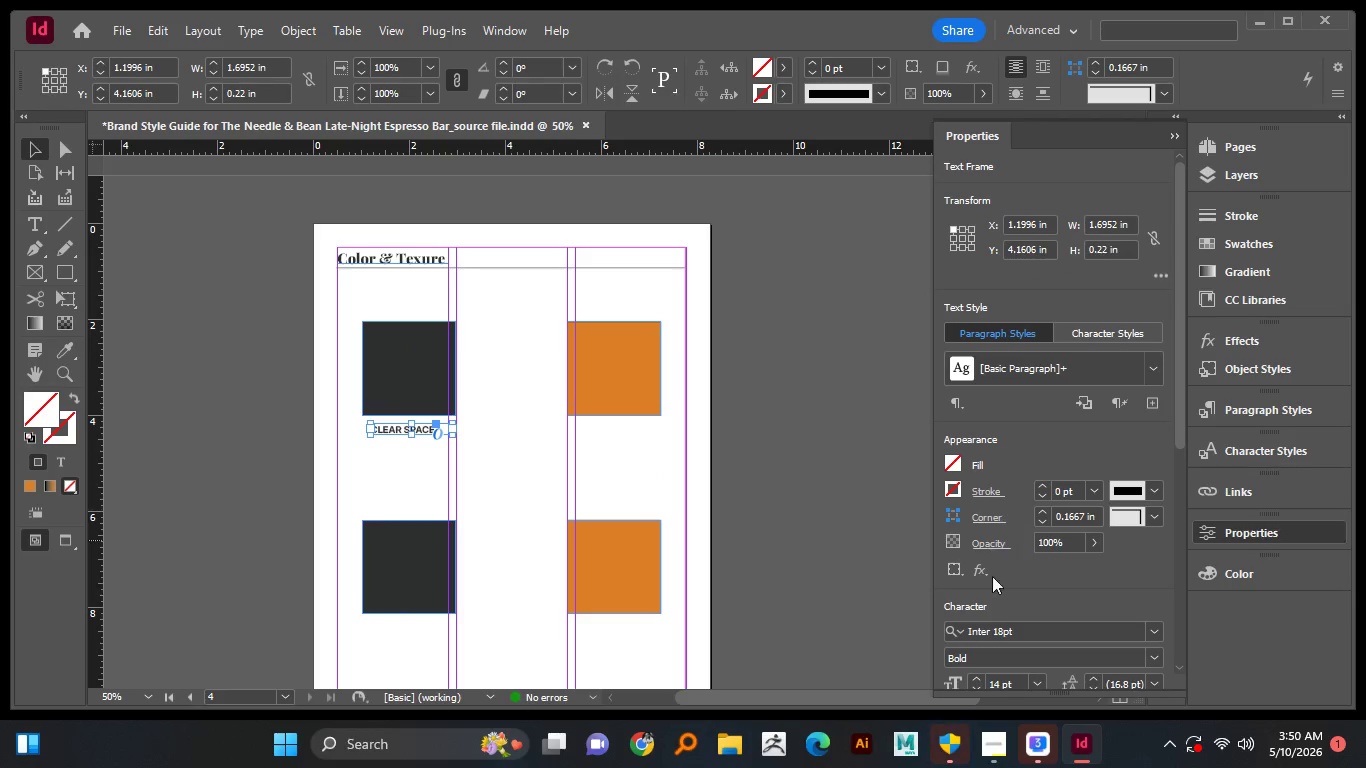 
scroll: coordinate [992, 576], scroll_direction: down, amount: 4.0
 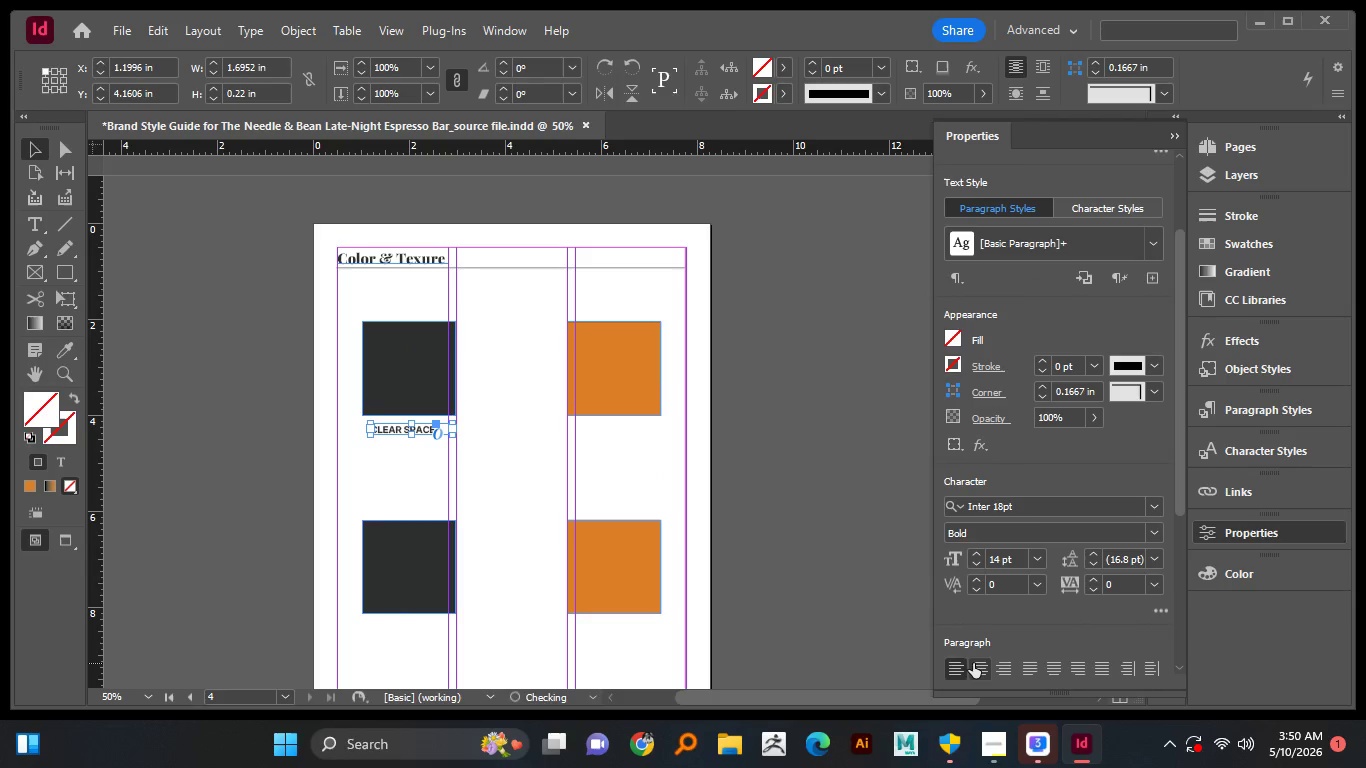 
left_click([973, 663])
 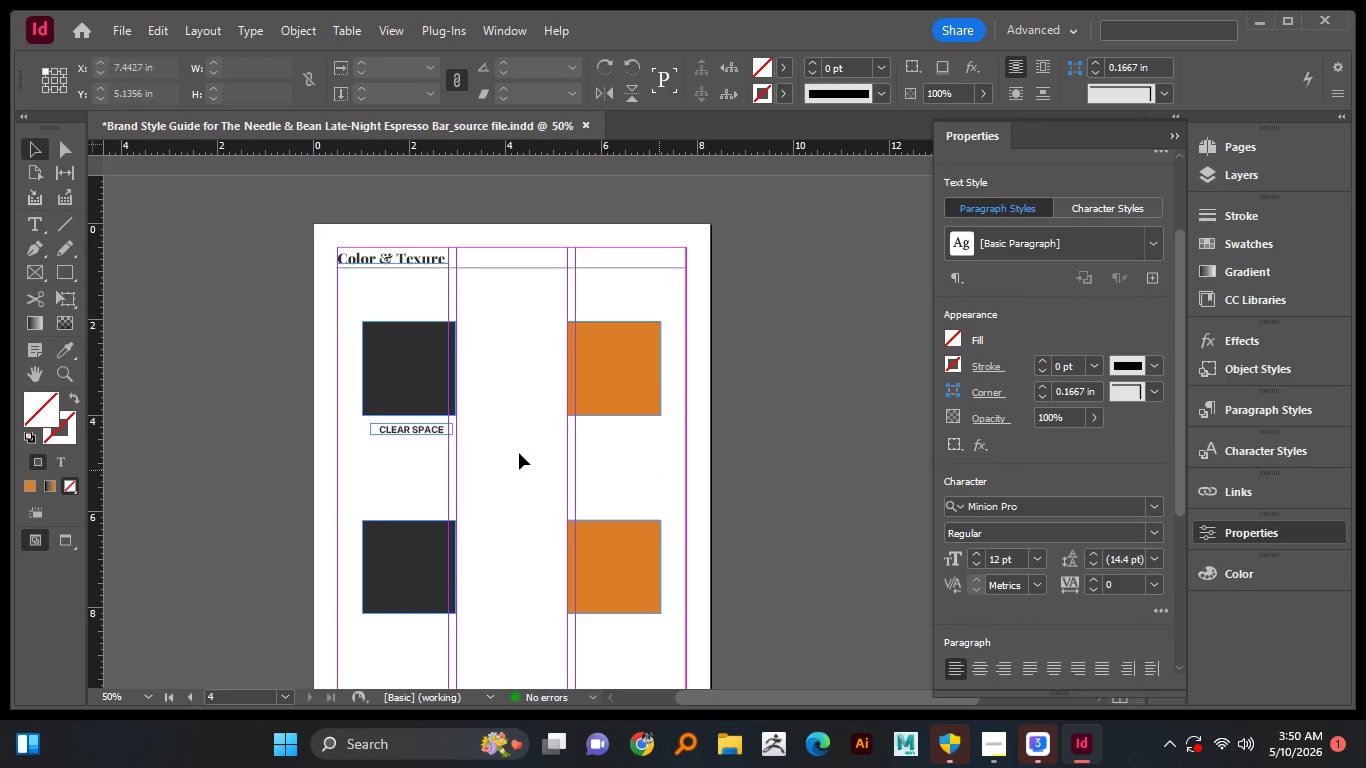 
hold_key(key=AltLeft, duration=1.12)
scroll: coordinate [438, 433], scroll_direction: up, amount: 2.0
 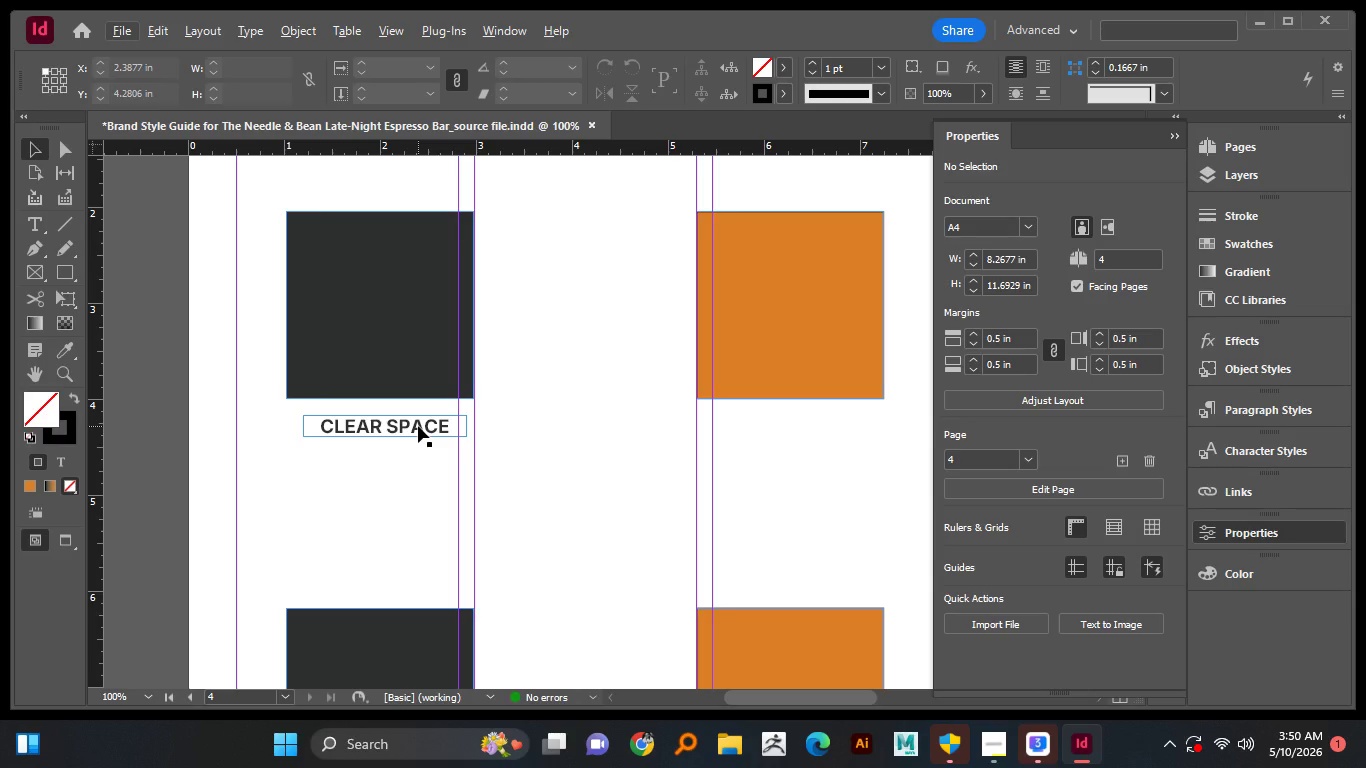 
wait(5.2)
 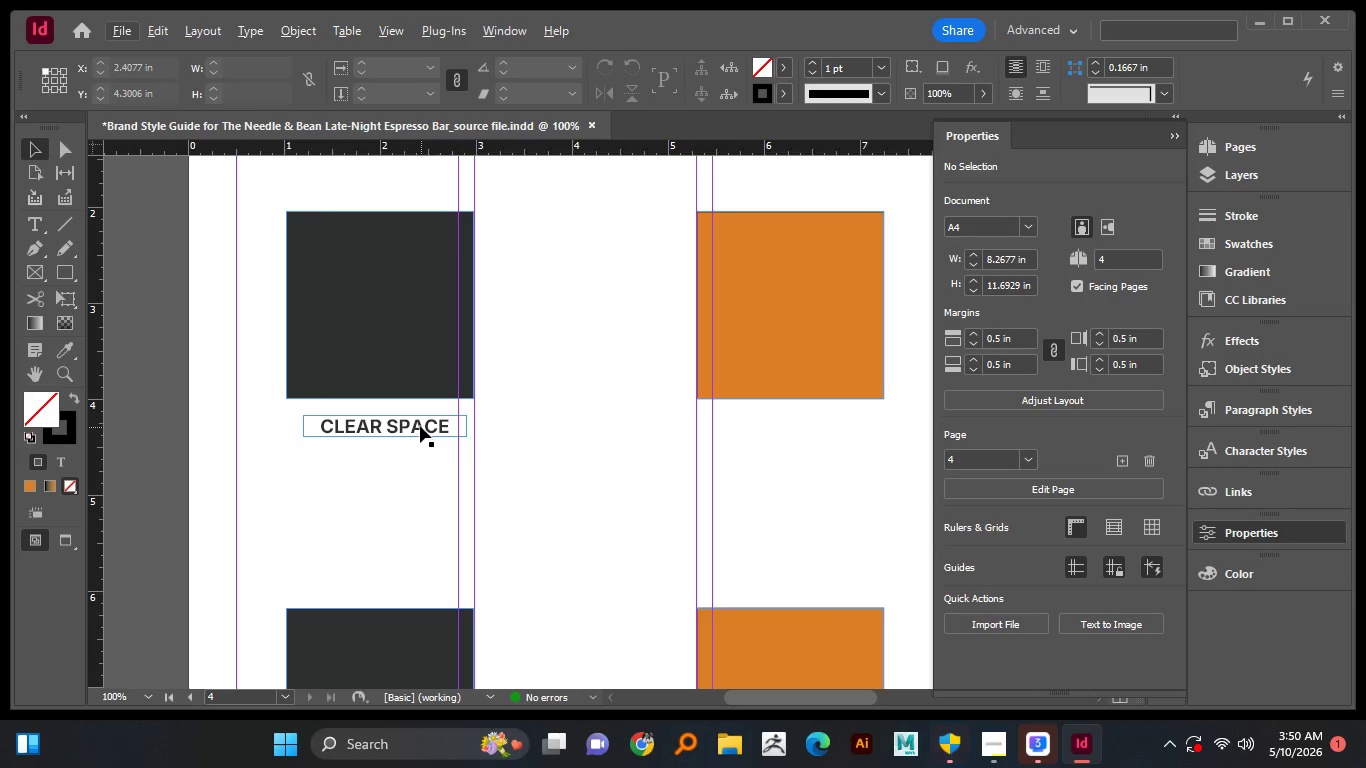 
key(Control+S)
 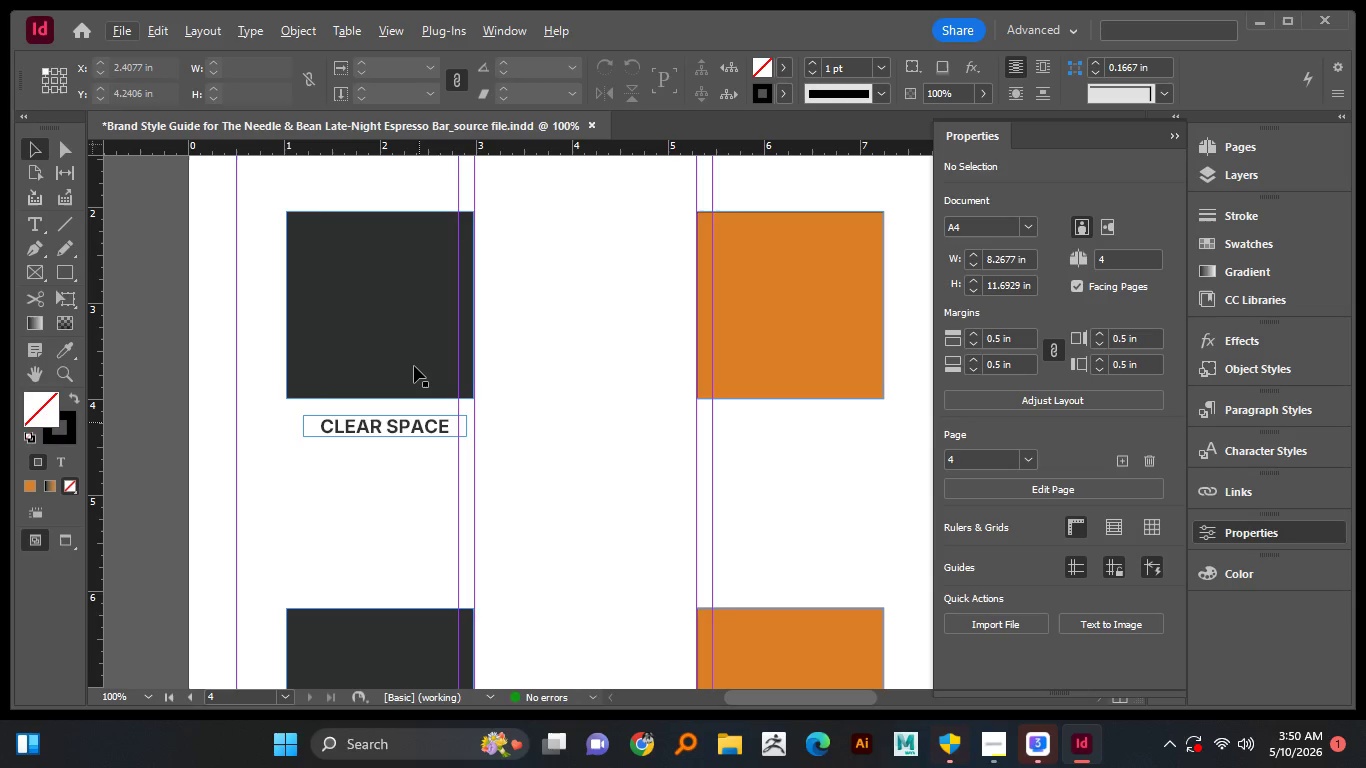 
left_click([414, 366])
 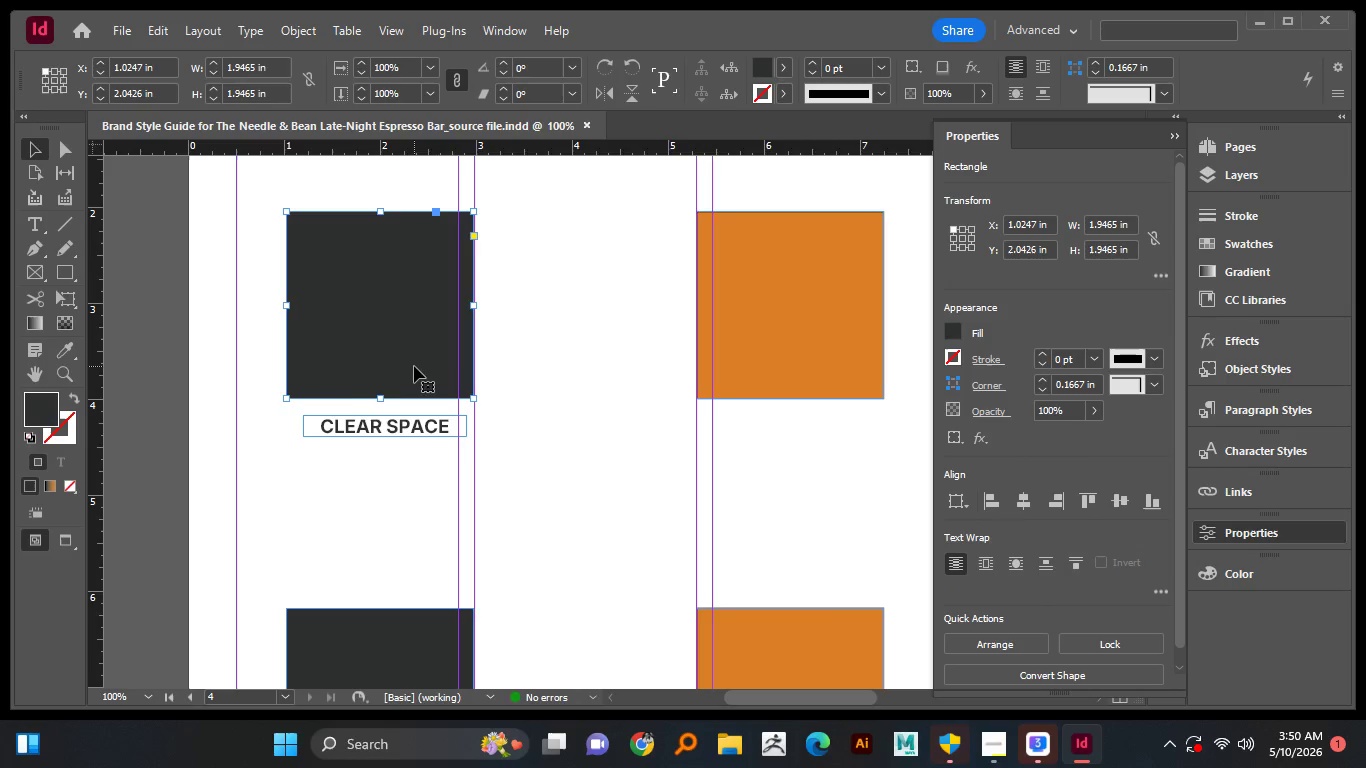 
scroll: coordinate [170, 425], scroll_direction: up, amount: 2.0
 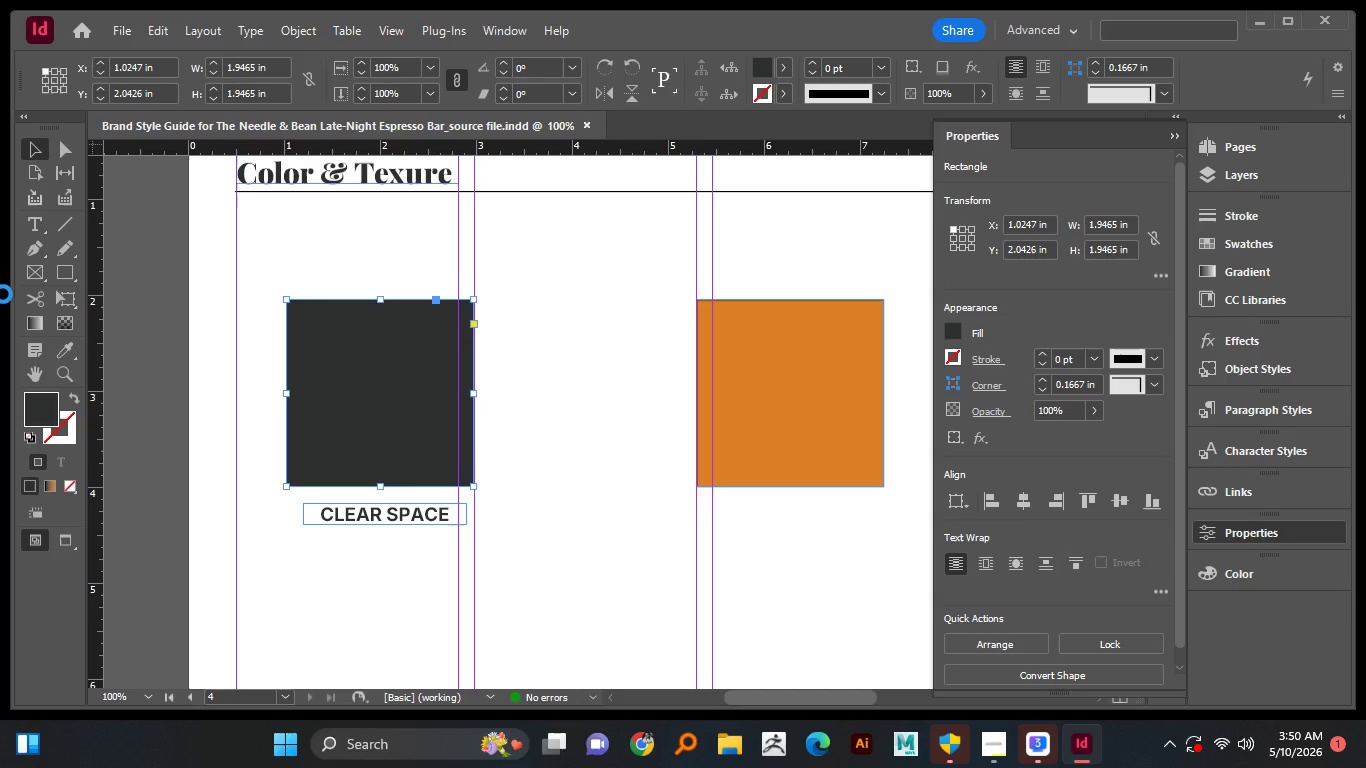 
scroll: coordinate [3, 294], scroll_direction: down, amount: 1.0
 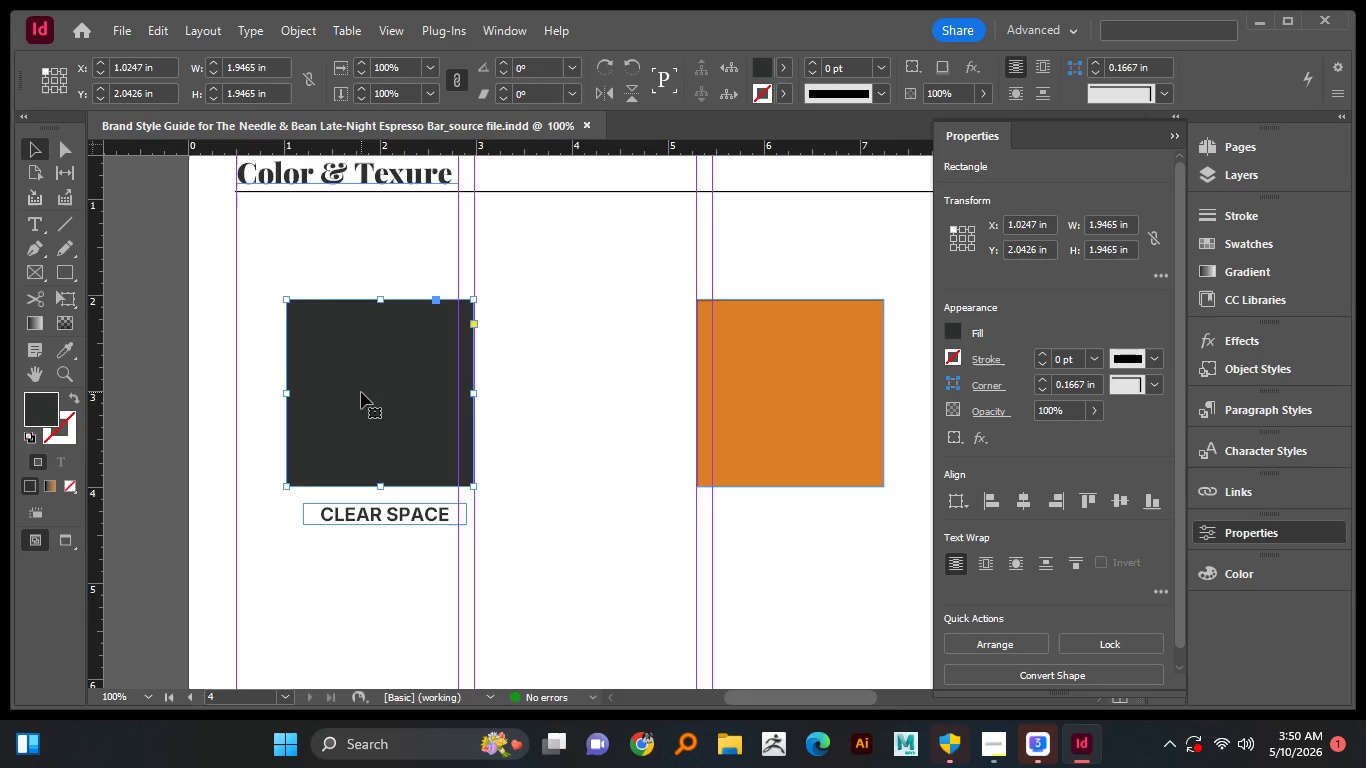 
key(Meta+MetaLeft)
 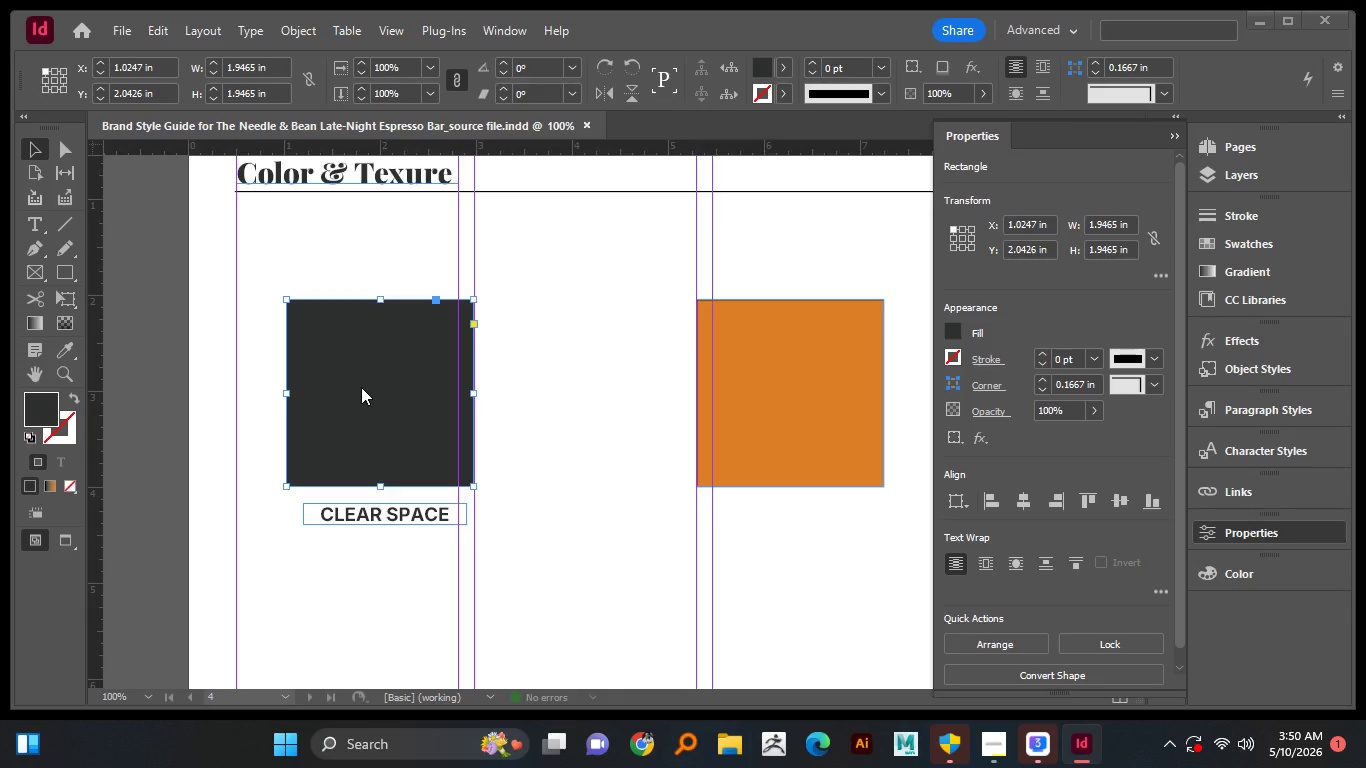 
type(no)
 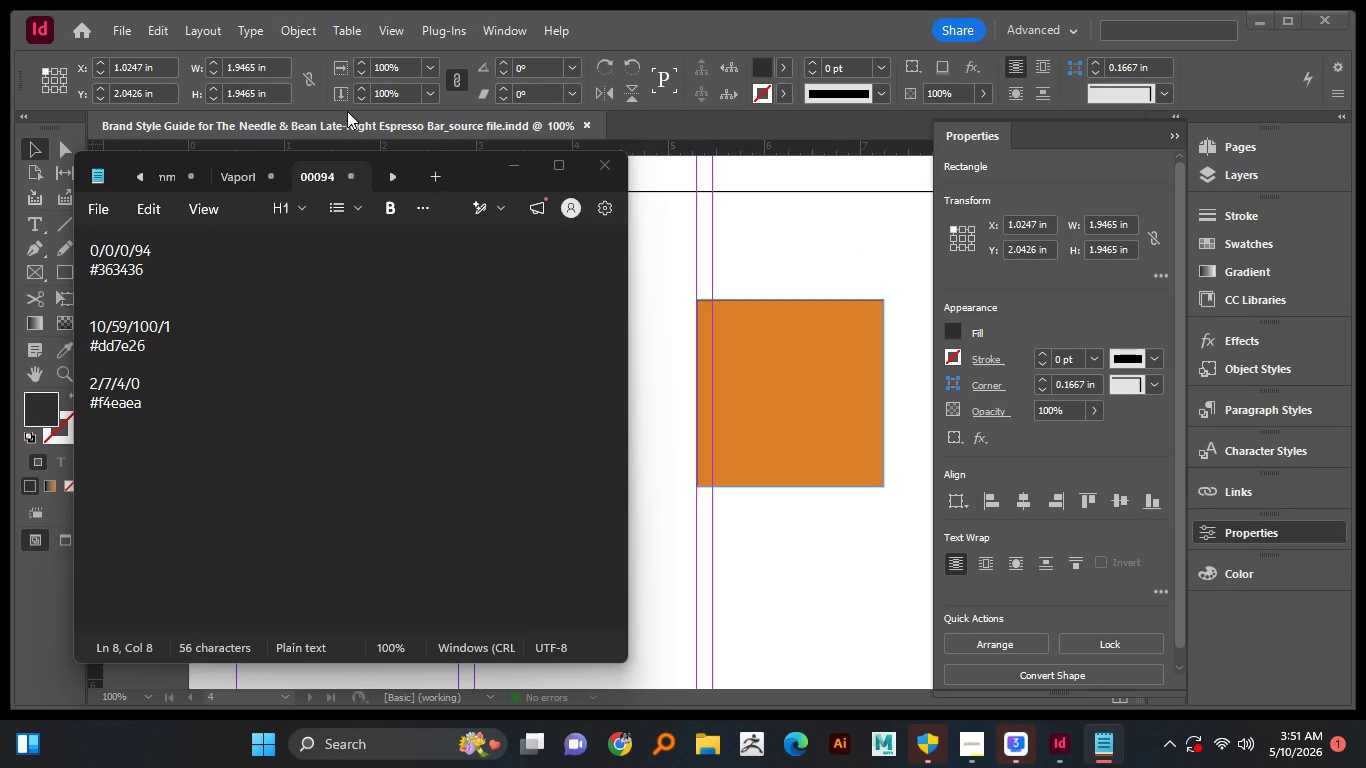 
wait(32.96)
 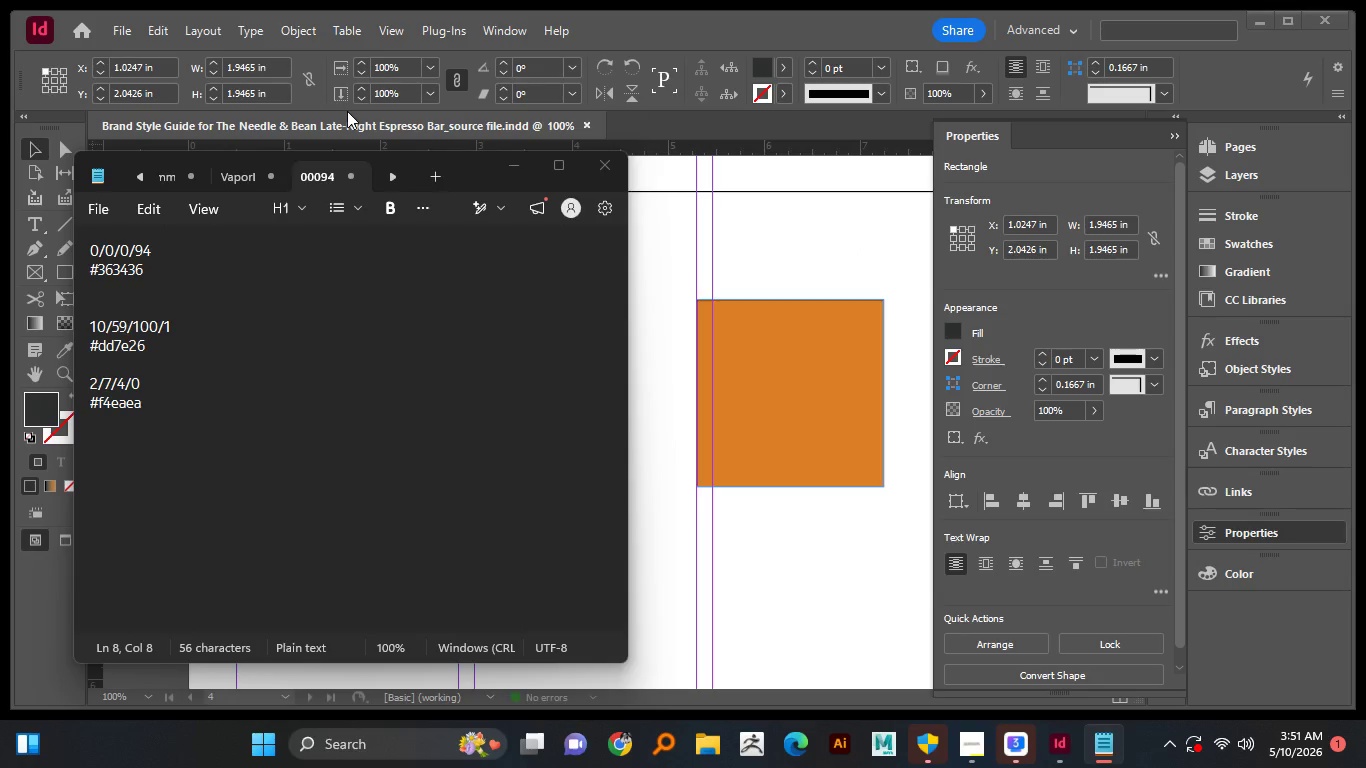 
mouse_move([257, 162])
 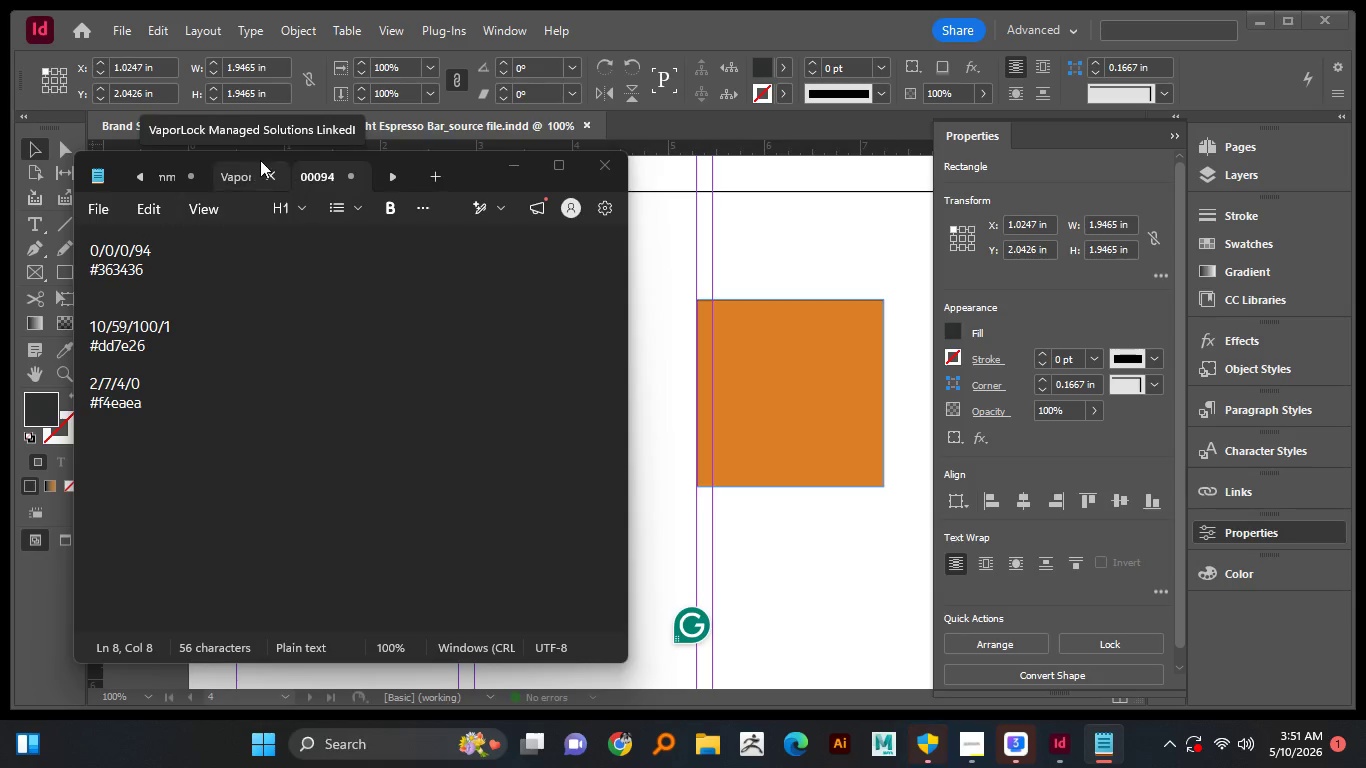 
left_click_drag(start_coordinate=[260, 160], to_coordinate=[330, 168])
 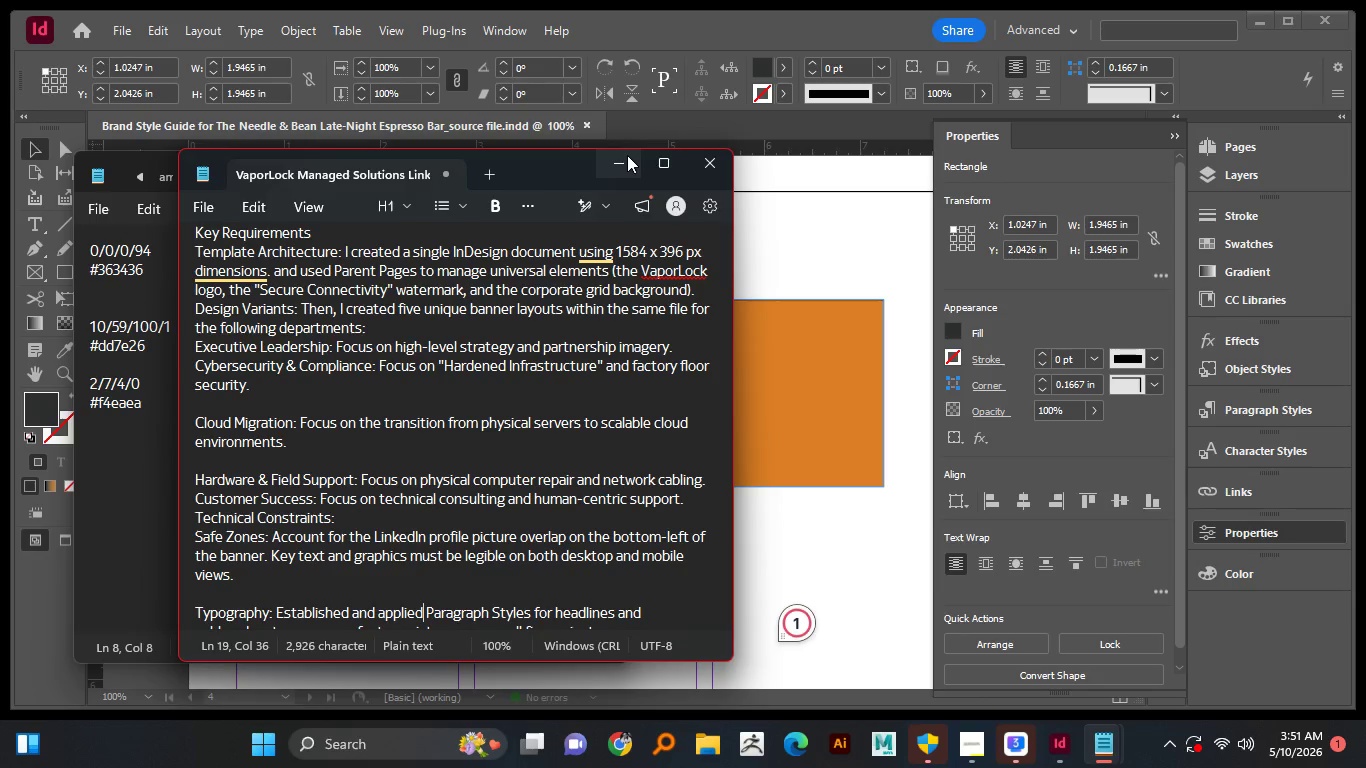 
wait(20.08)
 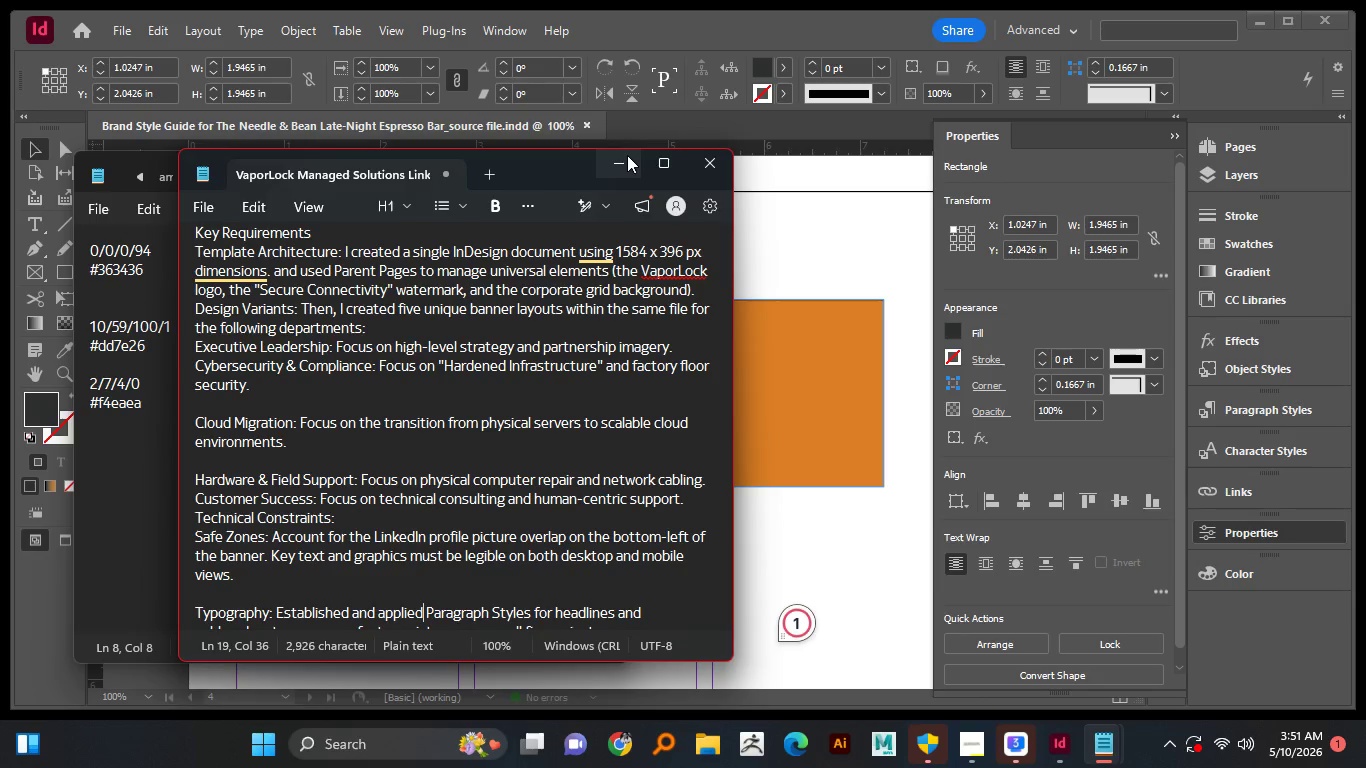 
mouse_move([608, 177])
 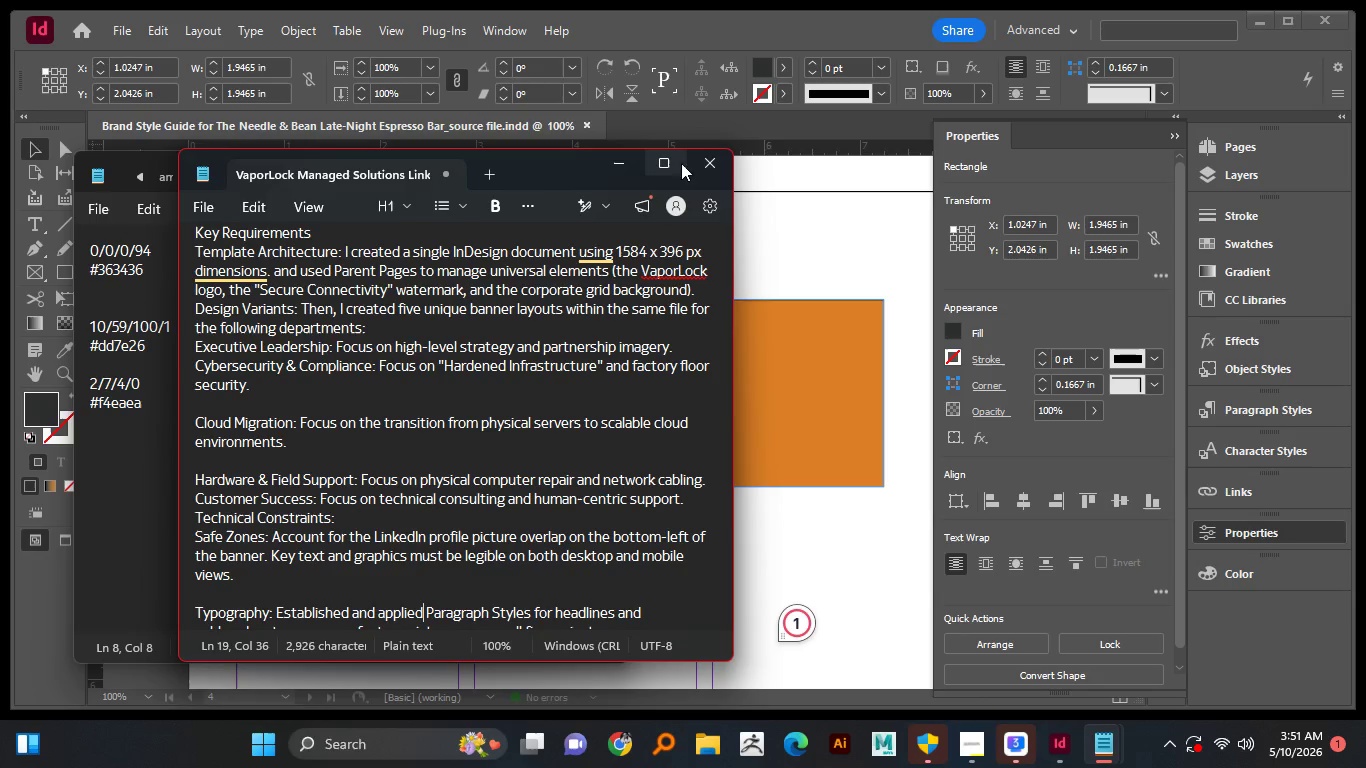 
left_click_drag(start_coordinate=[700, 163], to_coordinate=[714, 175])
 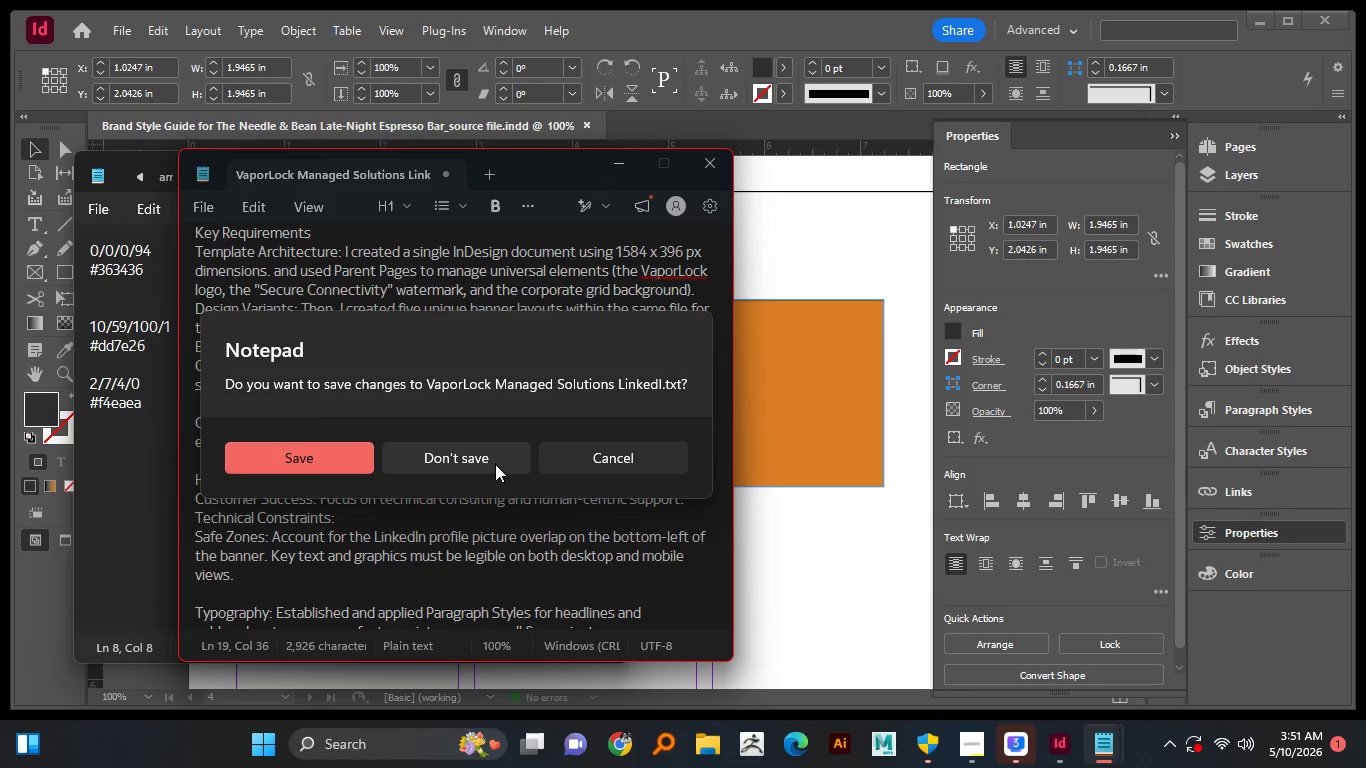 
left_click([495, 464])
 